 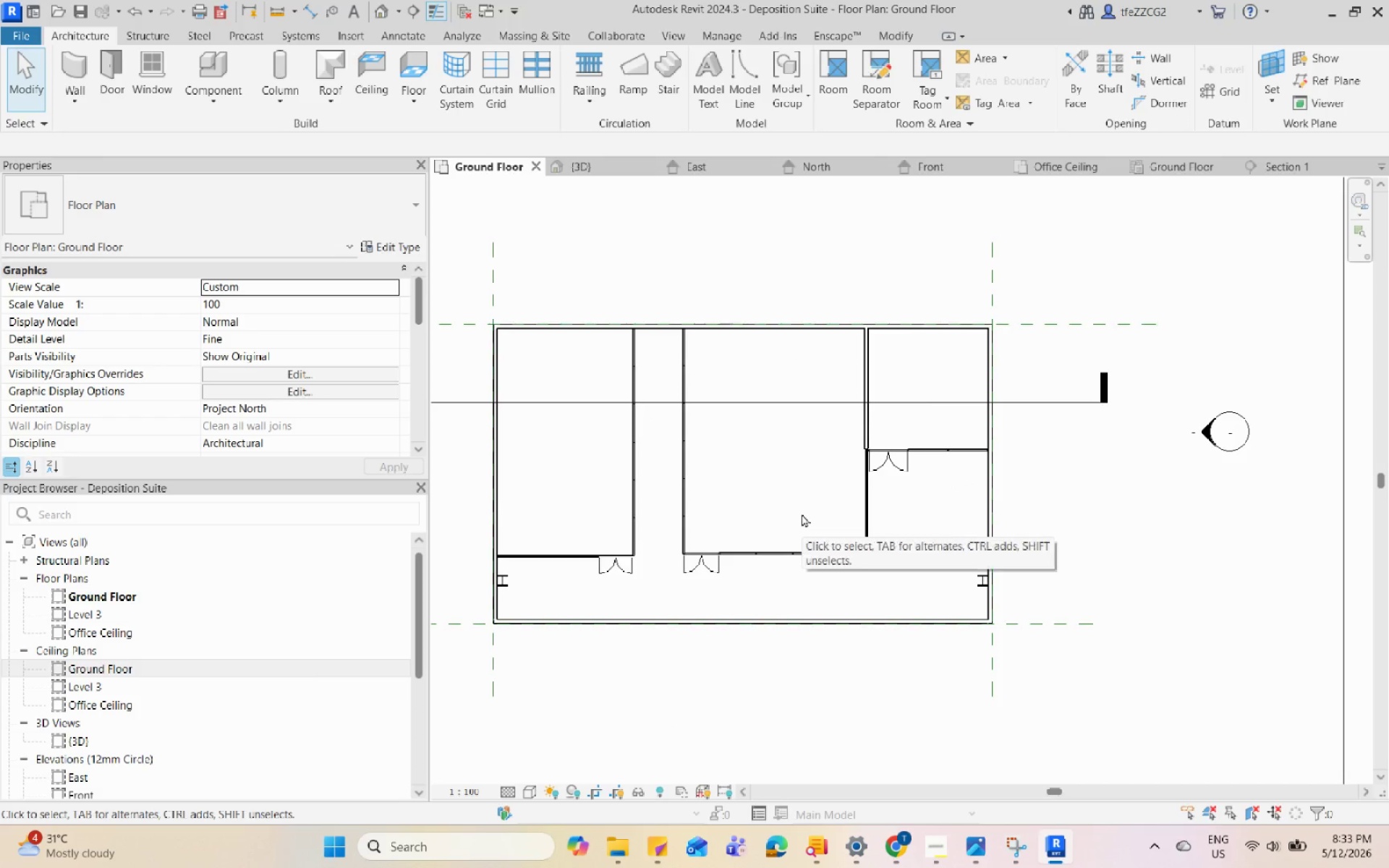 
key(C)
 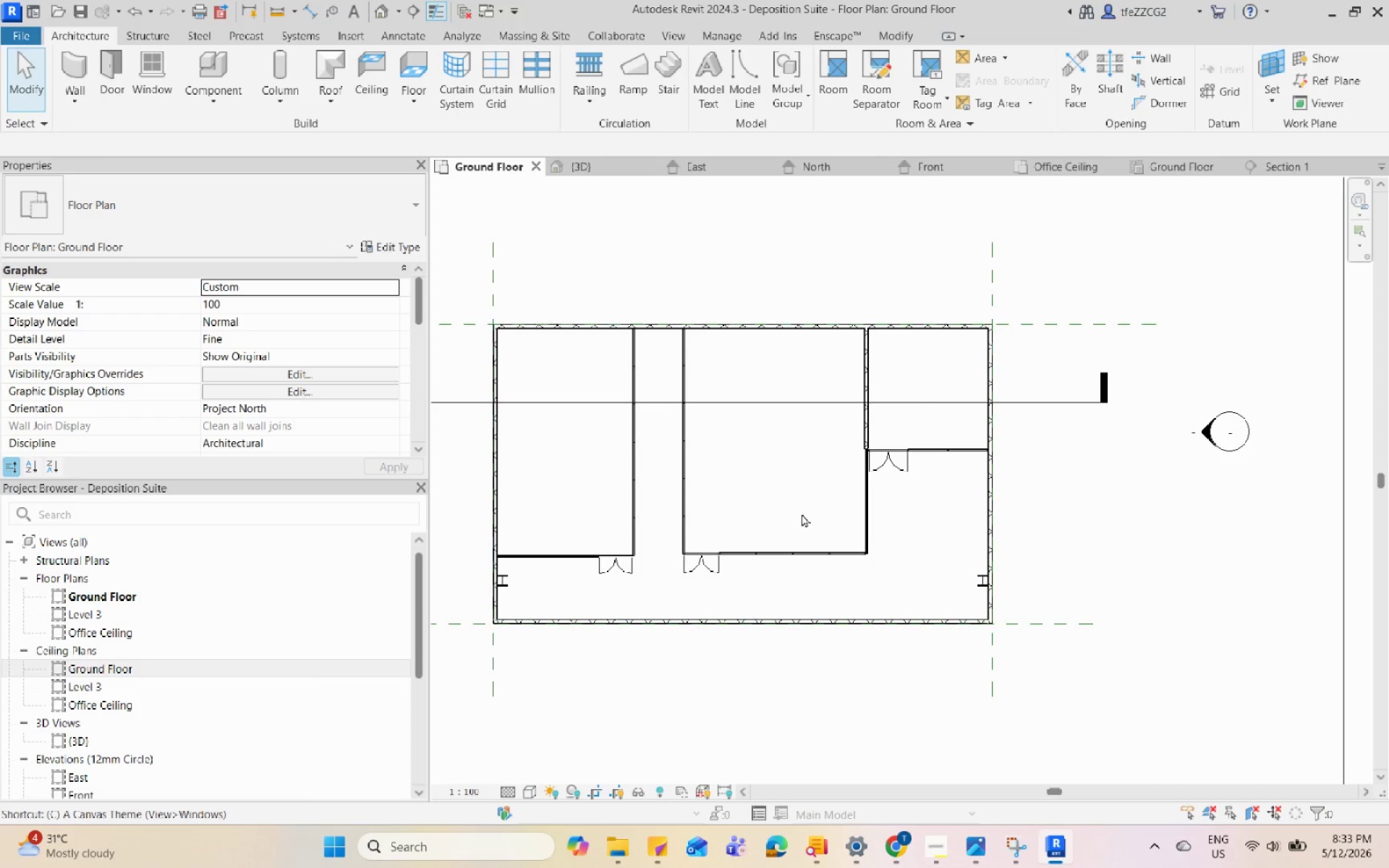 
scroll: coordinate [802, 514], scroll_direction: up, amount: 5.0
 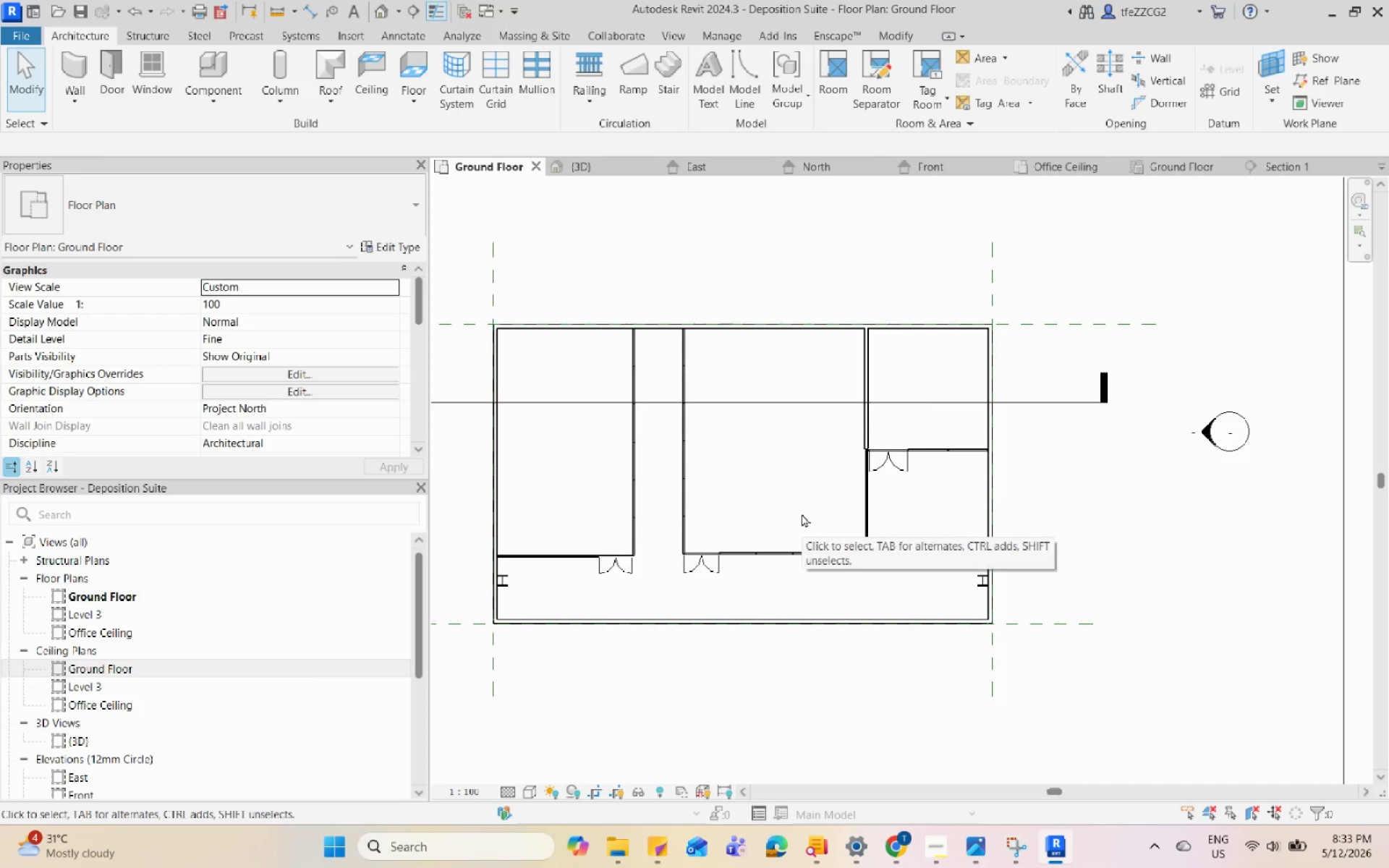 
key(M)
 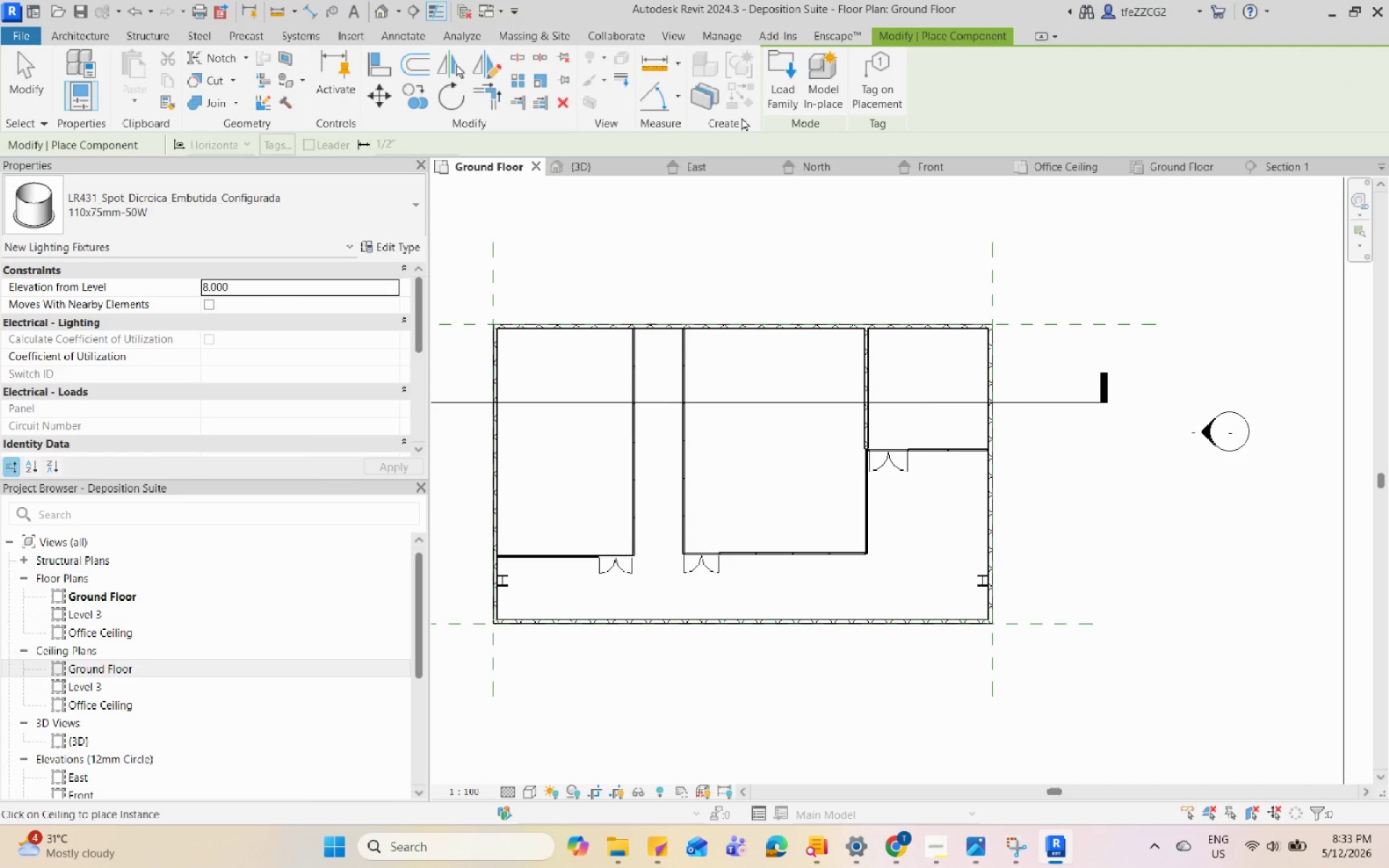 
left_click([768, 90])
 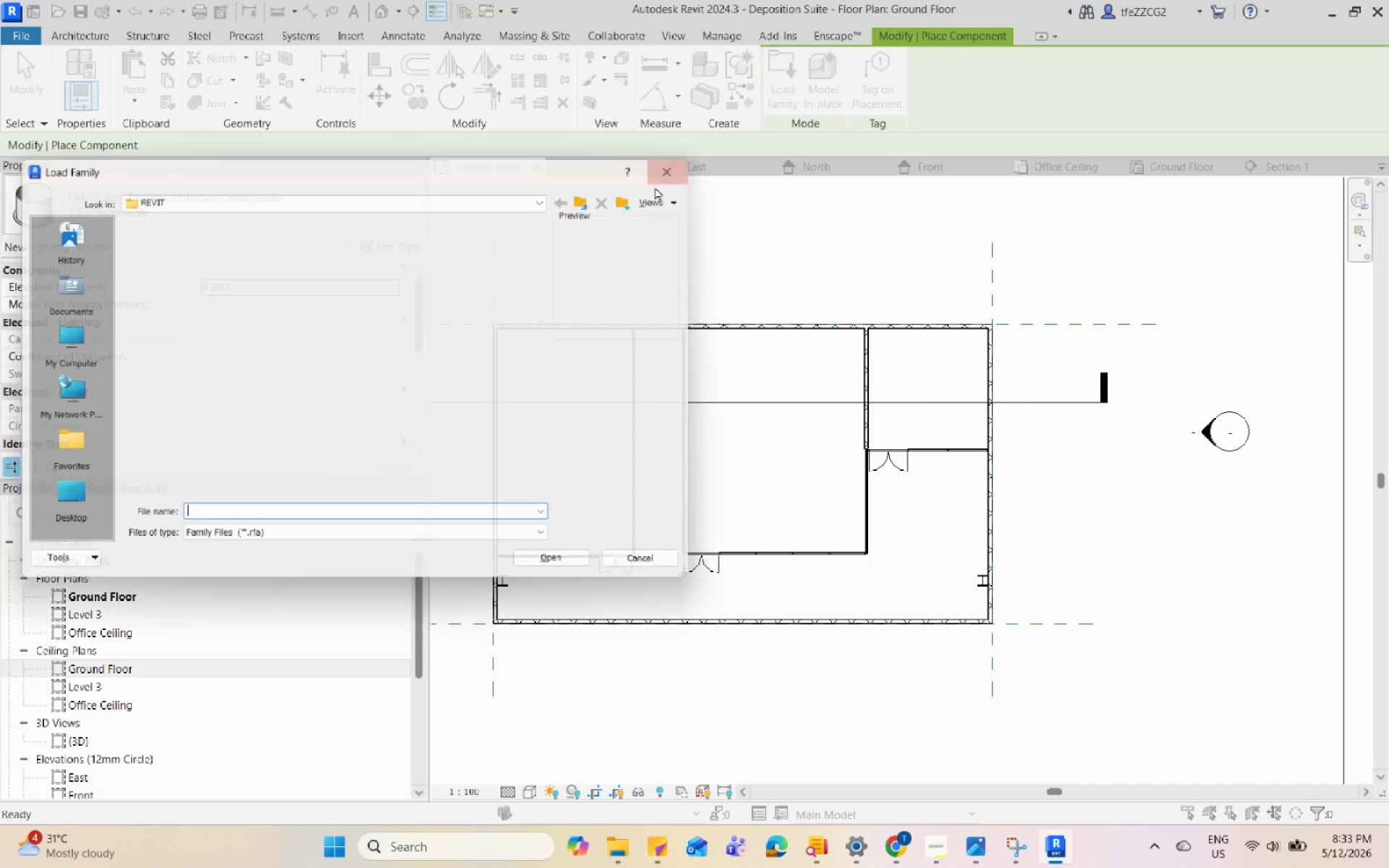 
scroll: coordinate [69, 302], scroll_direction: up, amount: 11.0
 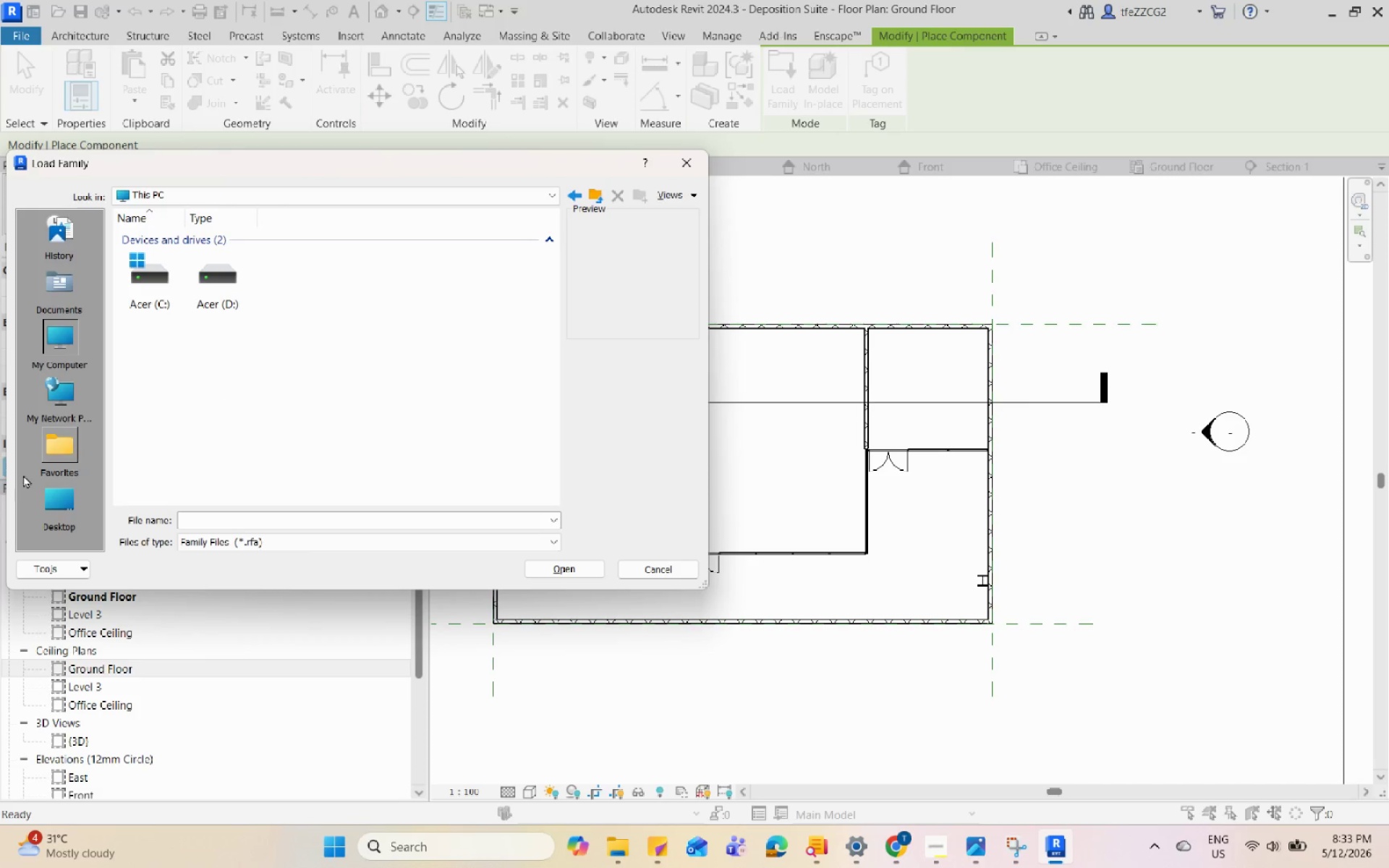 
left_click([59, 501])
 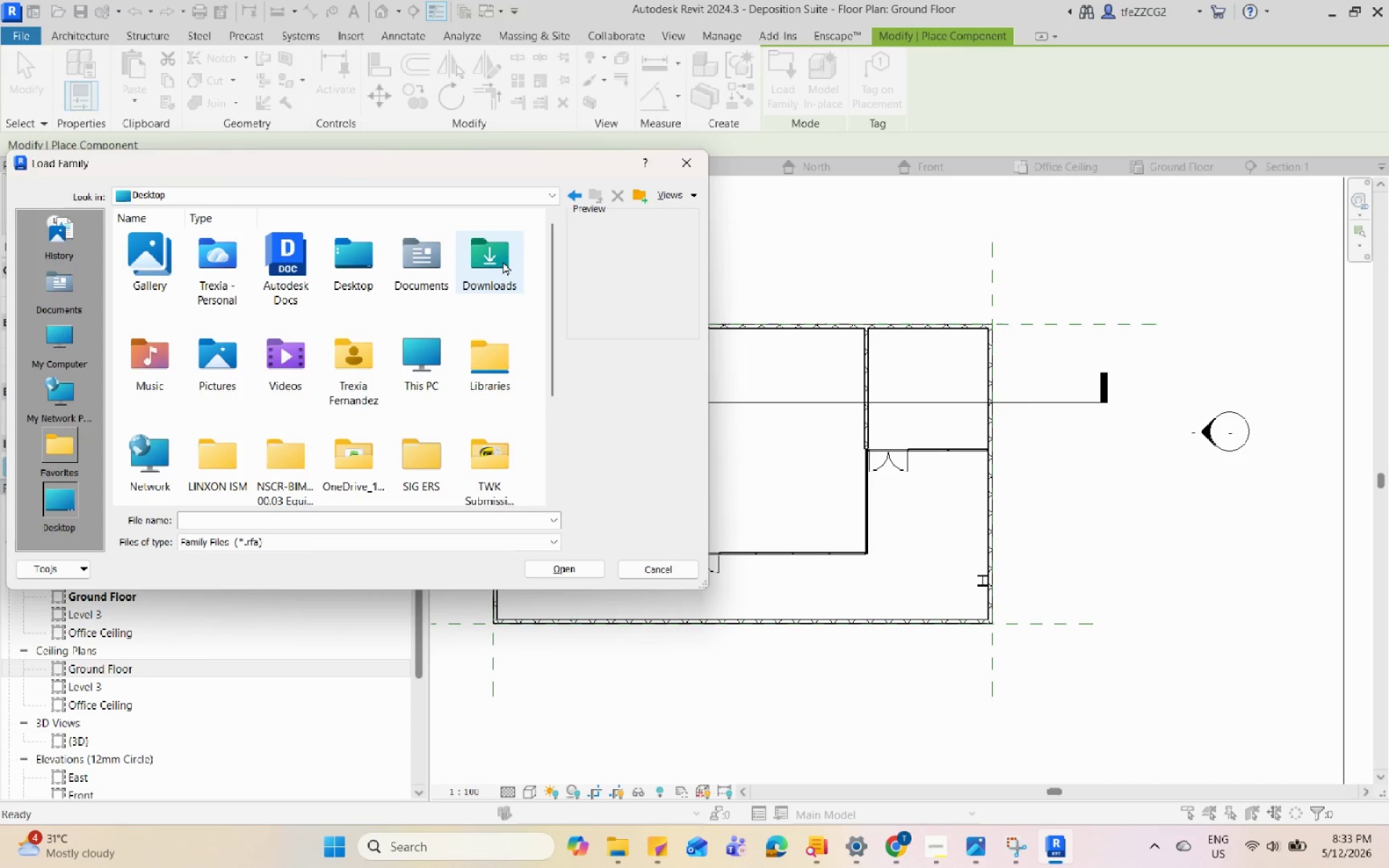 
double_click([503, 260])
 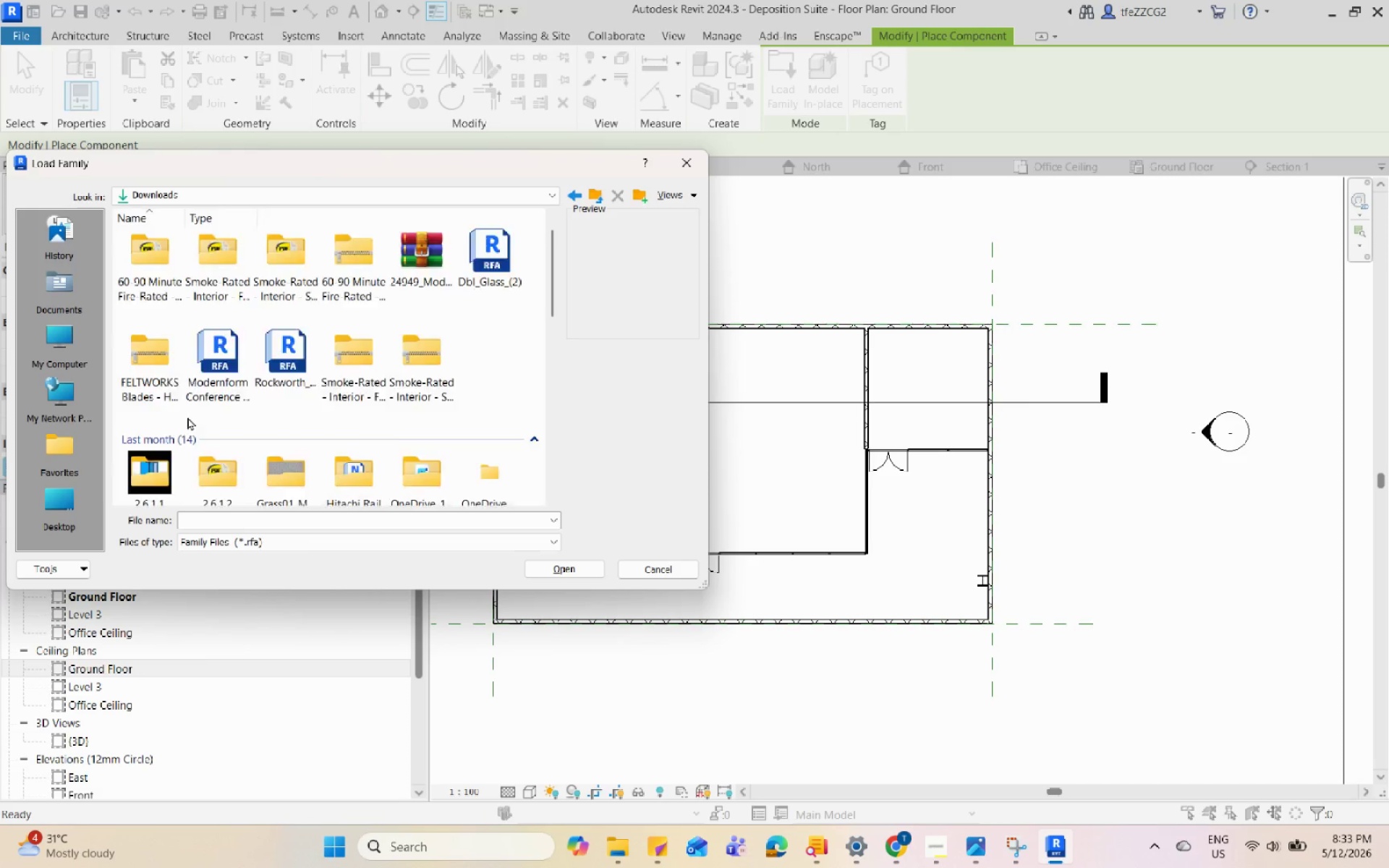 
scroll: coordinate [183, 409], scroll_direction: up, amount: 9.0
 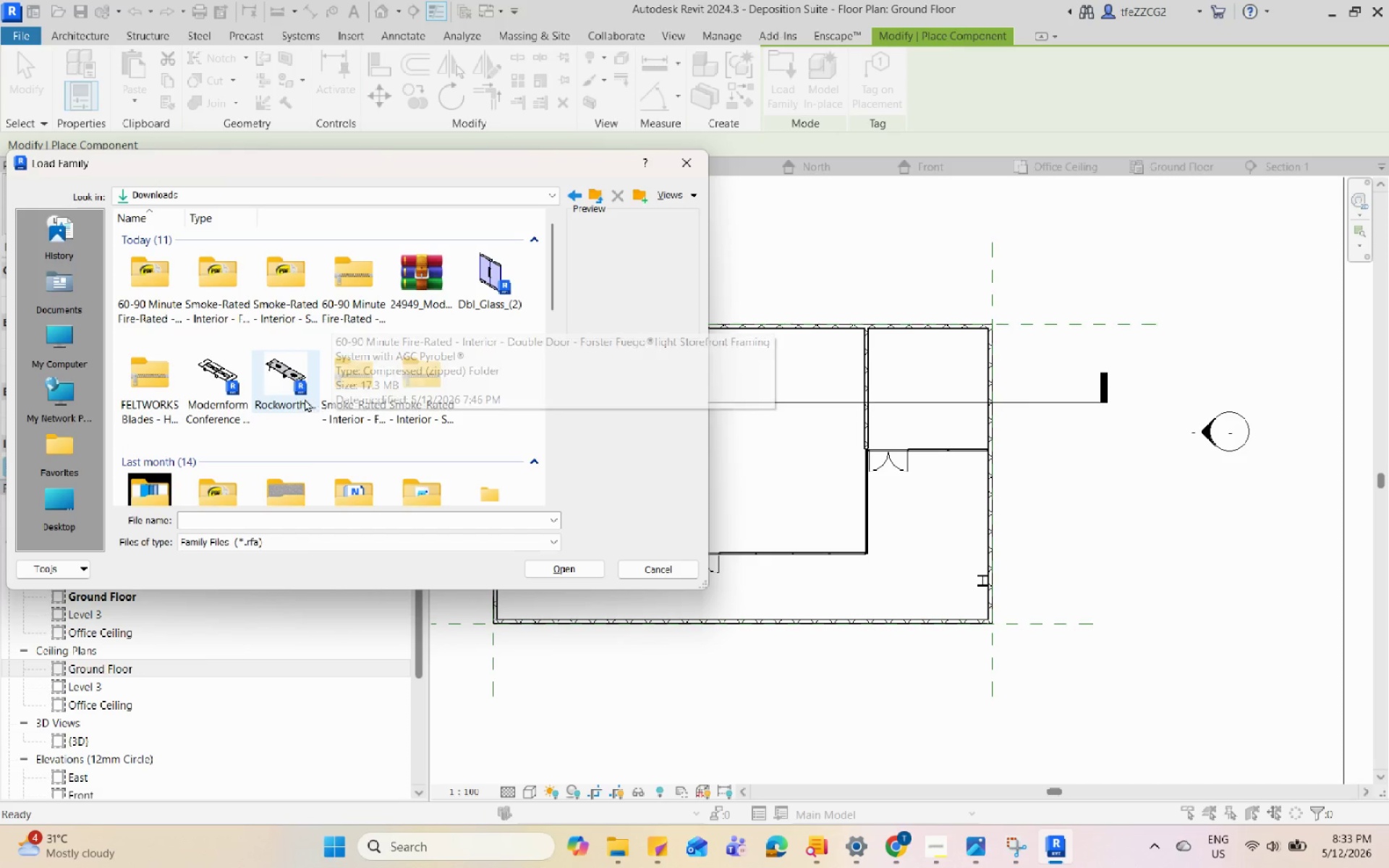 
left_click([297, 386])
 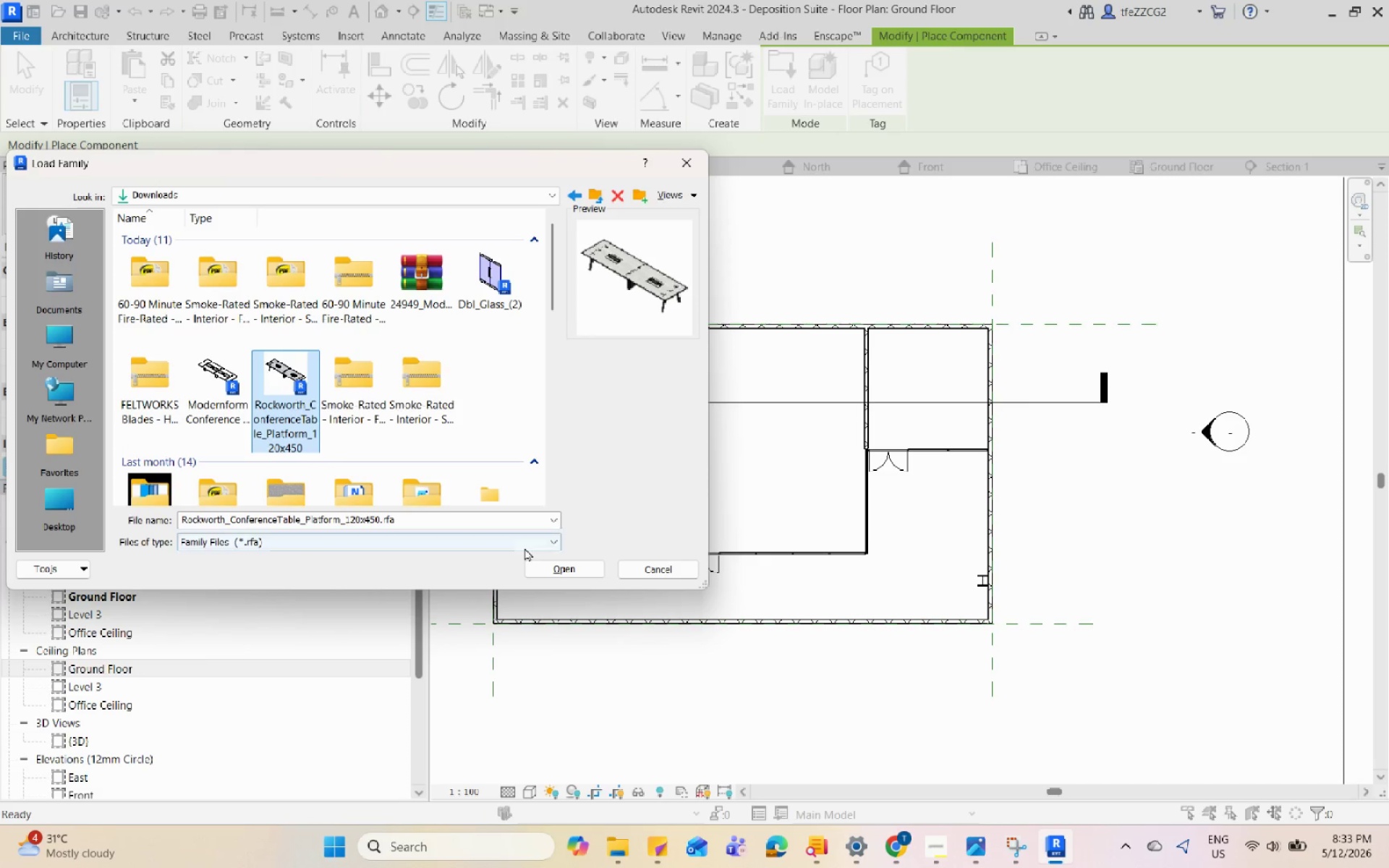 
left_click([539, 562])
 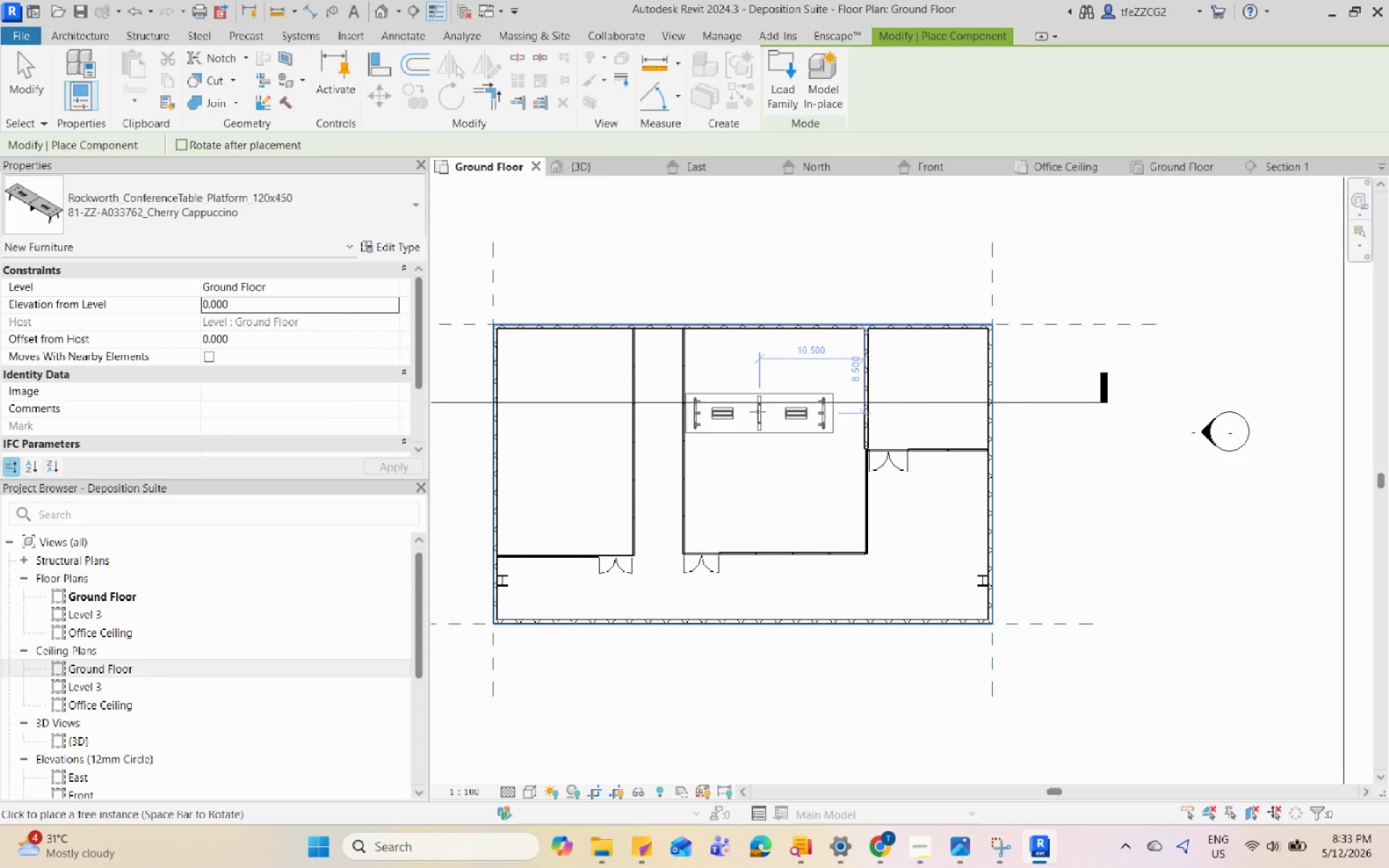 
wait(5.92)
 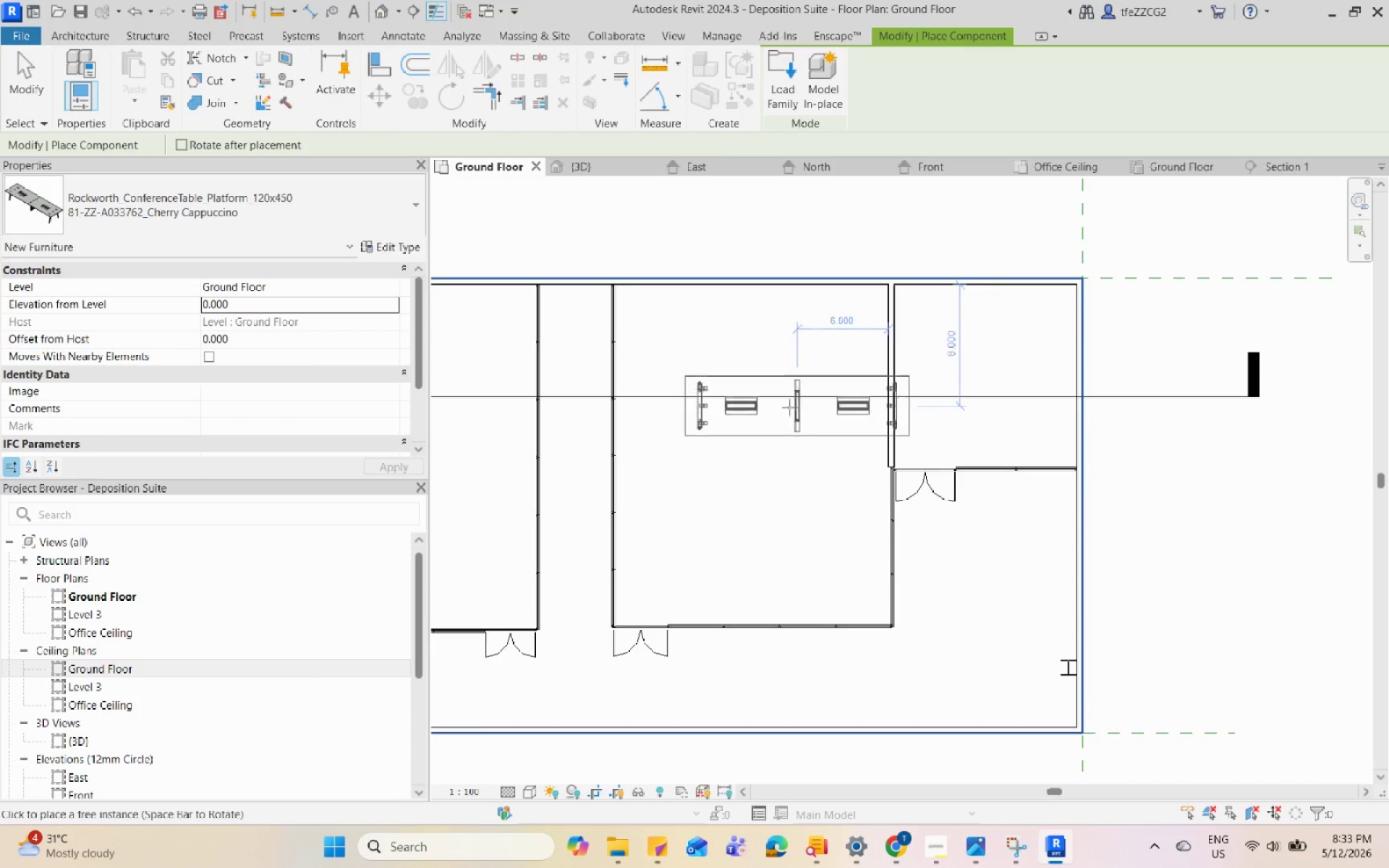 
key(Space)
 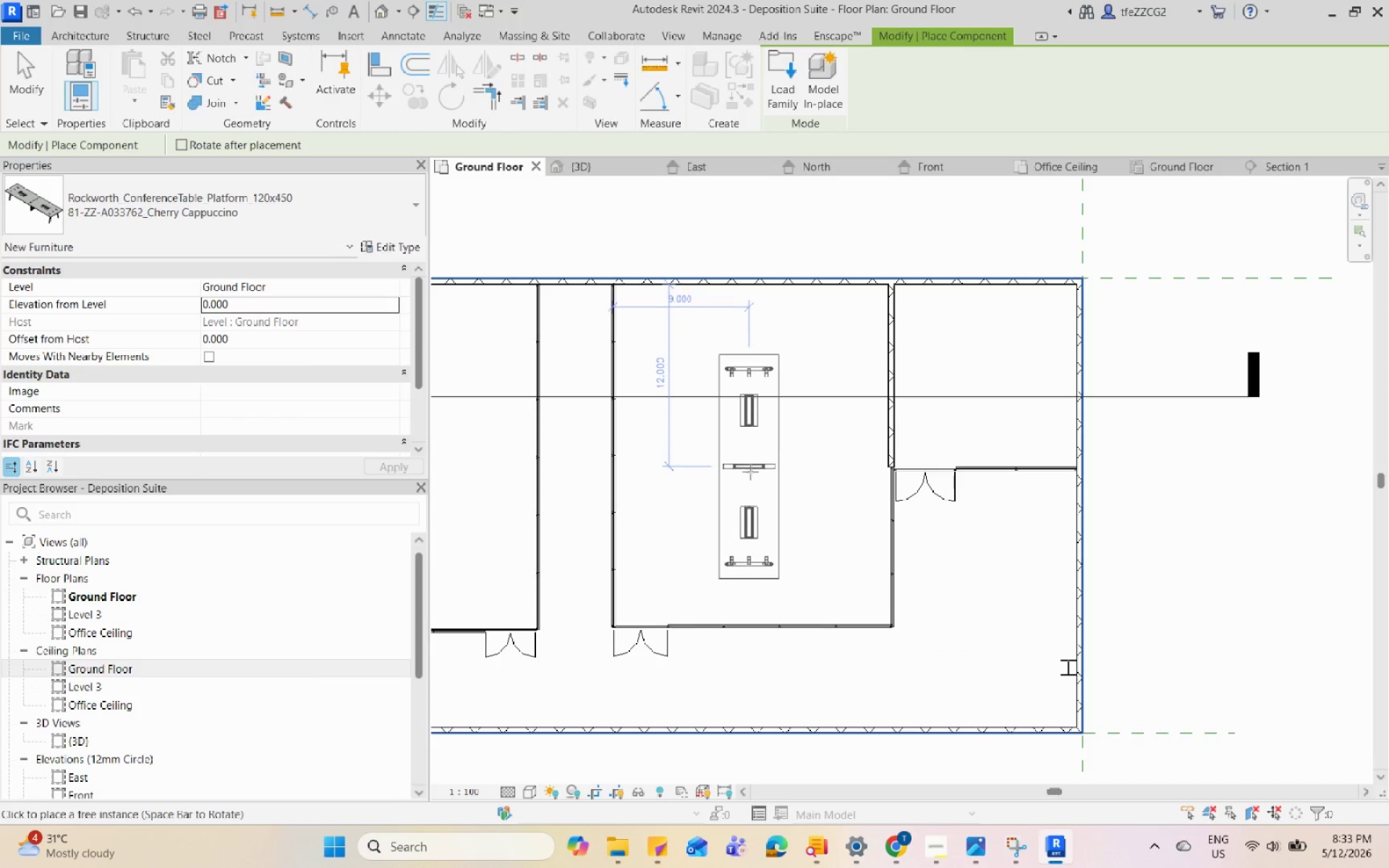 
scroll: coordinate [751, 472], scroll_direction: up, amount: 4.0
 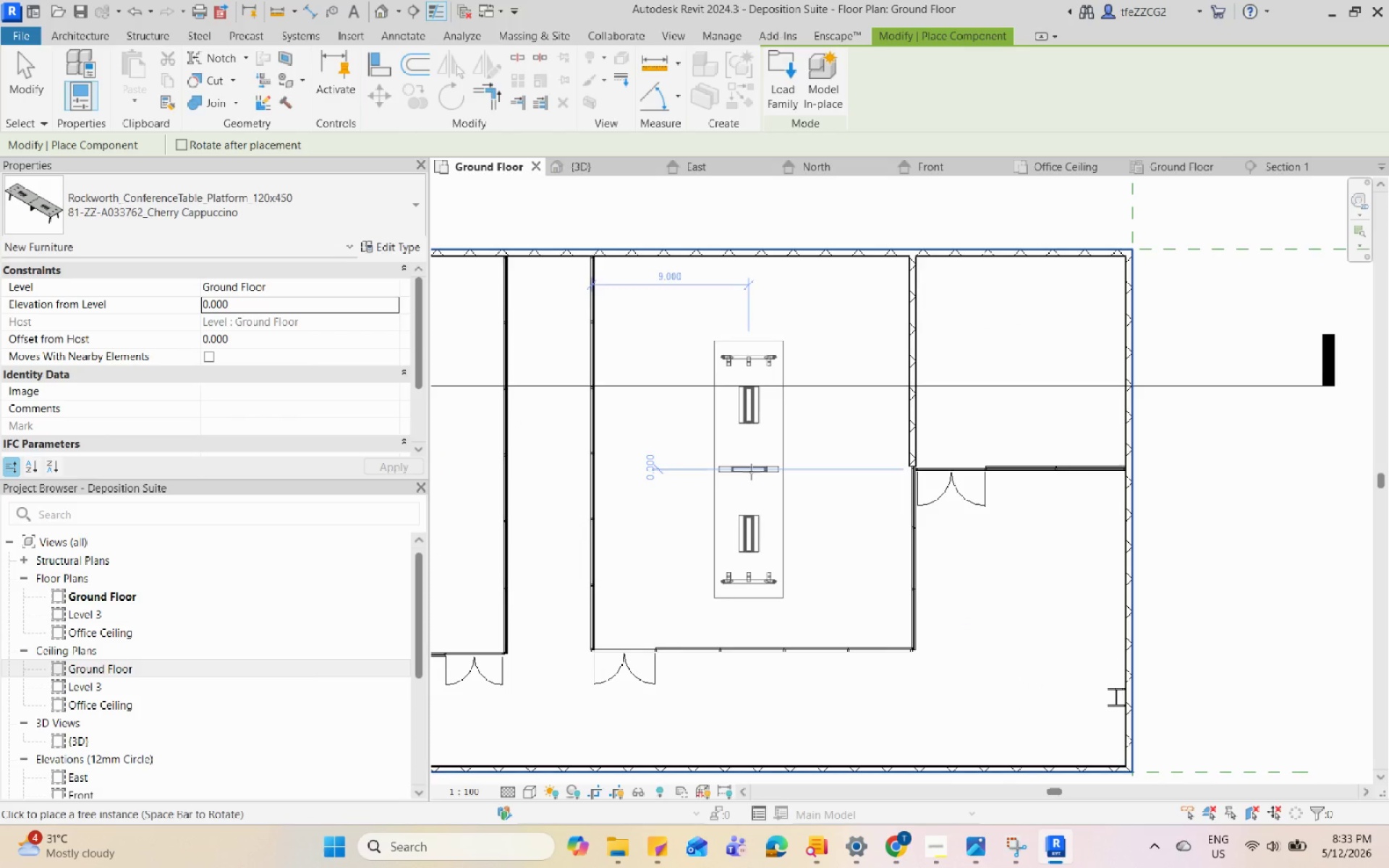 
left_click([751, 472])
 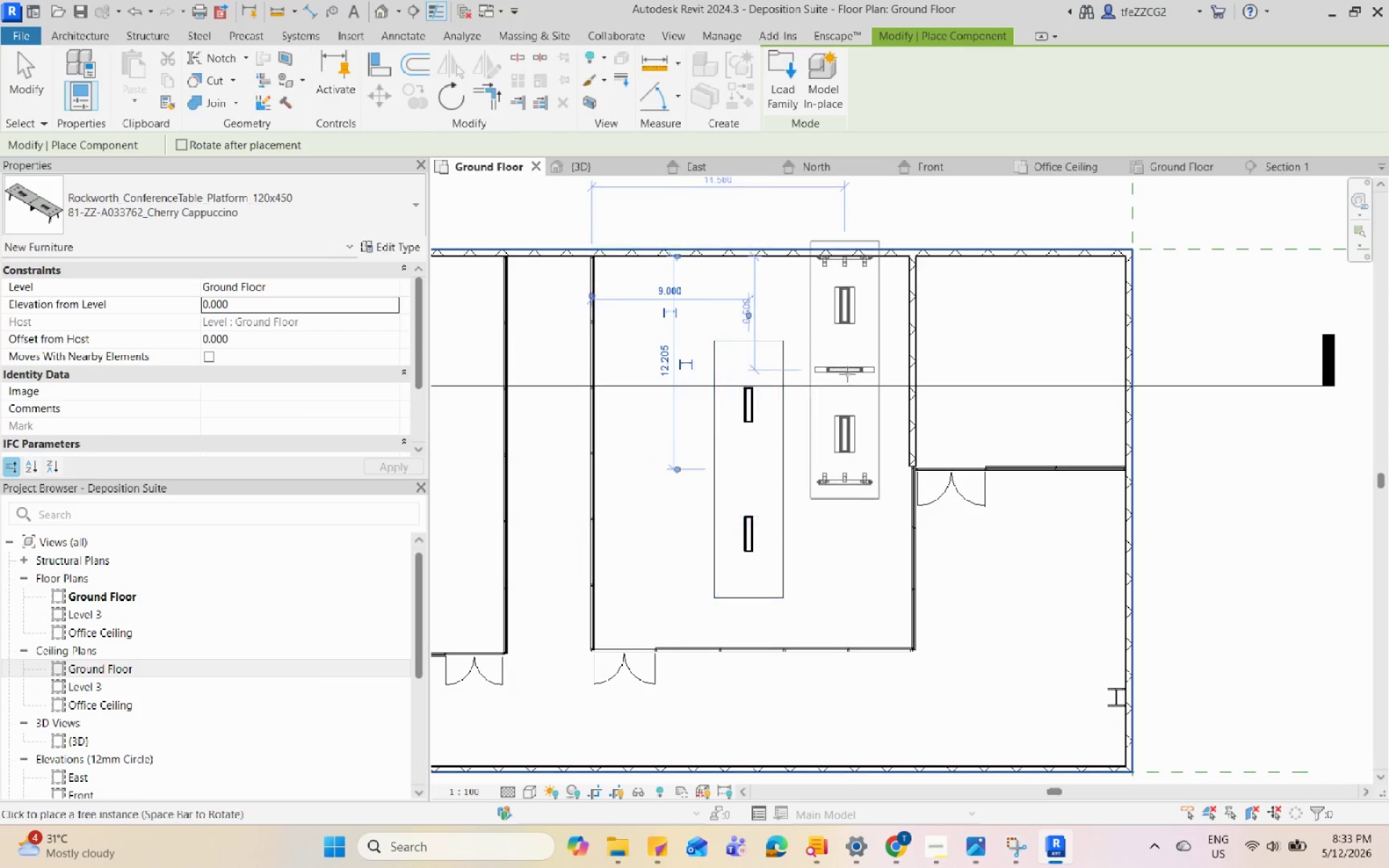 
key(Escape)
 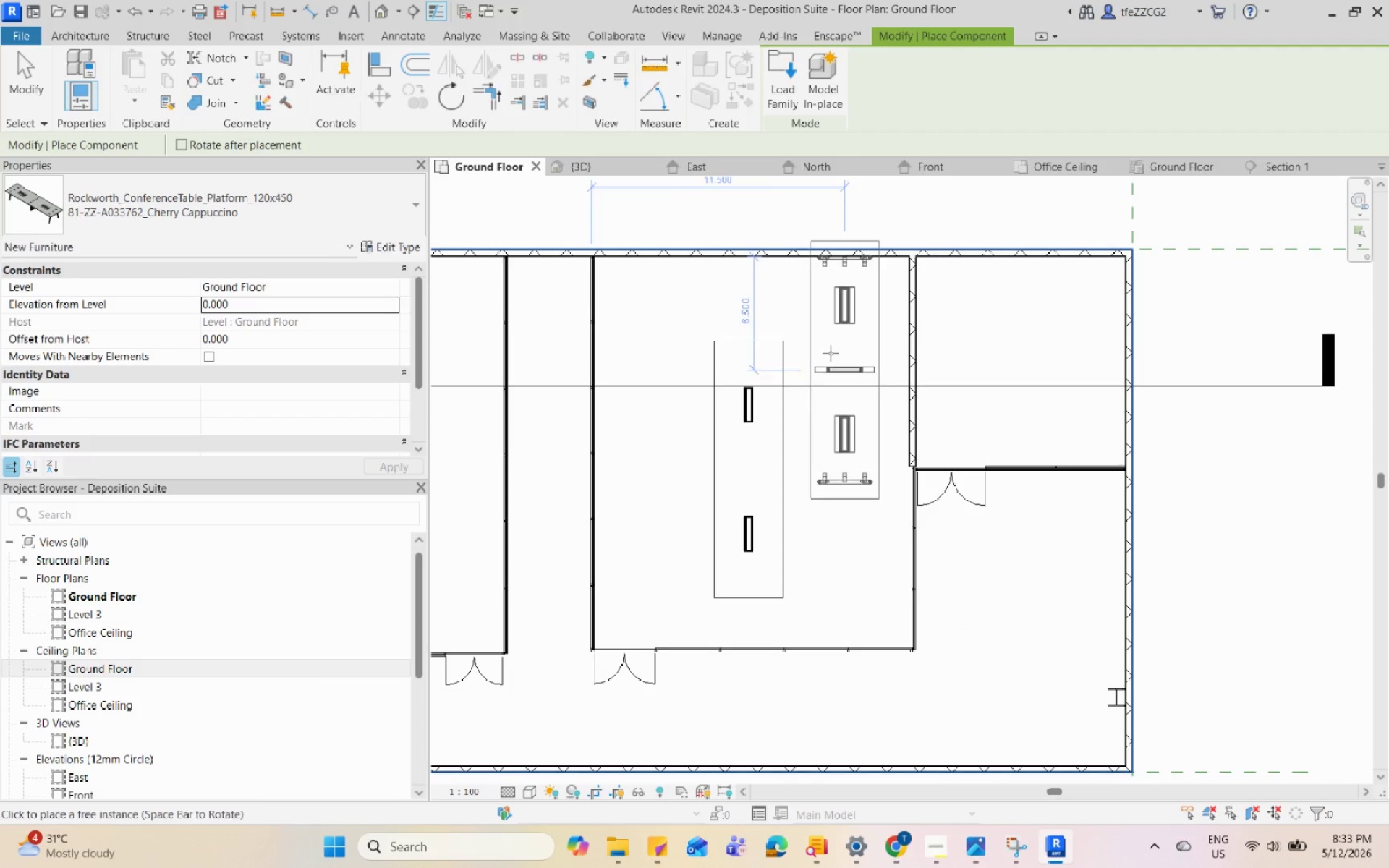 
key(Escape)
 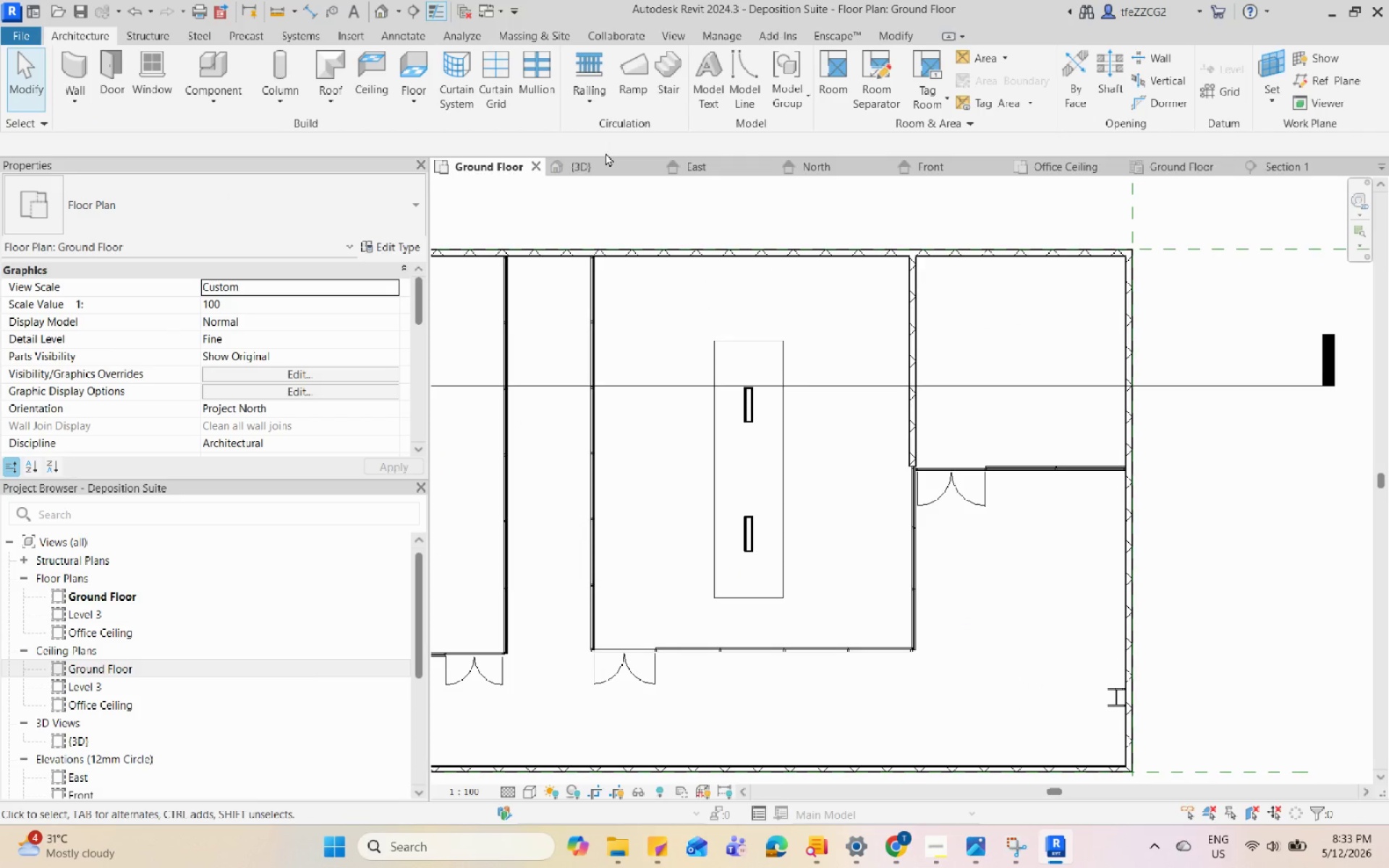 
left_click([606, 162])
 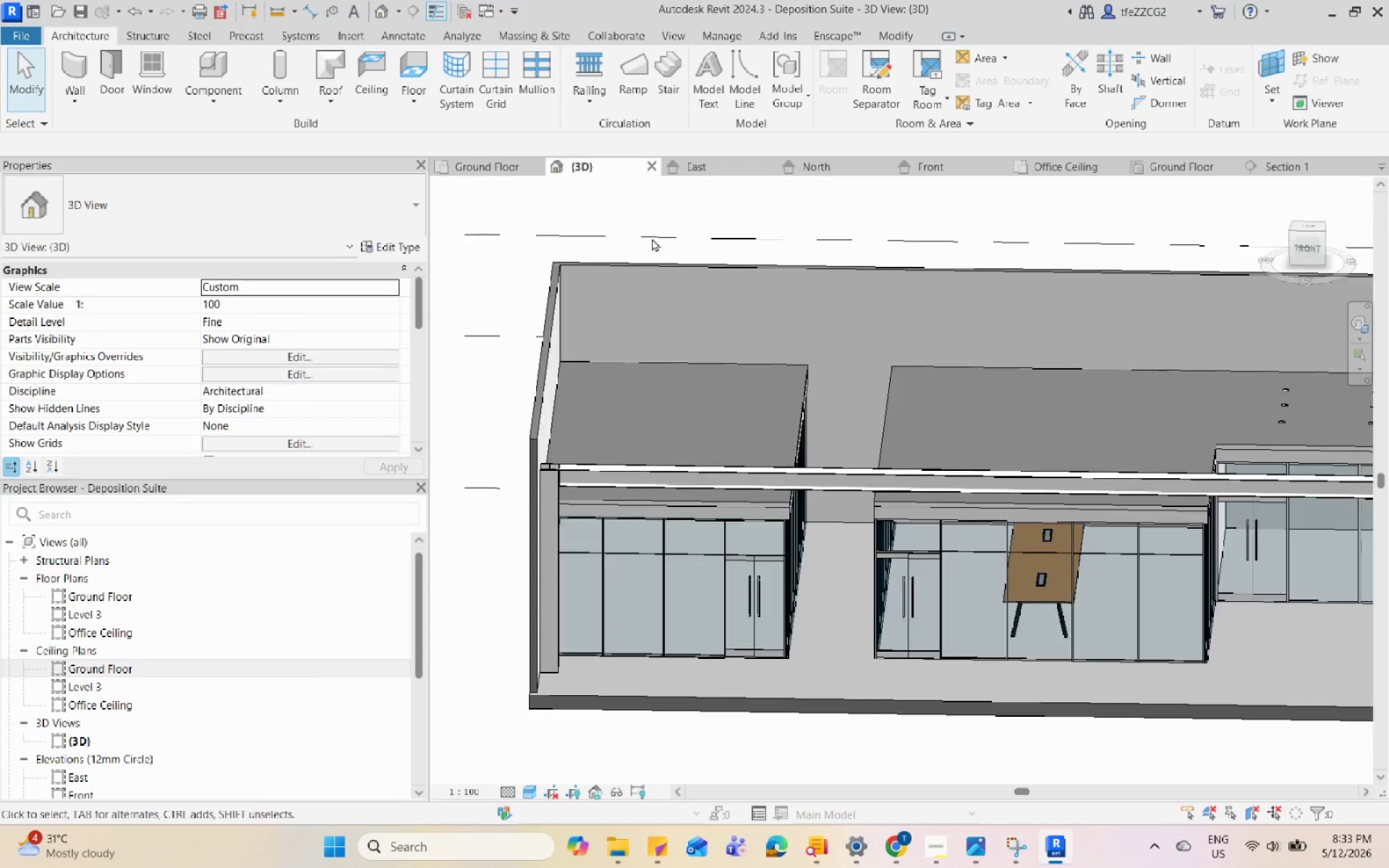 
hold_key(key=ShiftLeft, duration=1.19)
scroll: coordinate [1108, 561], scroll_direction: down, amount: 3.0
 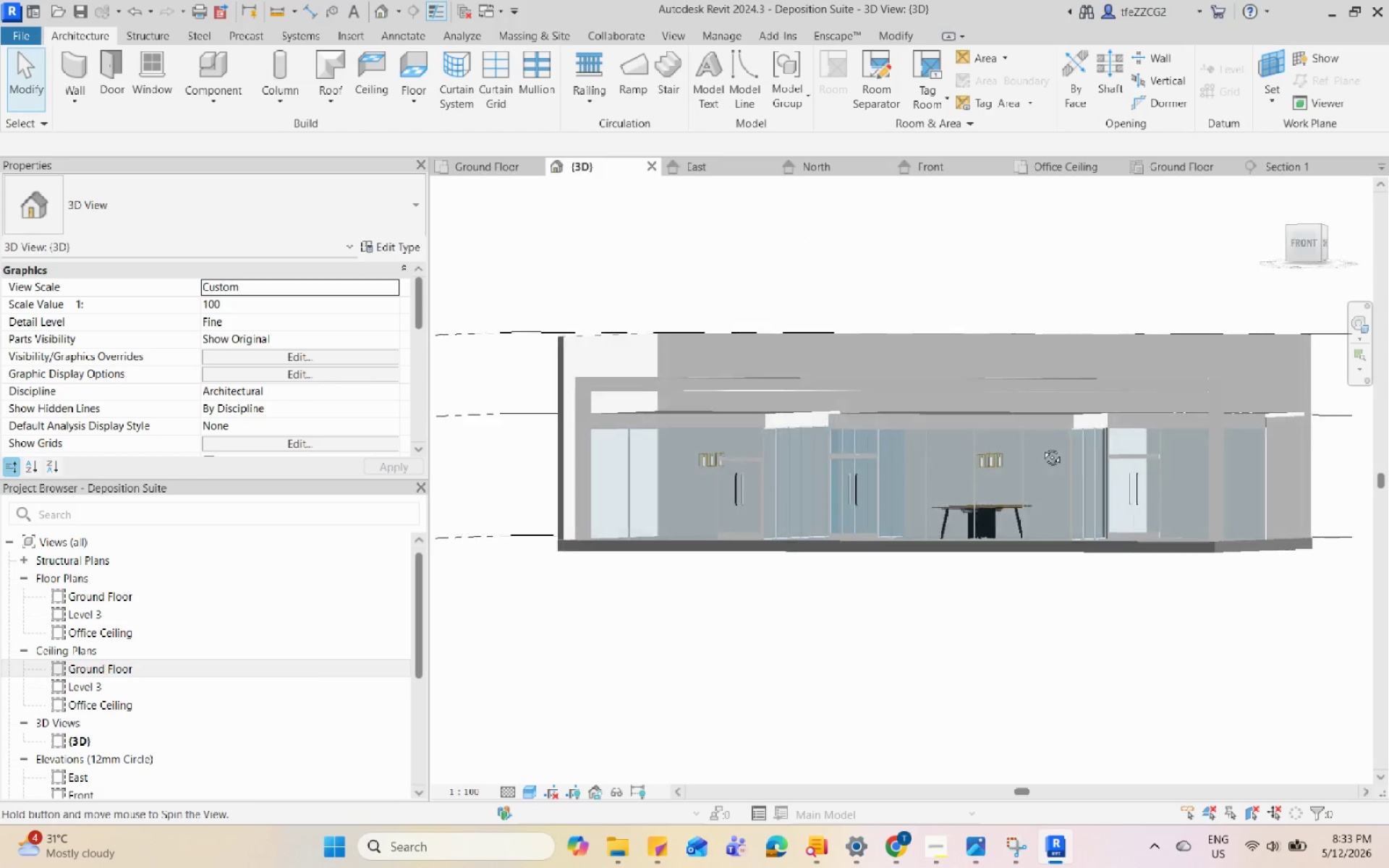 
hold_key(key=ShiftLeft, duration=2.05)
 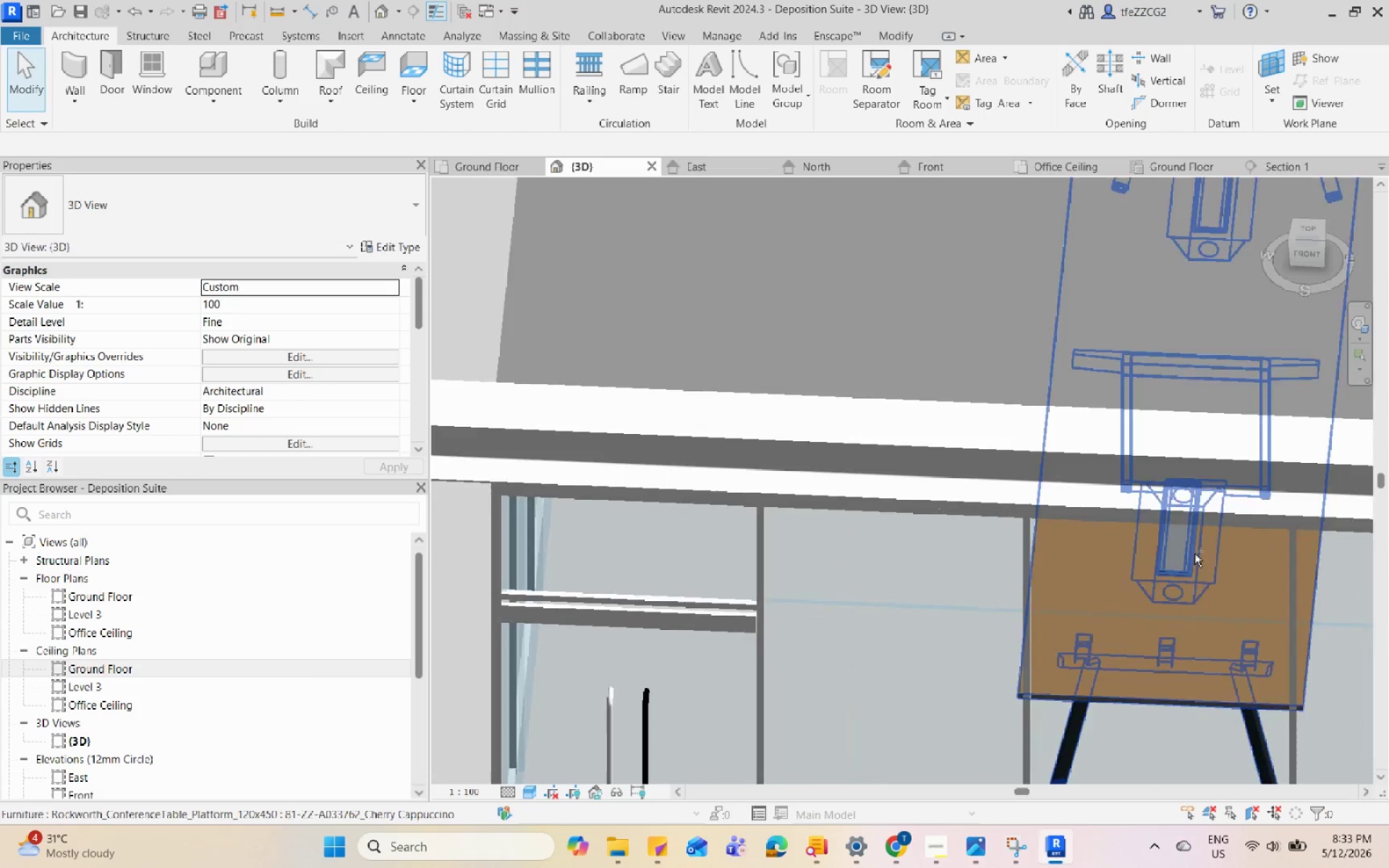 
scroll: coordinate [906, 564], scroll_direction: up, amount: 11.0
 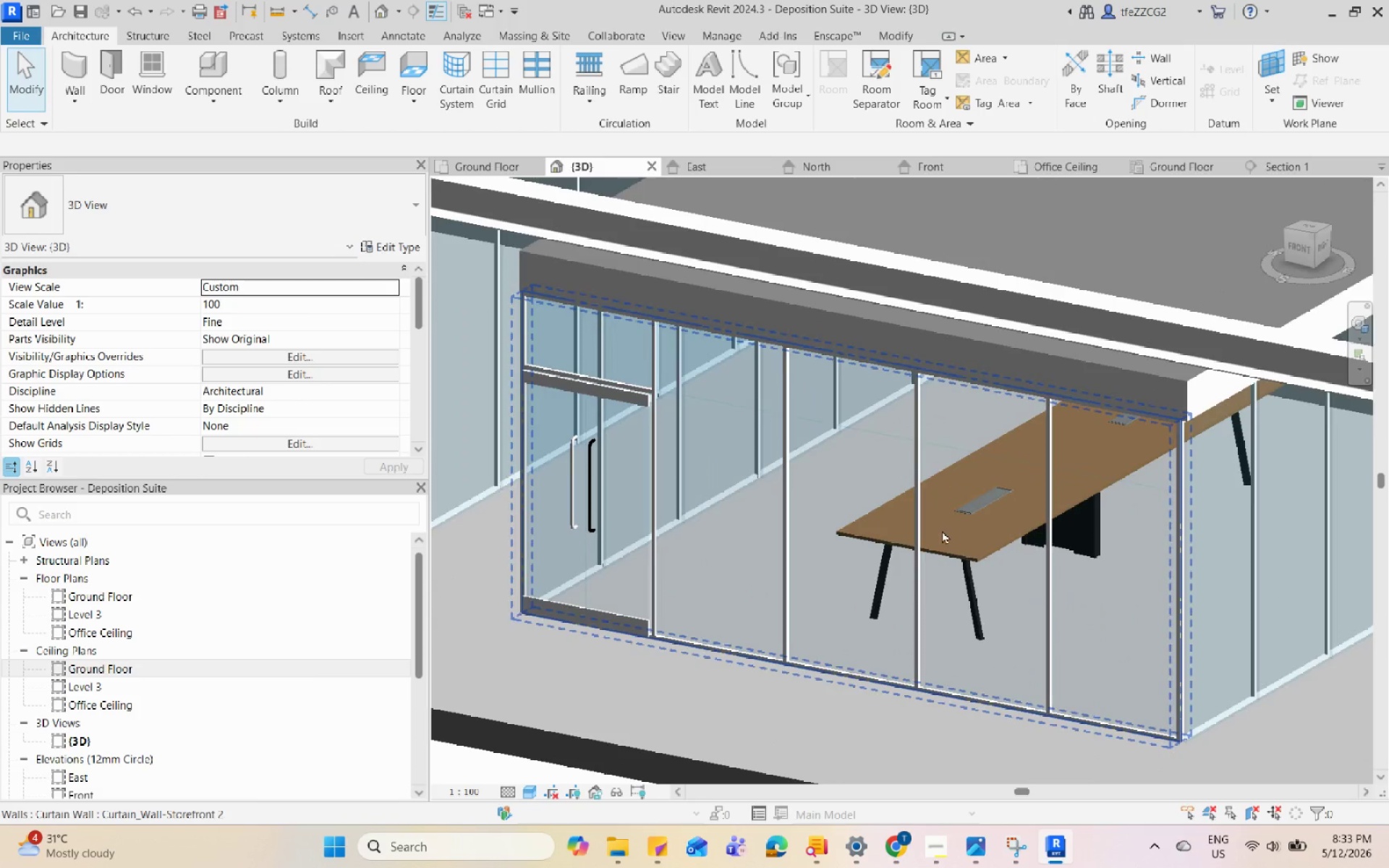 
hold_key(key=ShiftLeft, duration=1.2)
 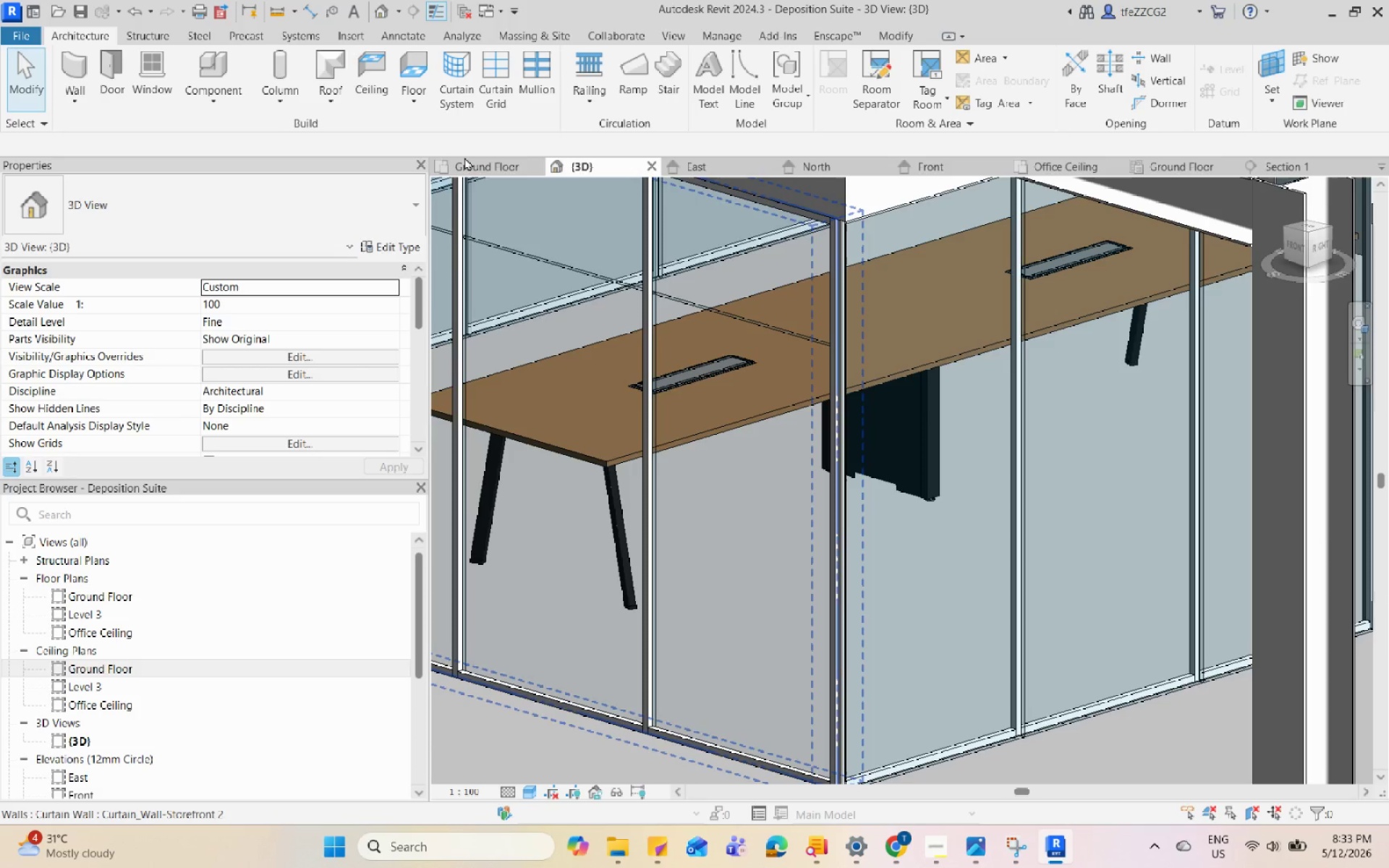 
scroll: coordinate [1158, 628], scroll_direction: up, amount: 3.0
 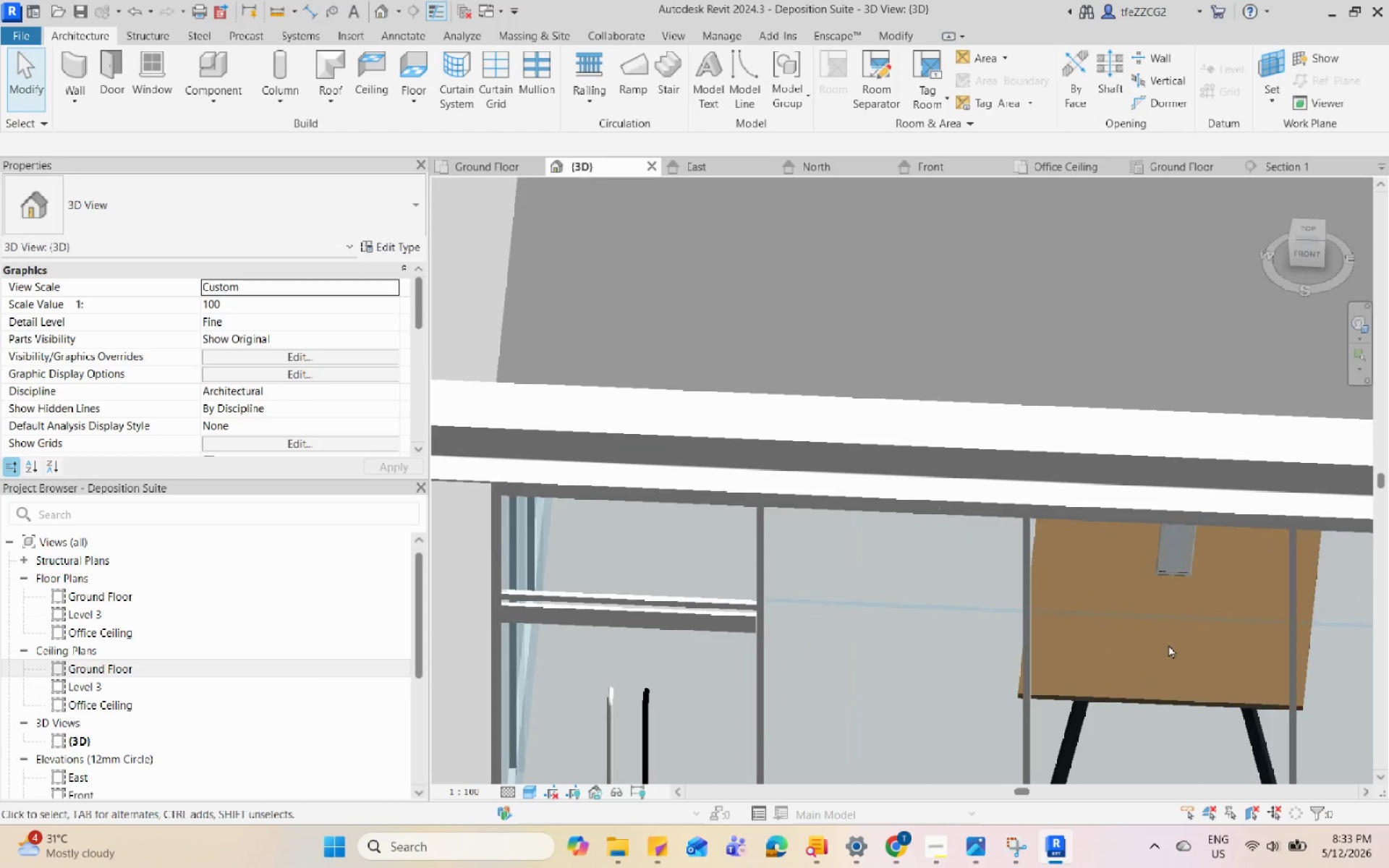 
left_click([469, 159])
 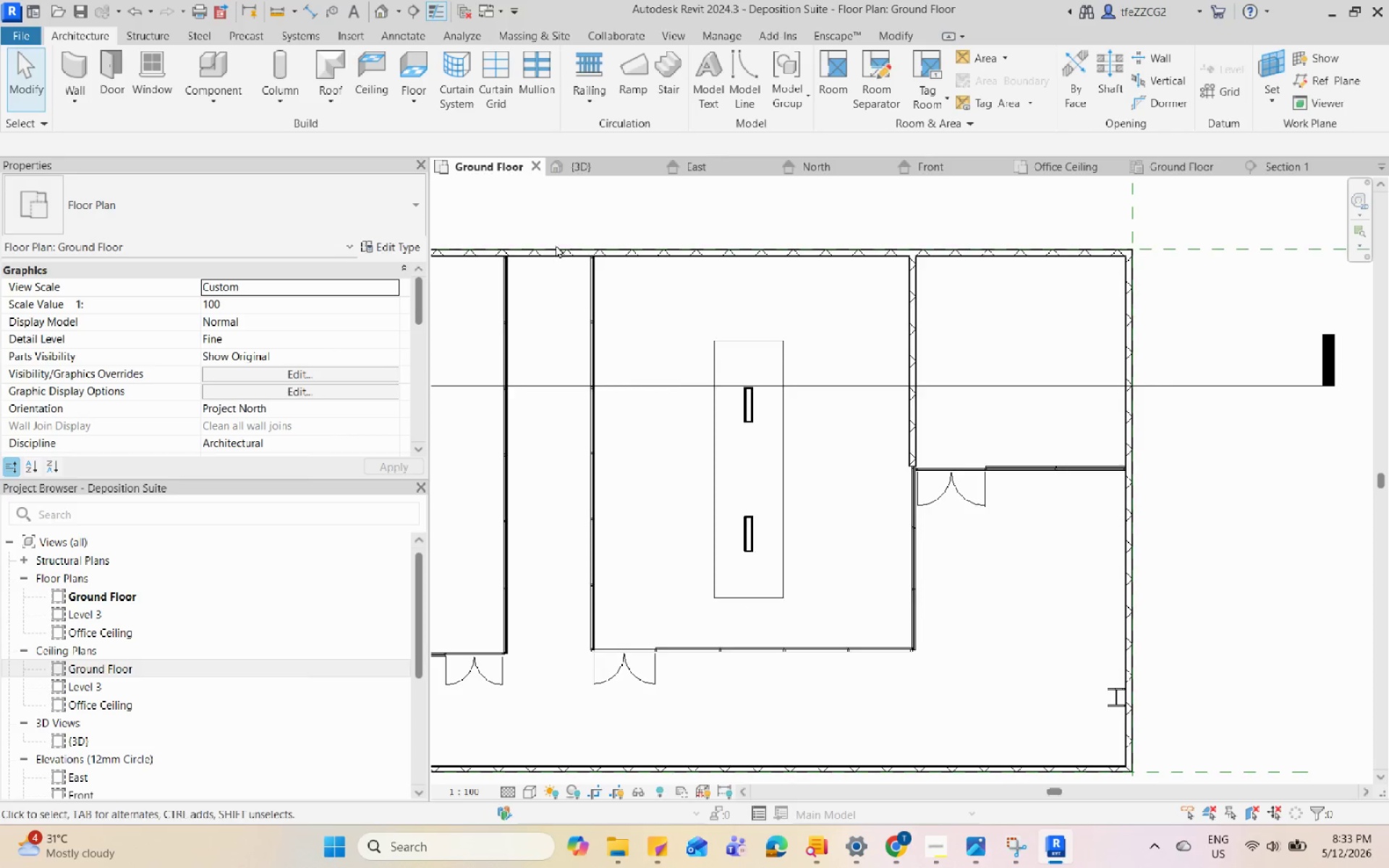 
scroll: coordinate [865, 478], scroll_direction: none, amount: 0.0
 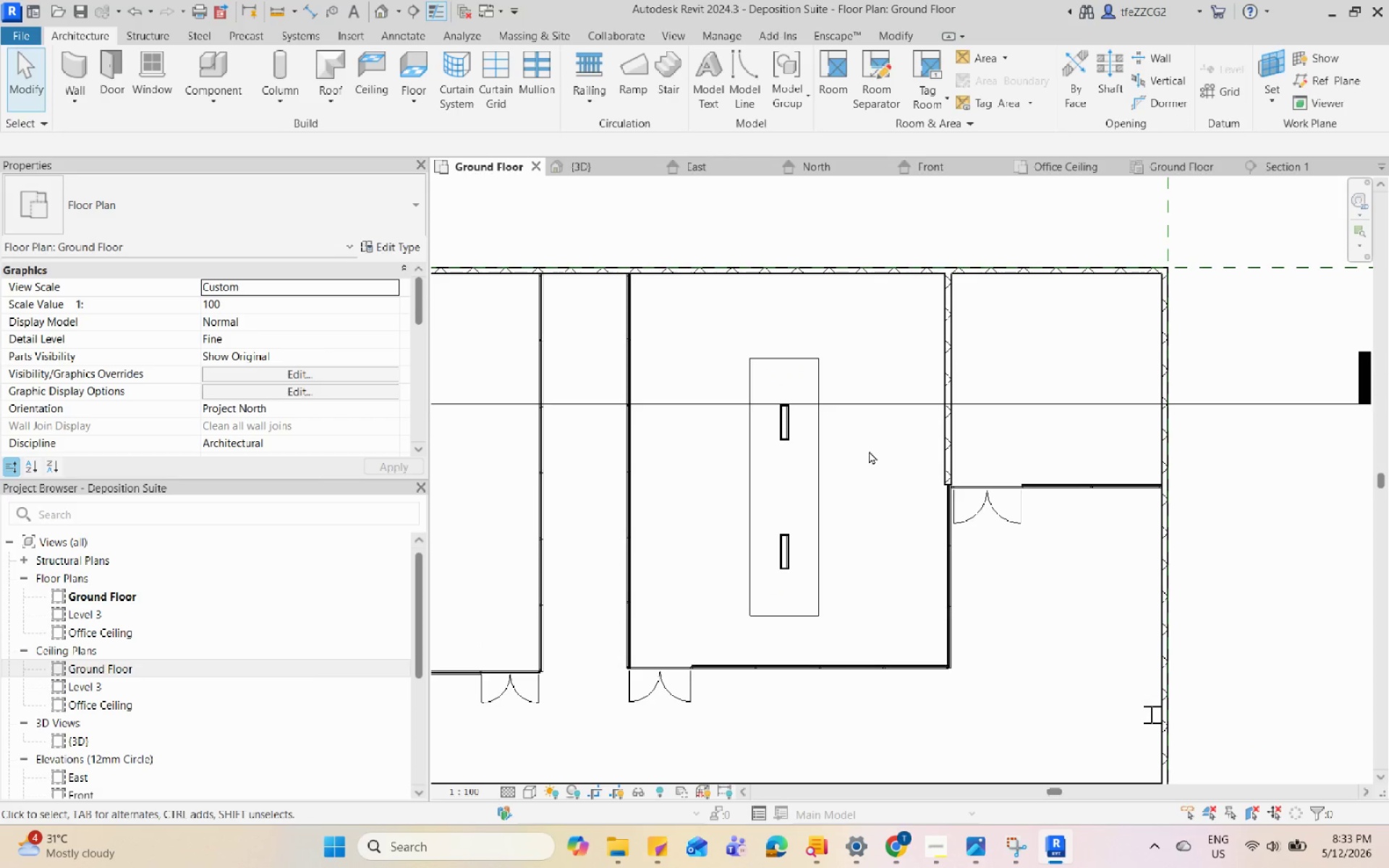 
key(C)
 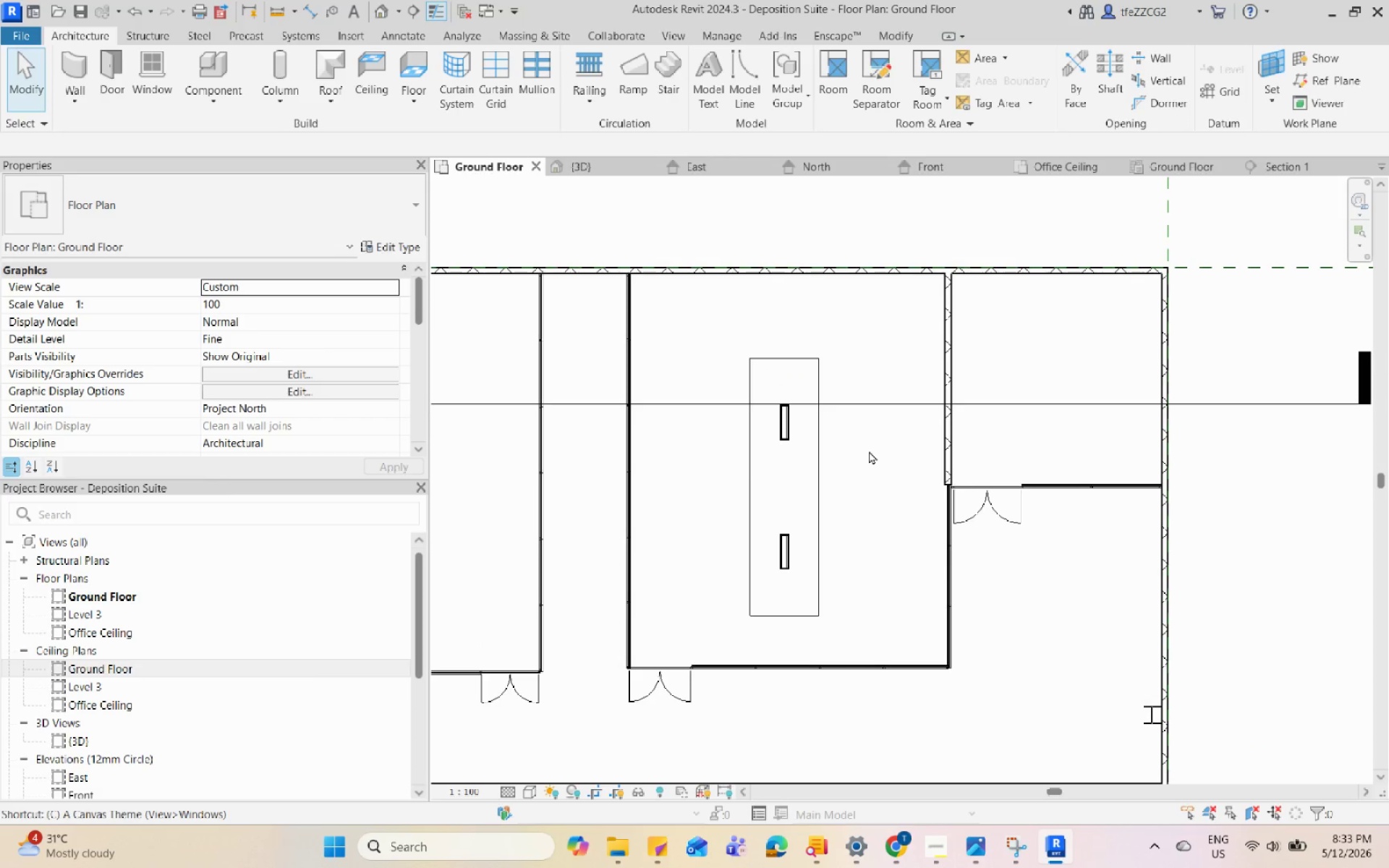 
left_click([773, 88])
 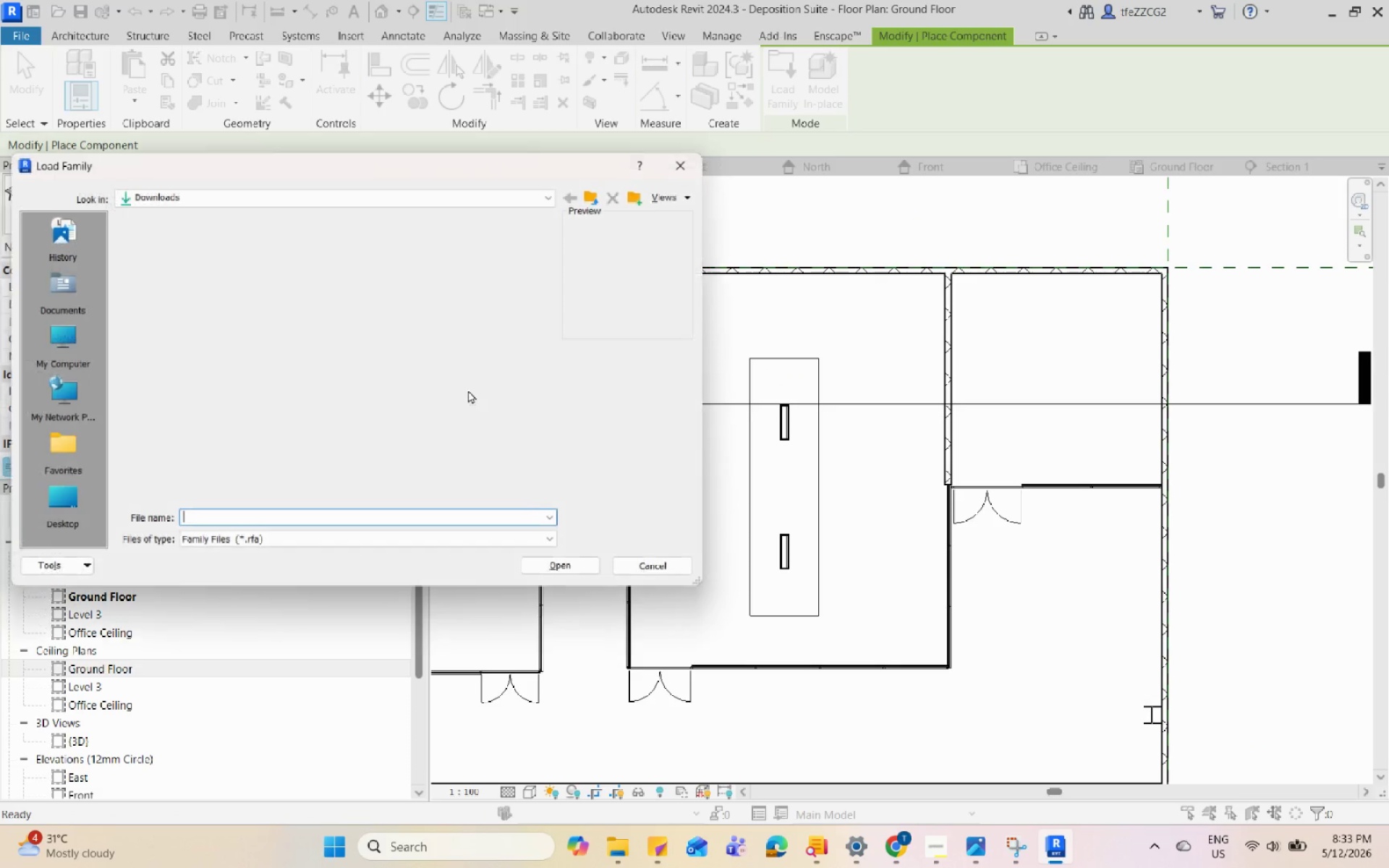 
scroll: coordinate [392, 373], scroll_direction: up, amount: 6.0
 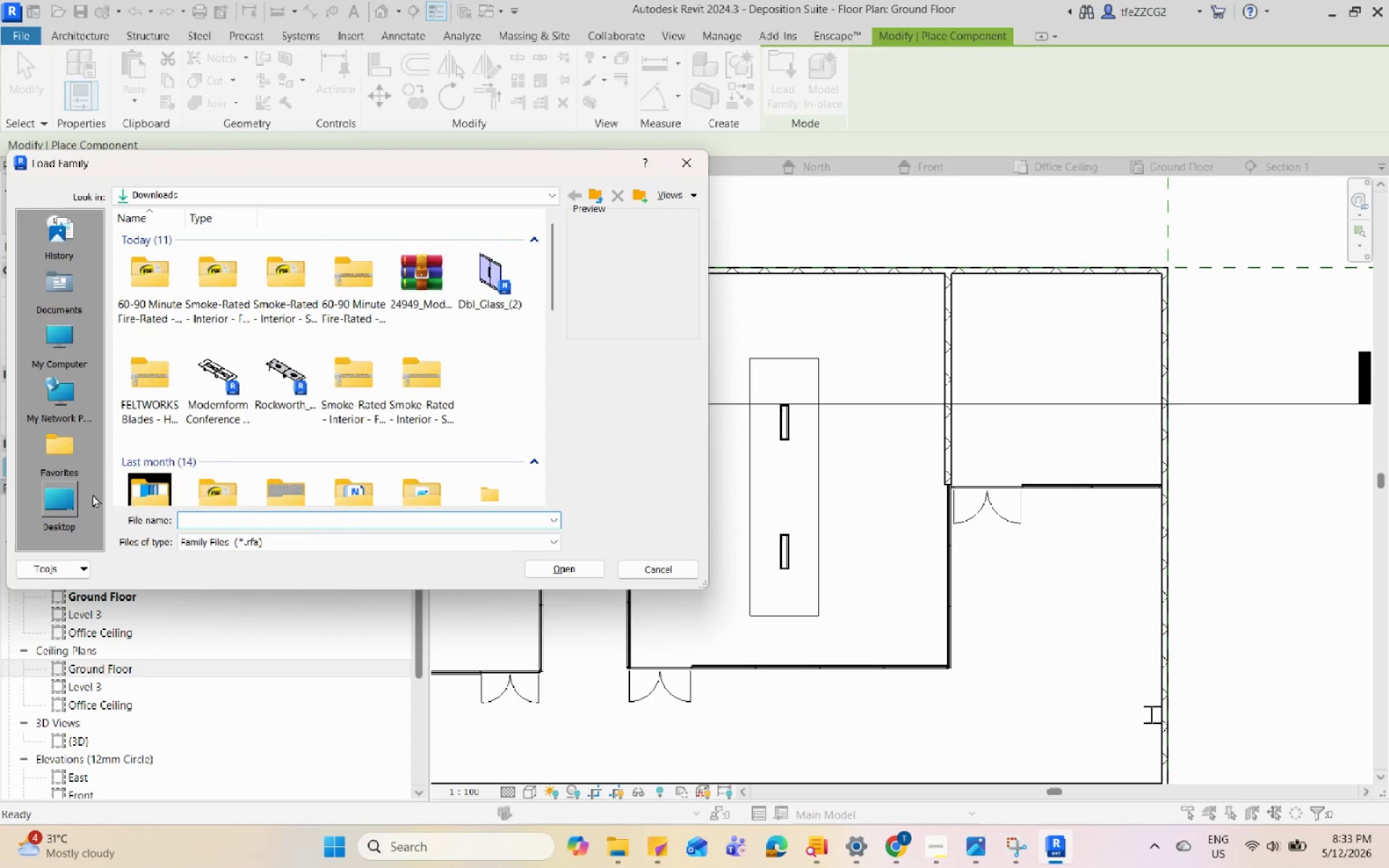 
left_click([72, 504])
 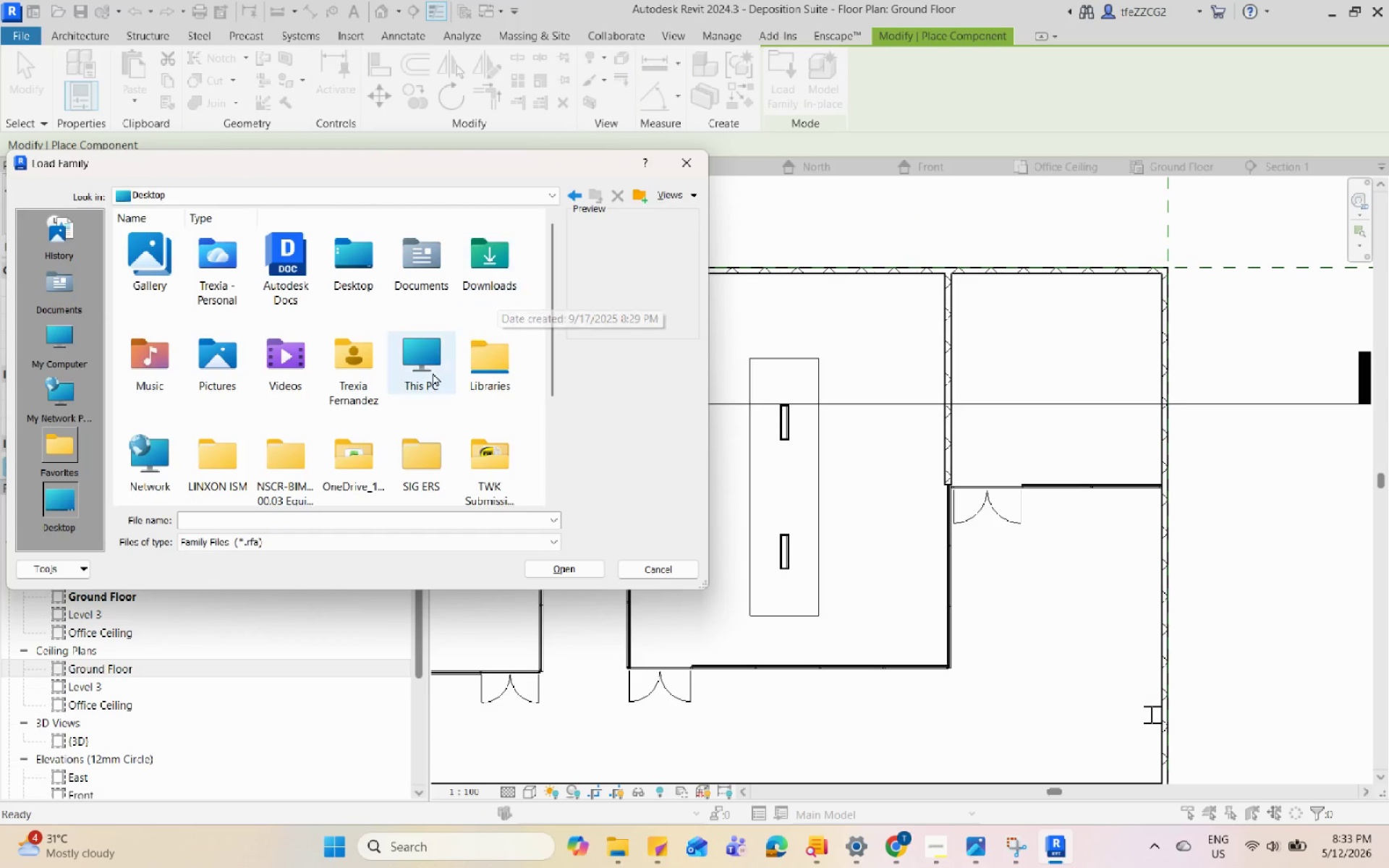 
double_click([433, 373])
 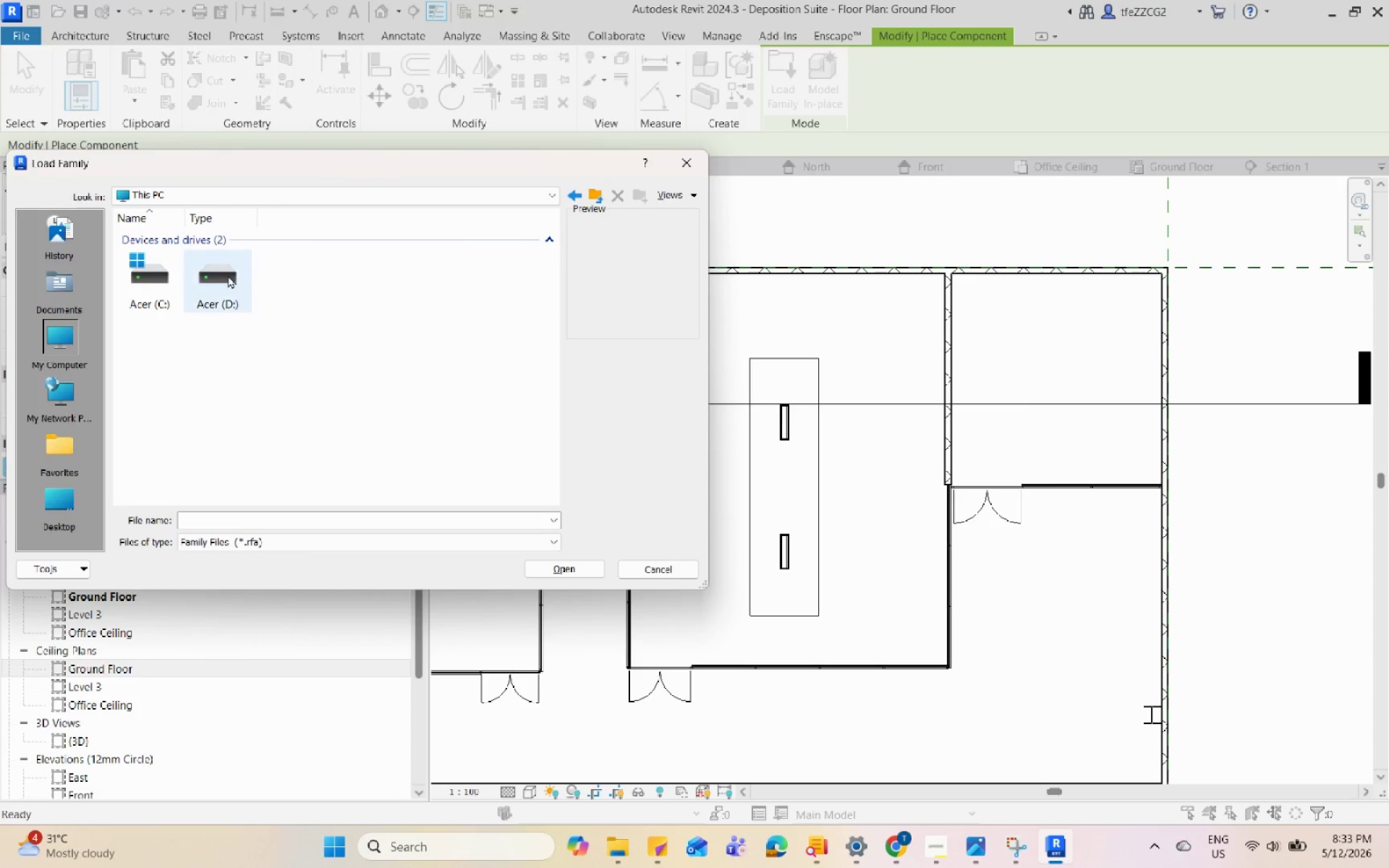 
double_click([225, 275])
 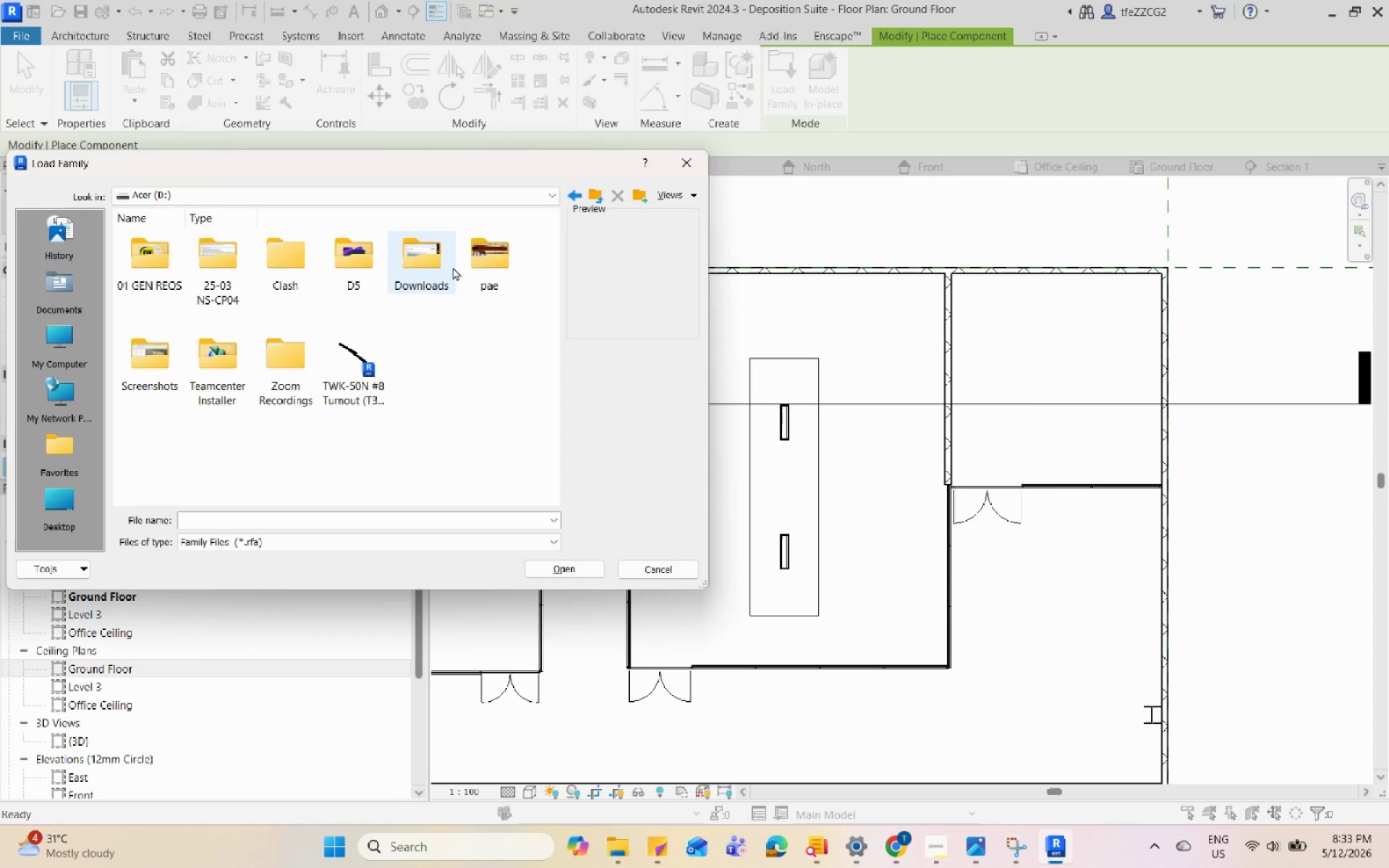 
double_click([480, 261])
 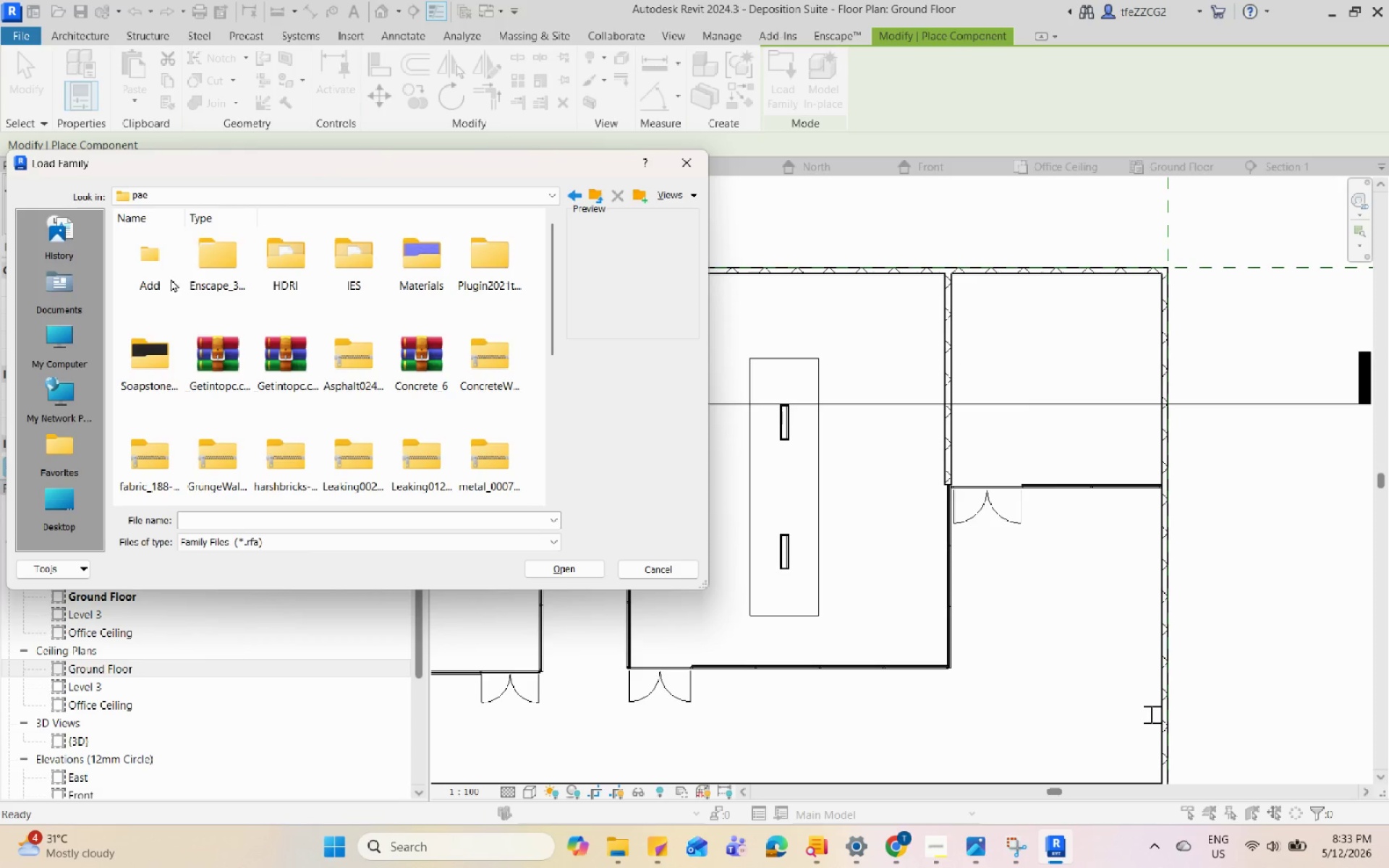 
double_click([170, 278])
 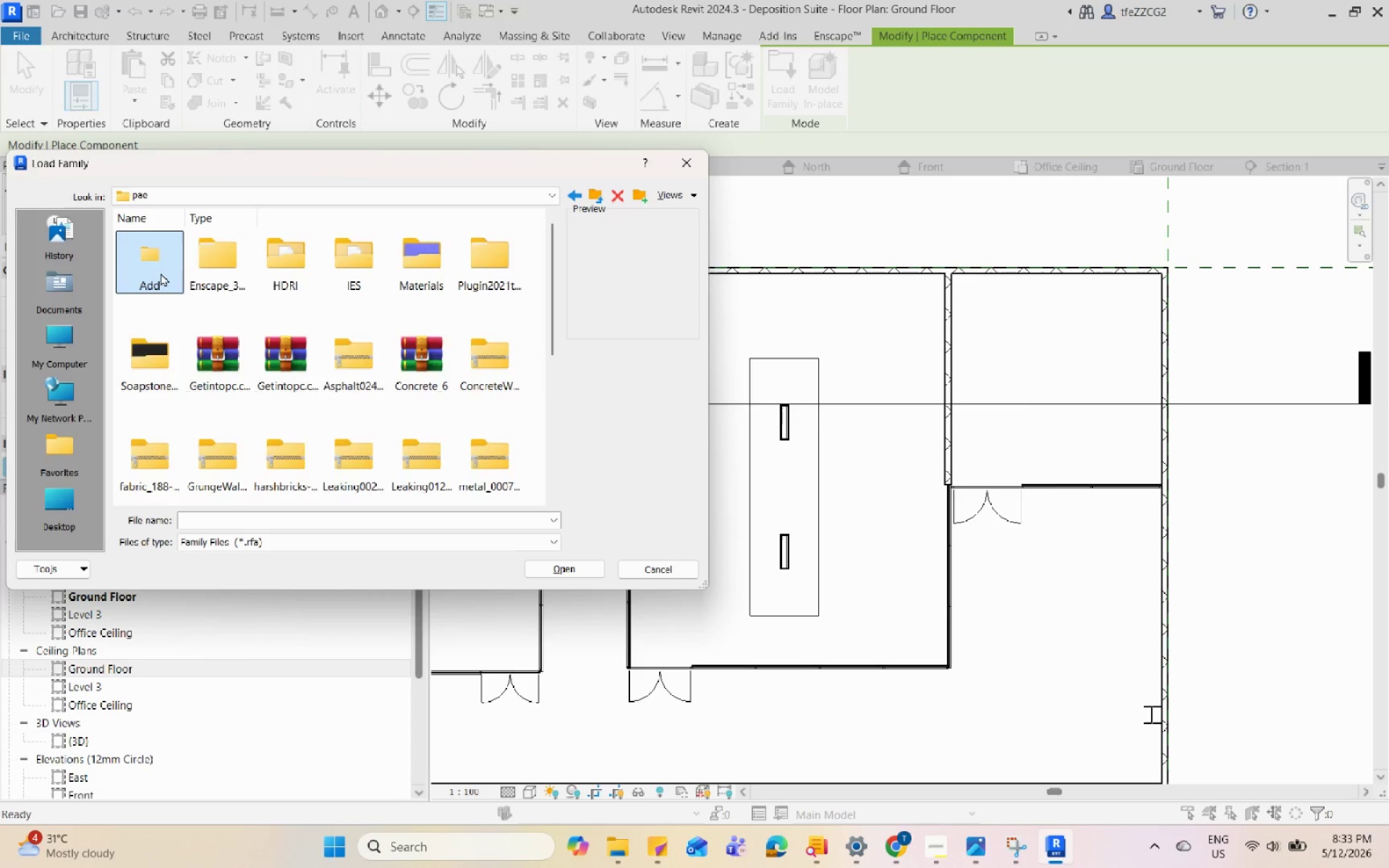 
triple_click([161, 273])
 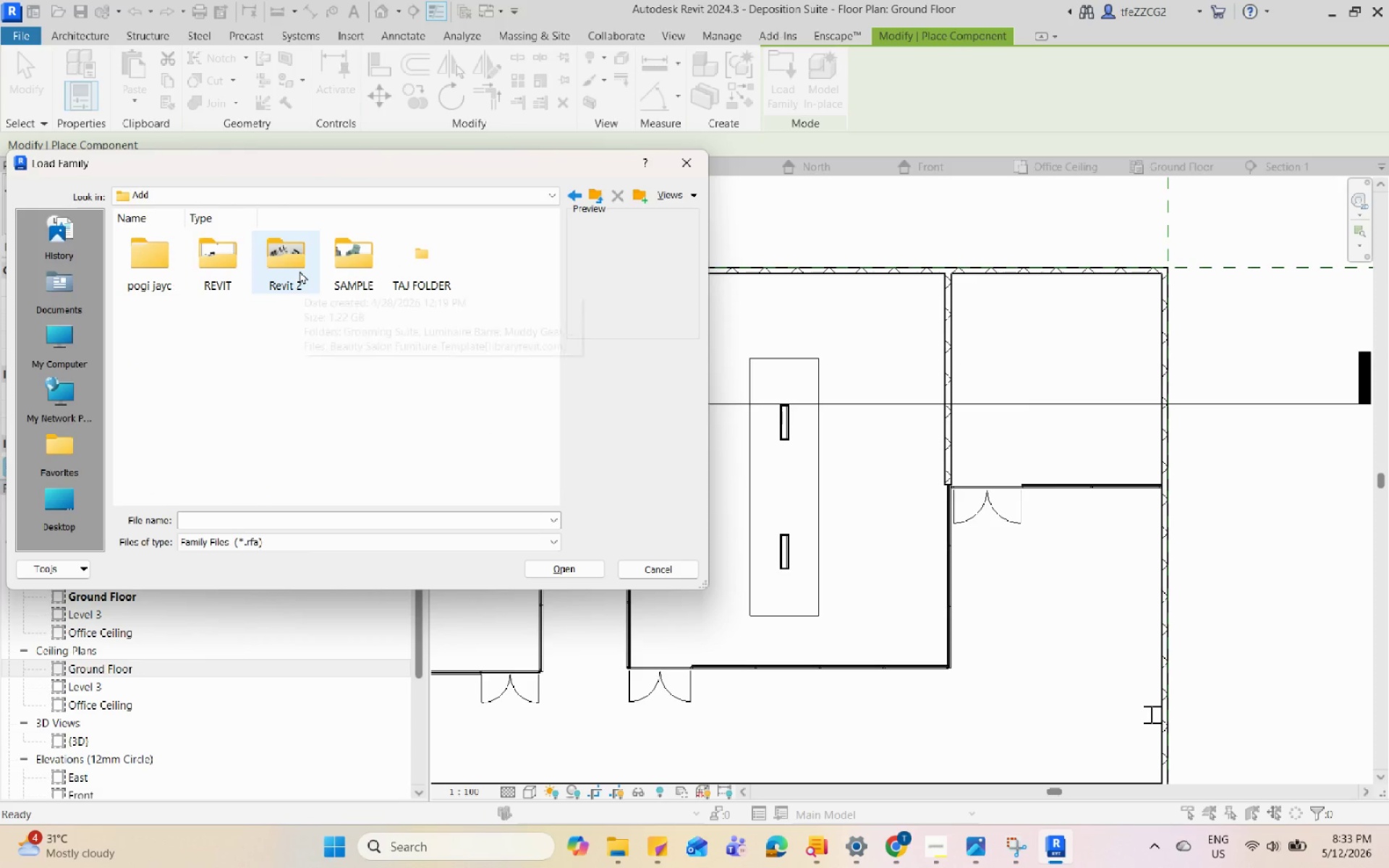 
double_click([300, 271])
 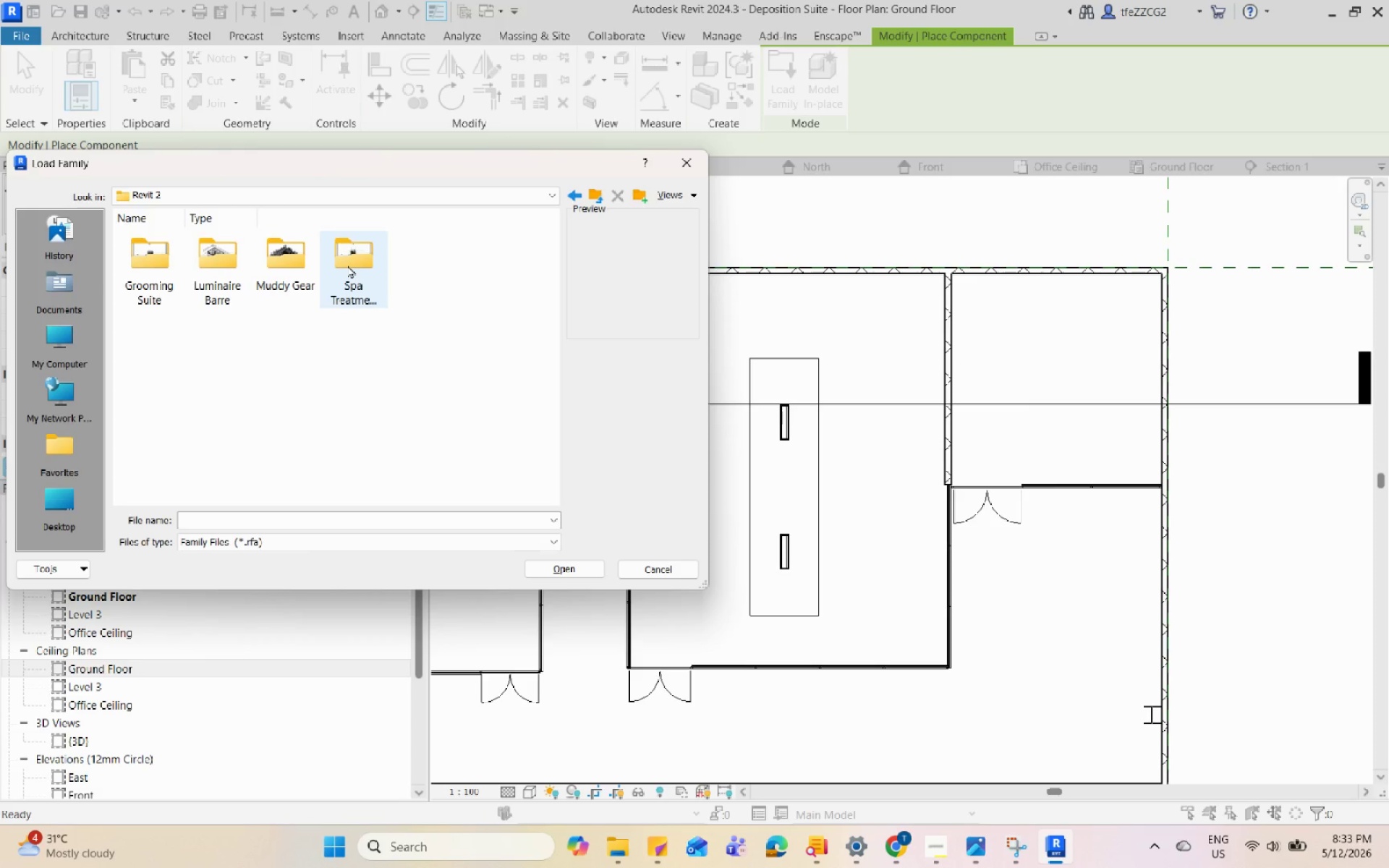 
double_click([347, 265])
 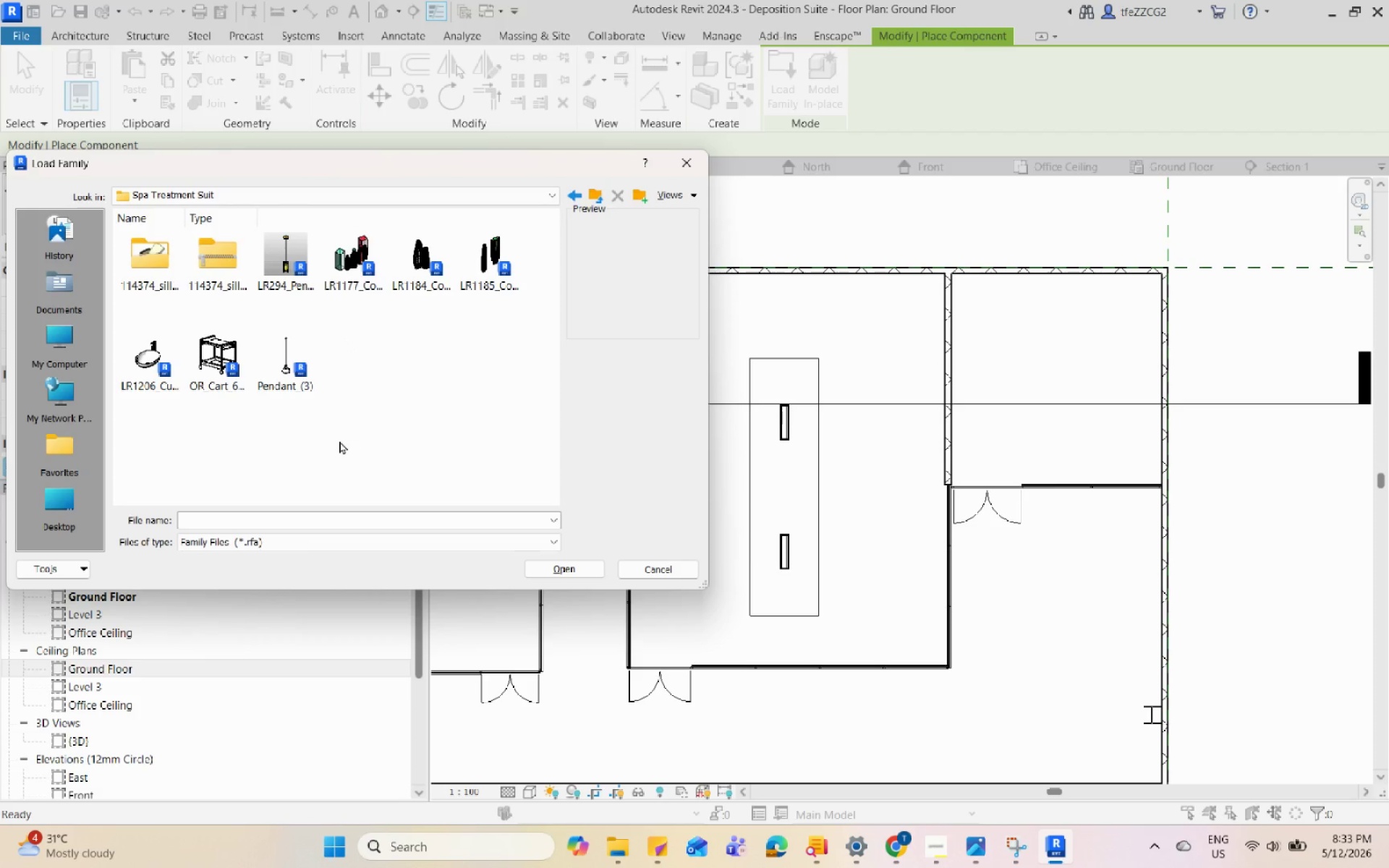 
 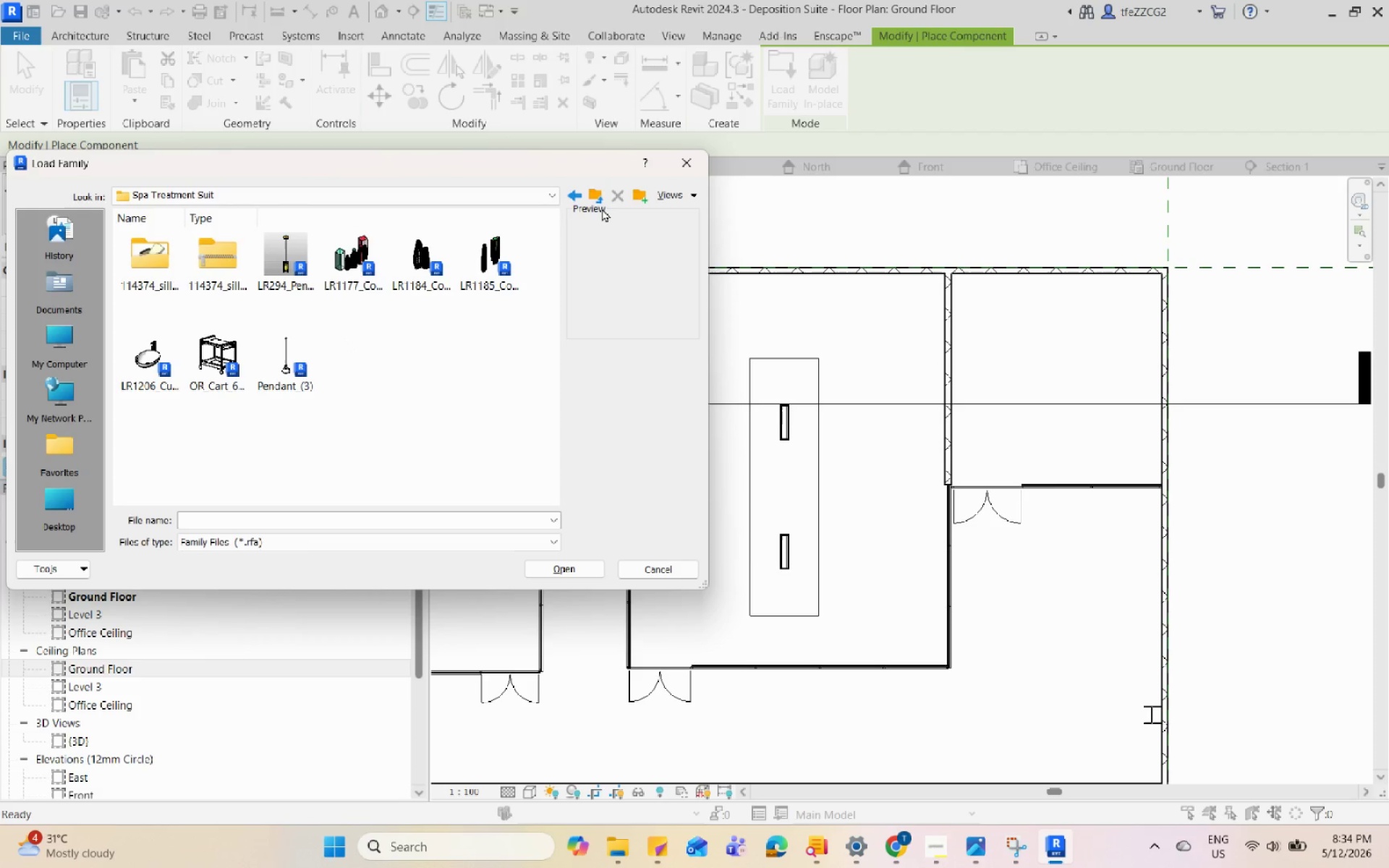 
left_click([599, 192])
 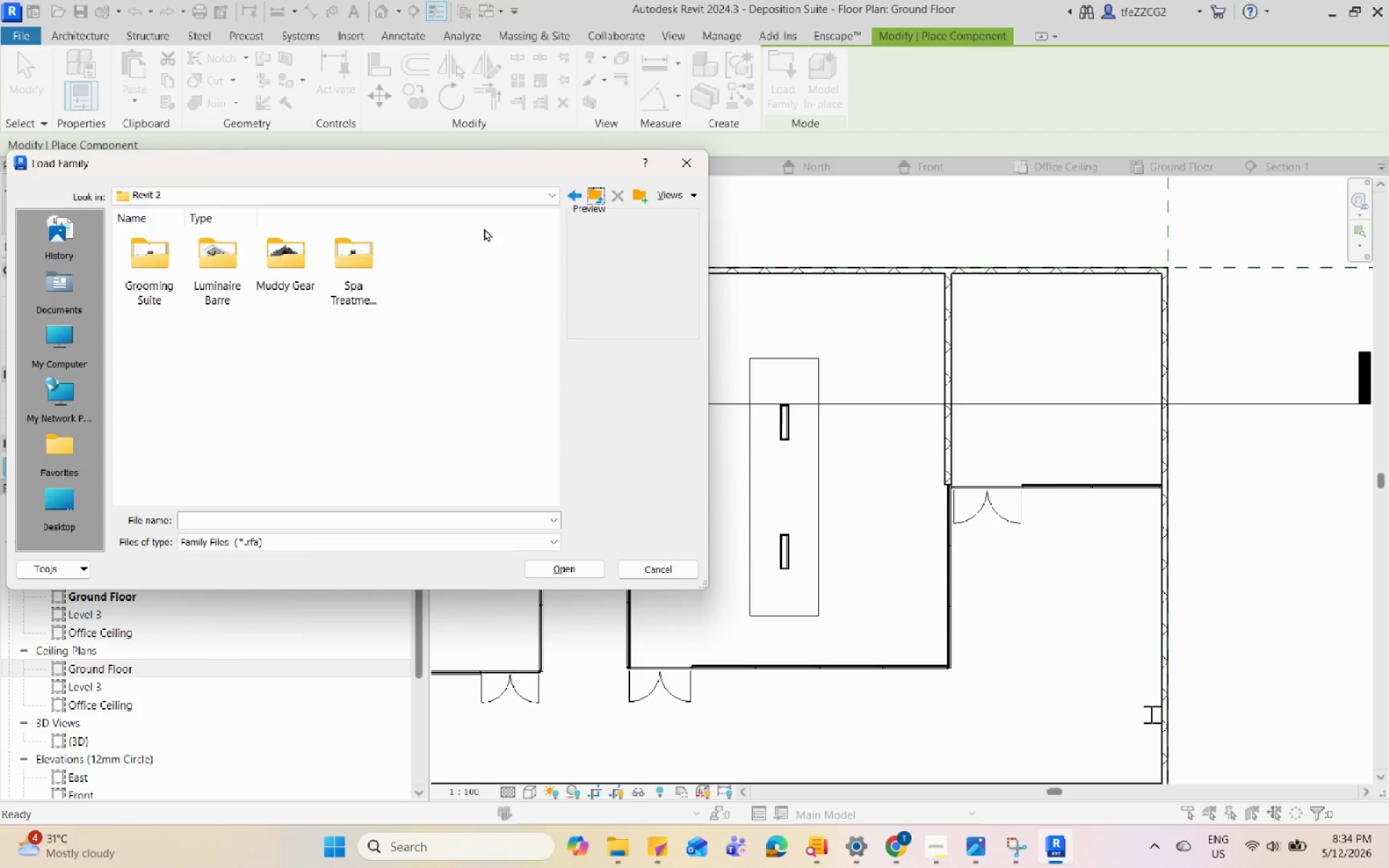 
left_click([598, 201])
 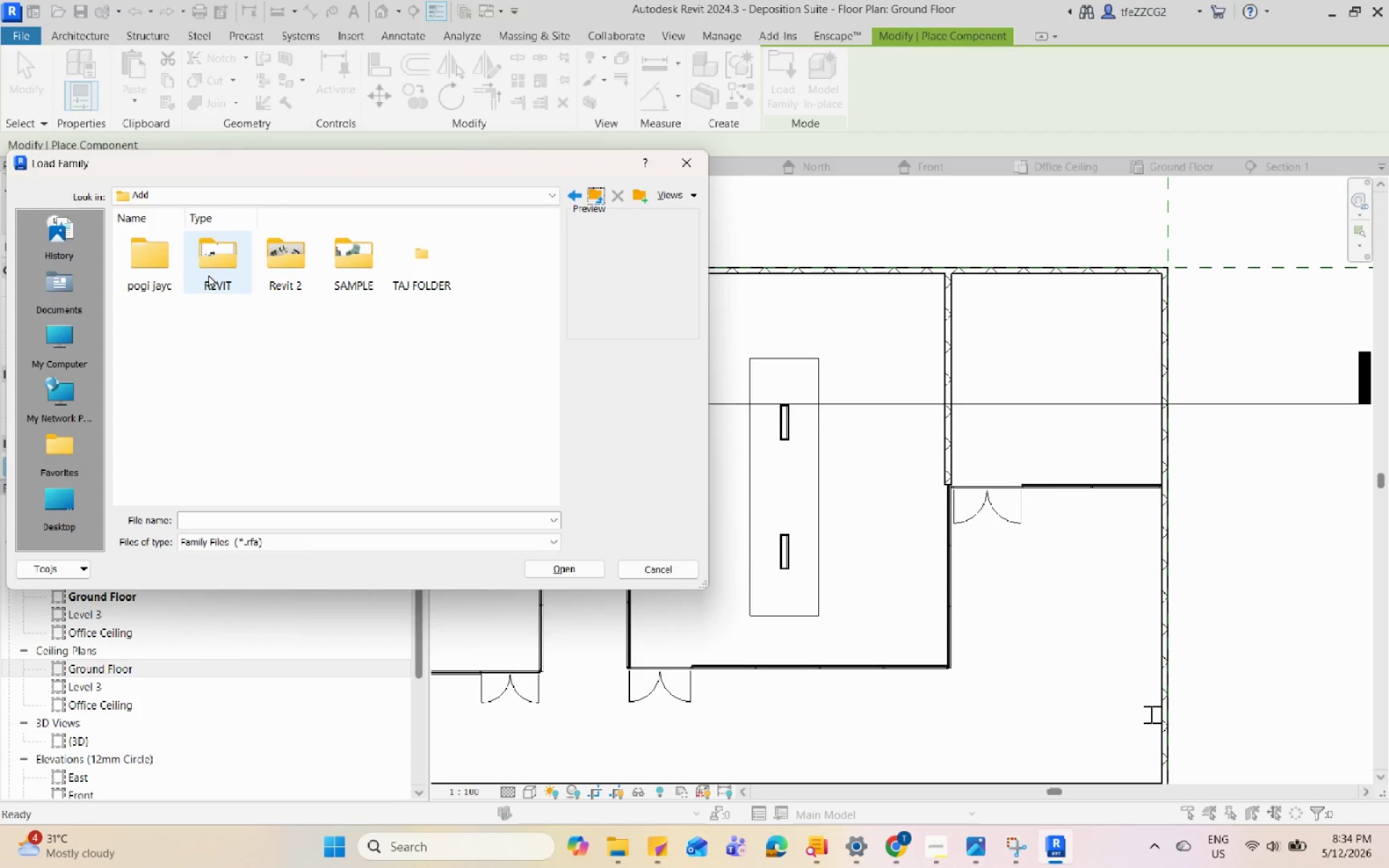 
double_click([208, 274])
 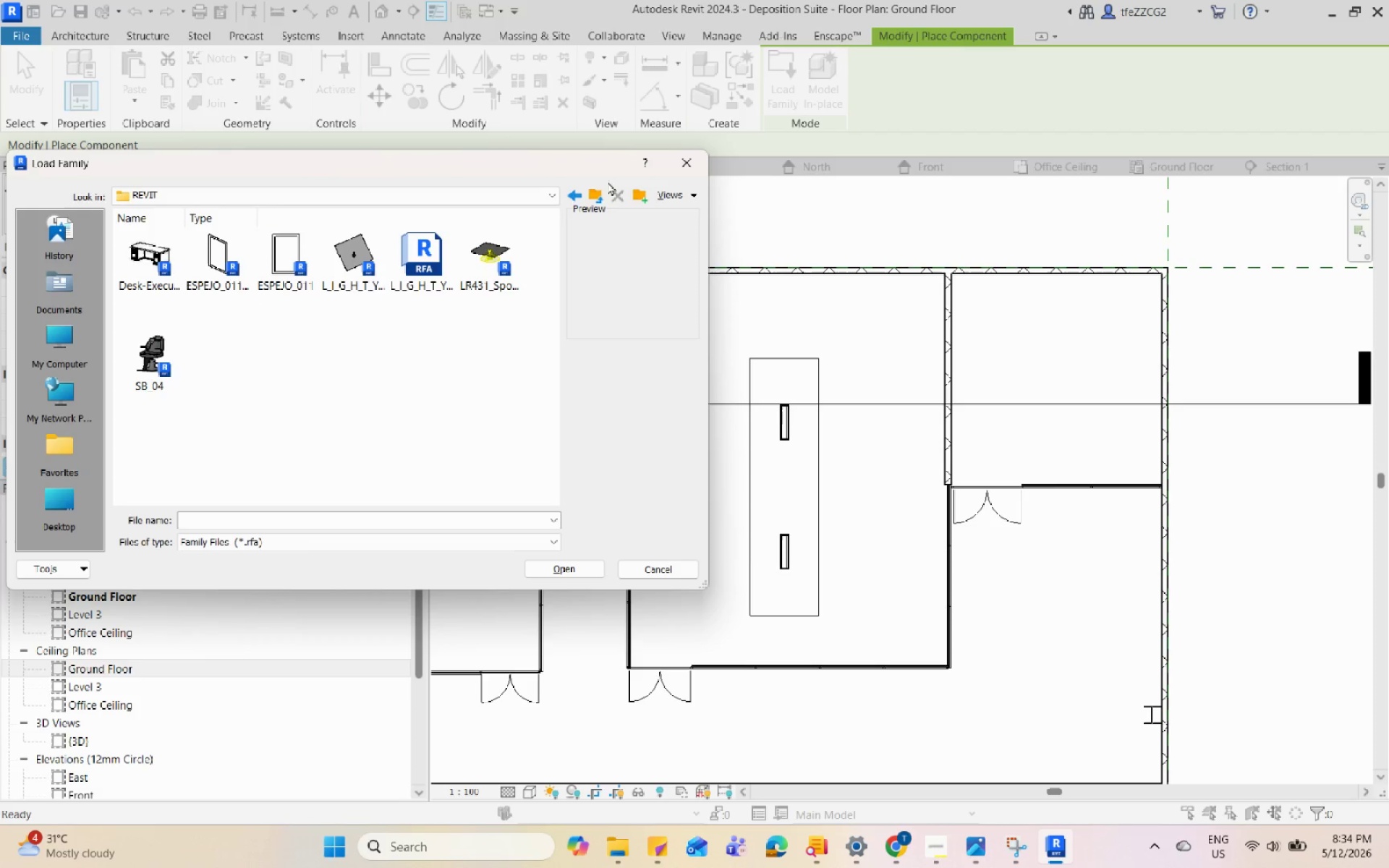 
left_click([595, 195])
 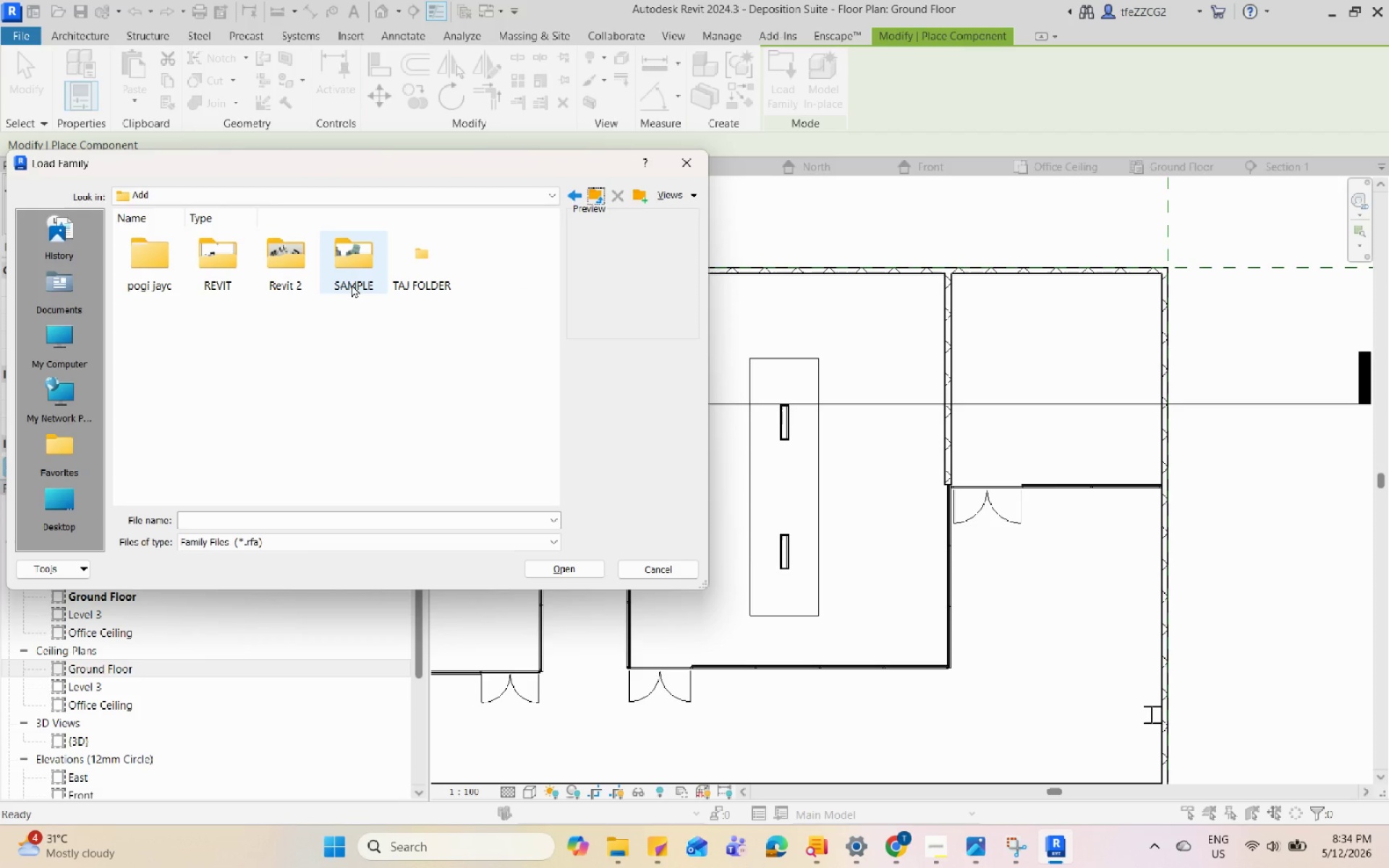 
double_click([352, 284])
 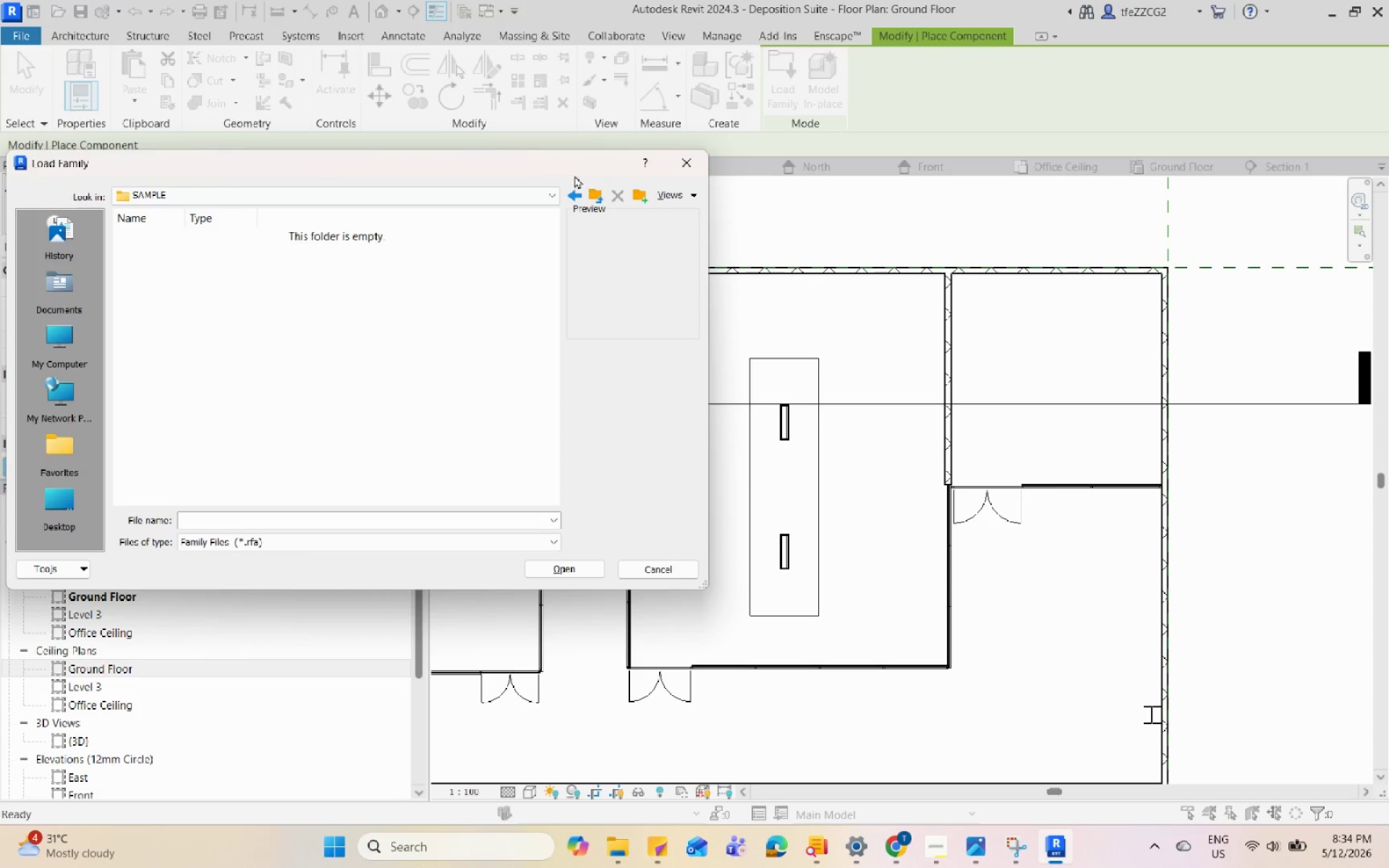 
left_click([592, 189])
 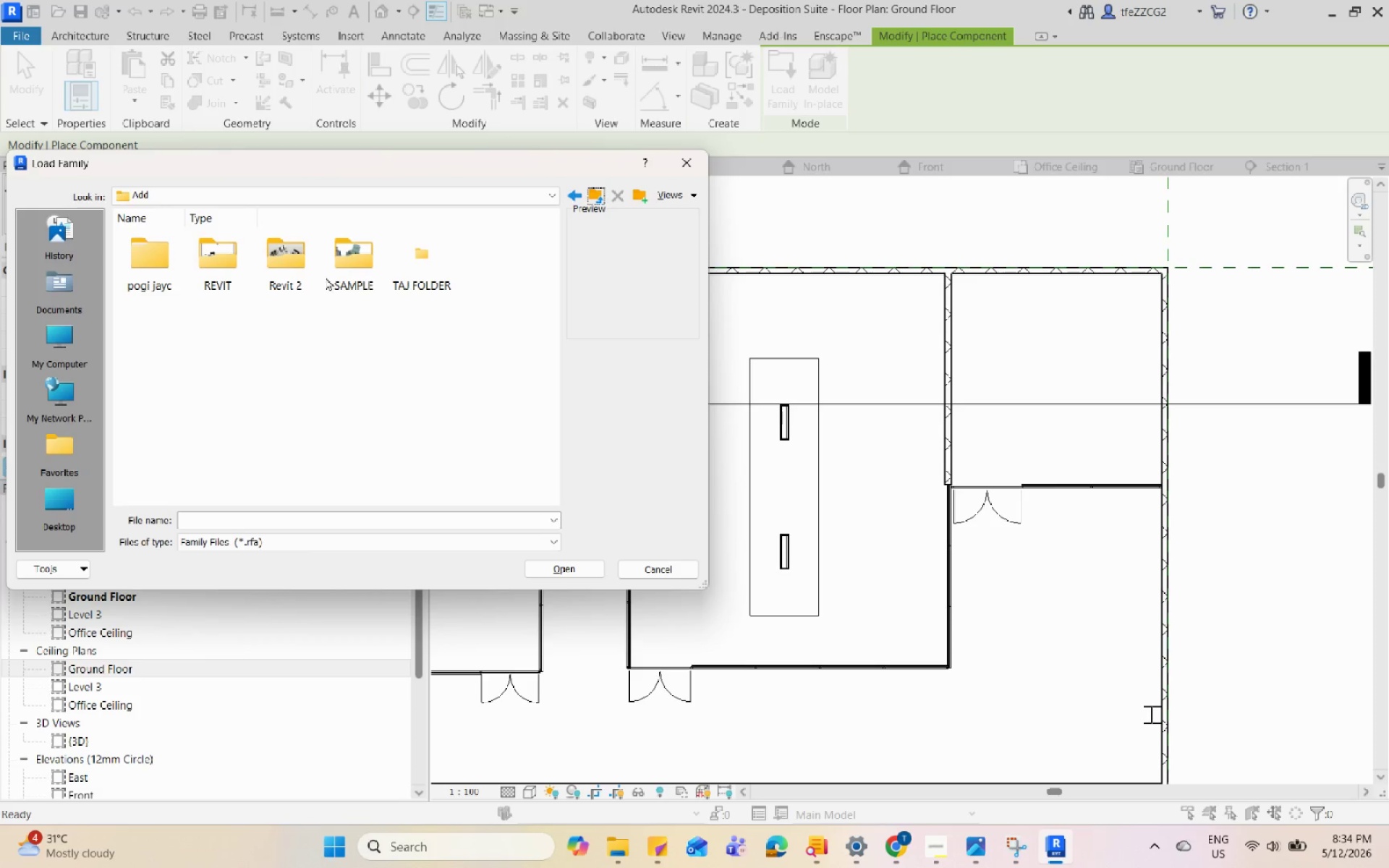 
double_click([302, 260])
 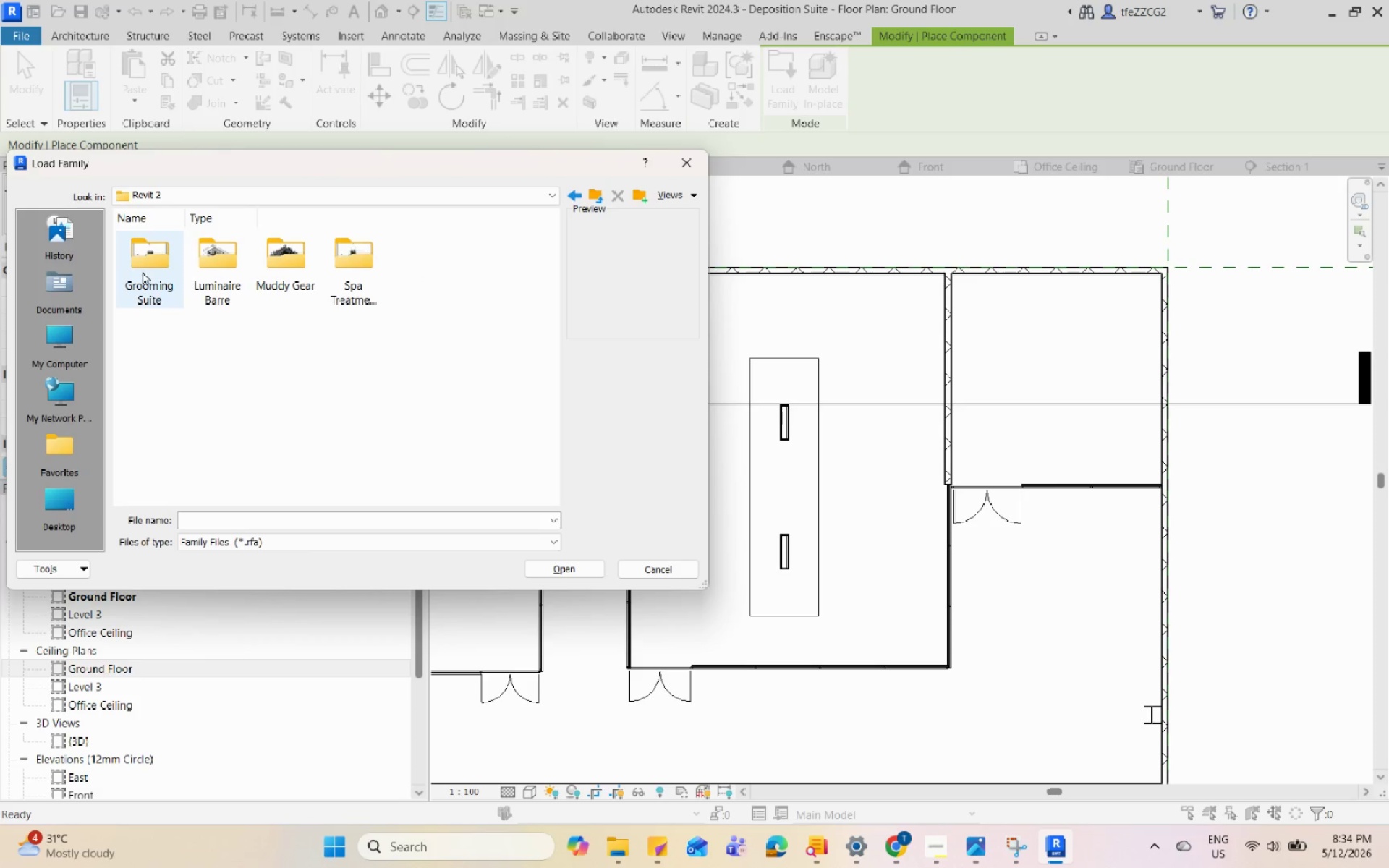 
double_click([143, 271])
 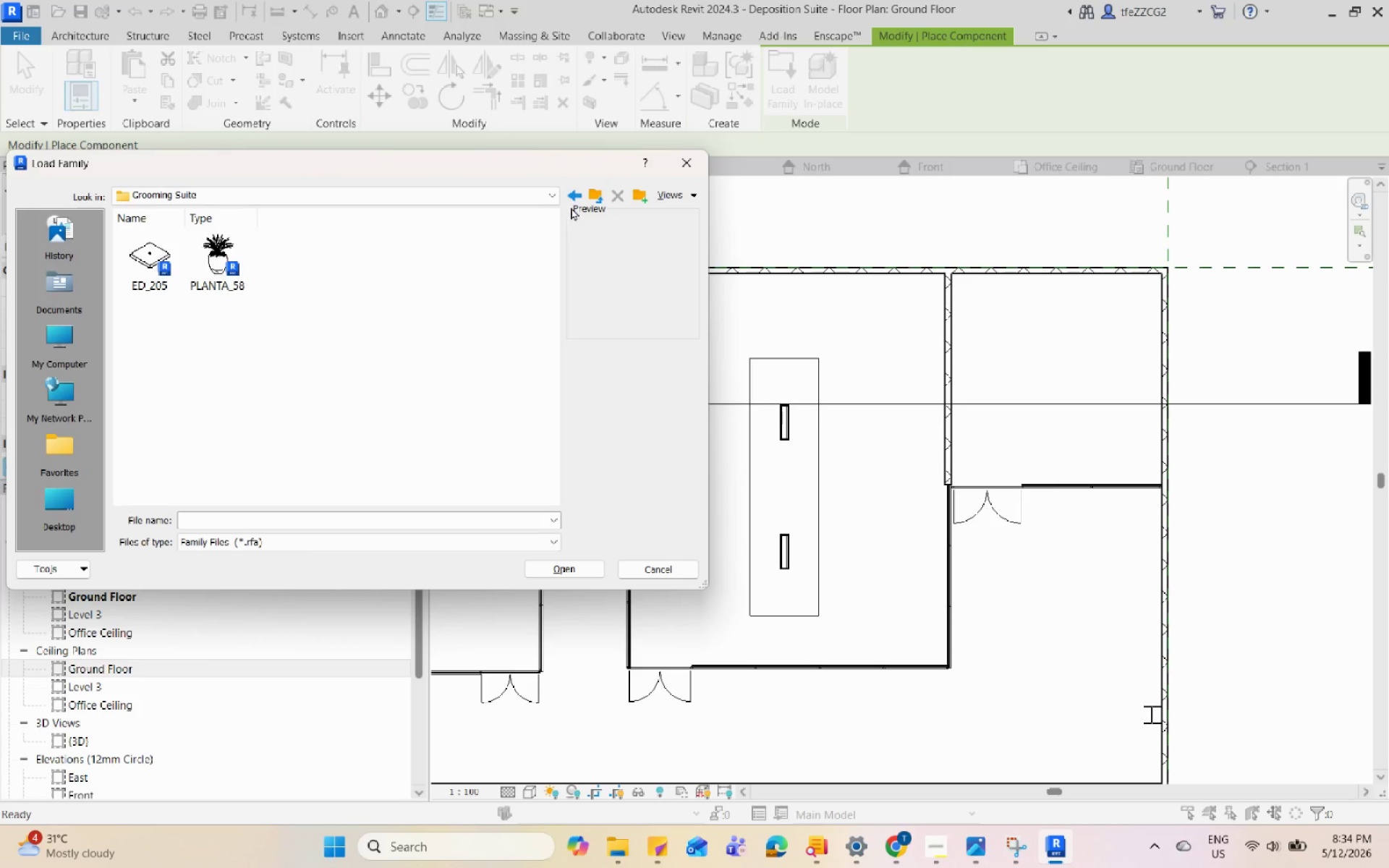 
left_click([589, 195])
 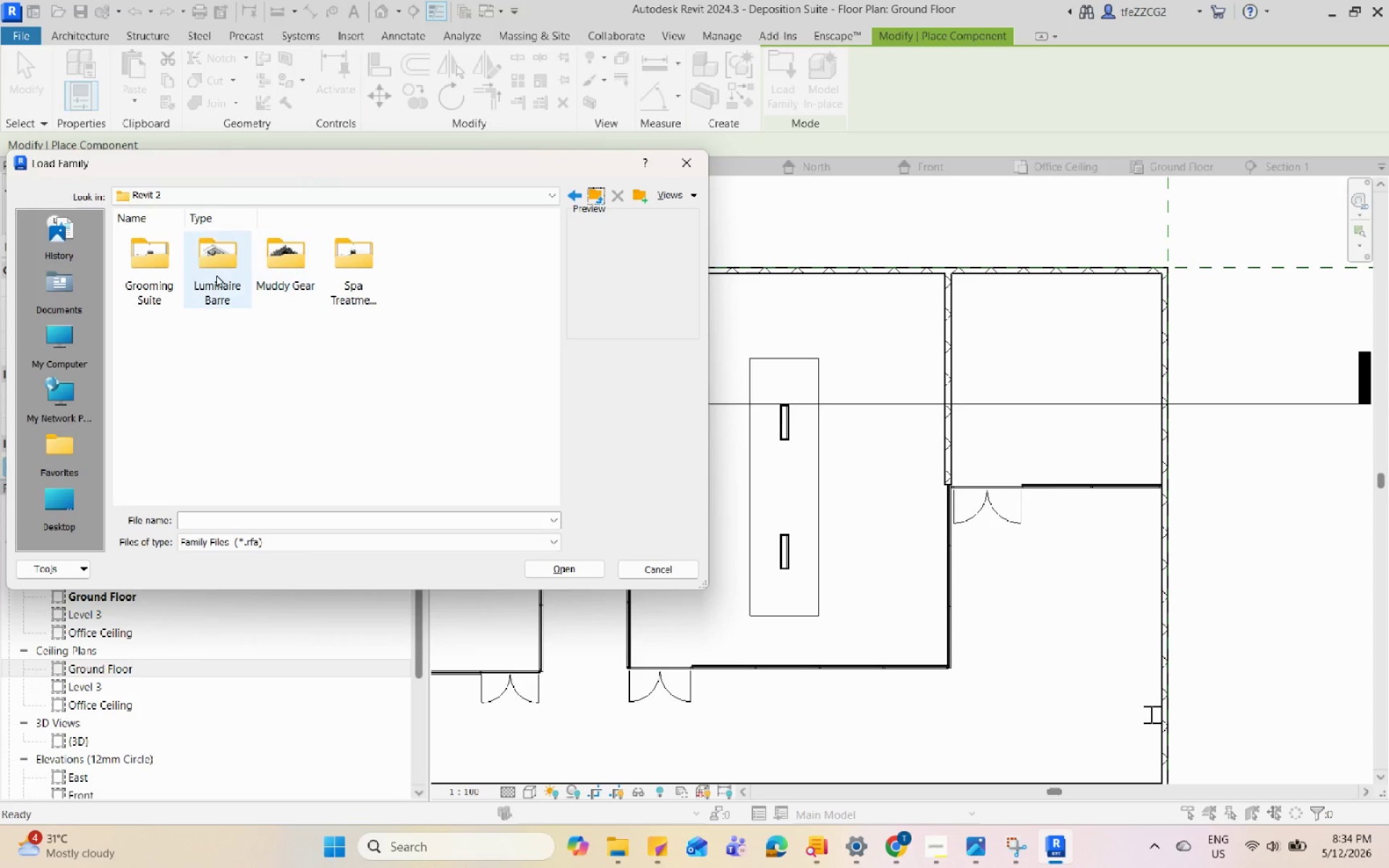 
double_click([216, 274])
 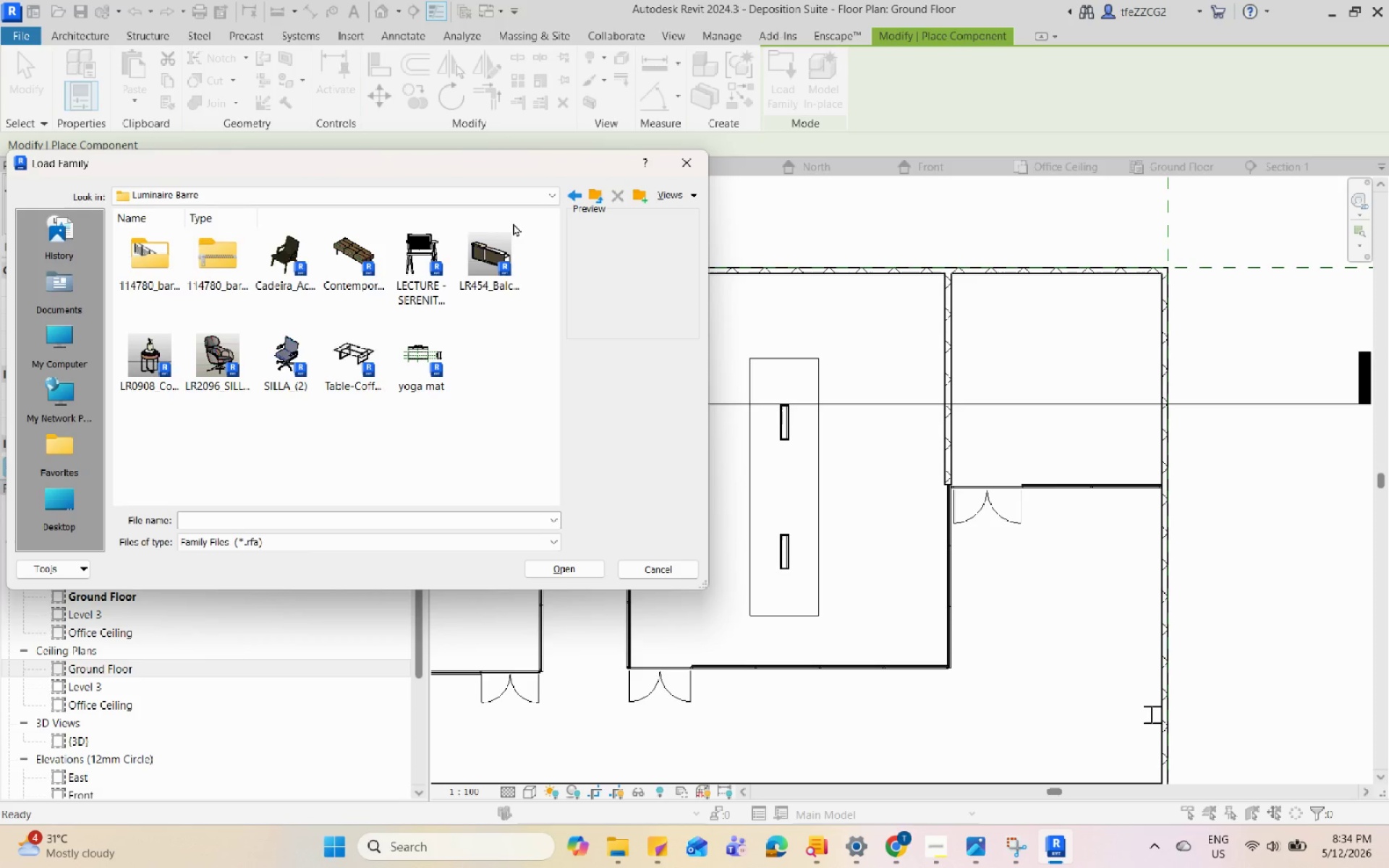 
left_click([271, 386])
 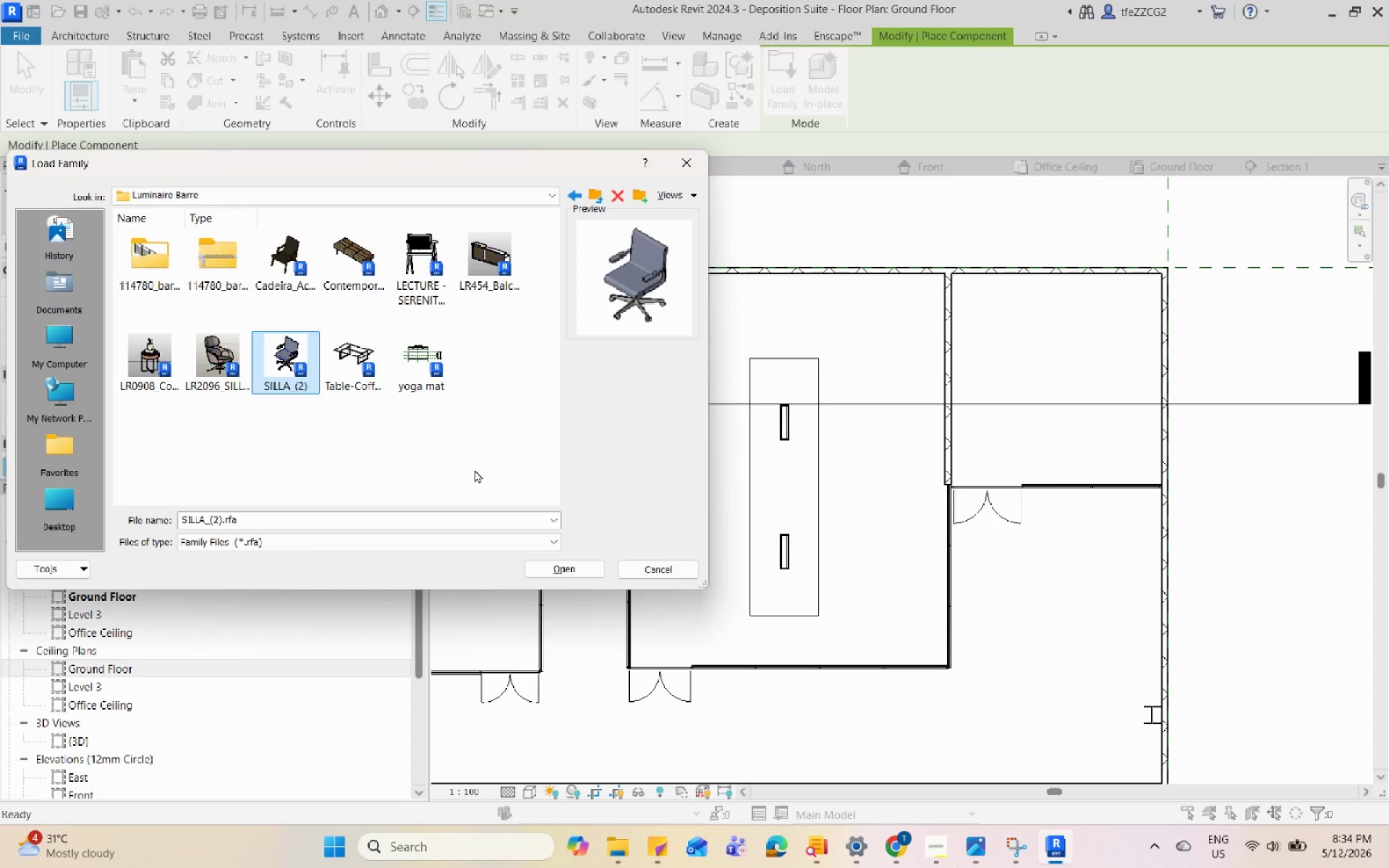 
left_click([575, 566])
 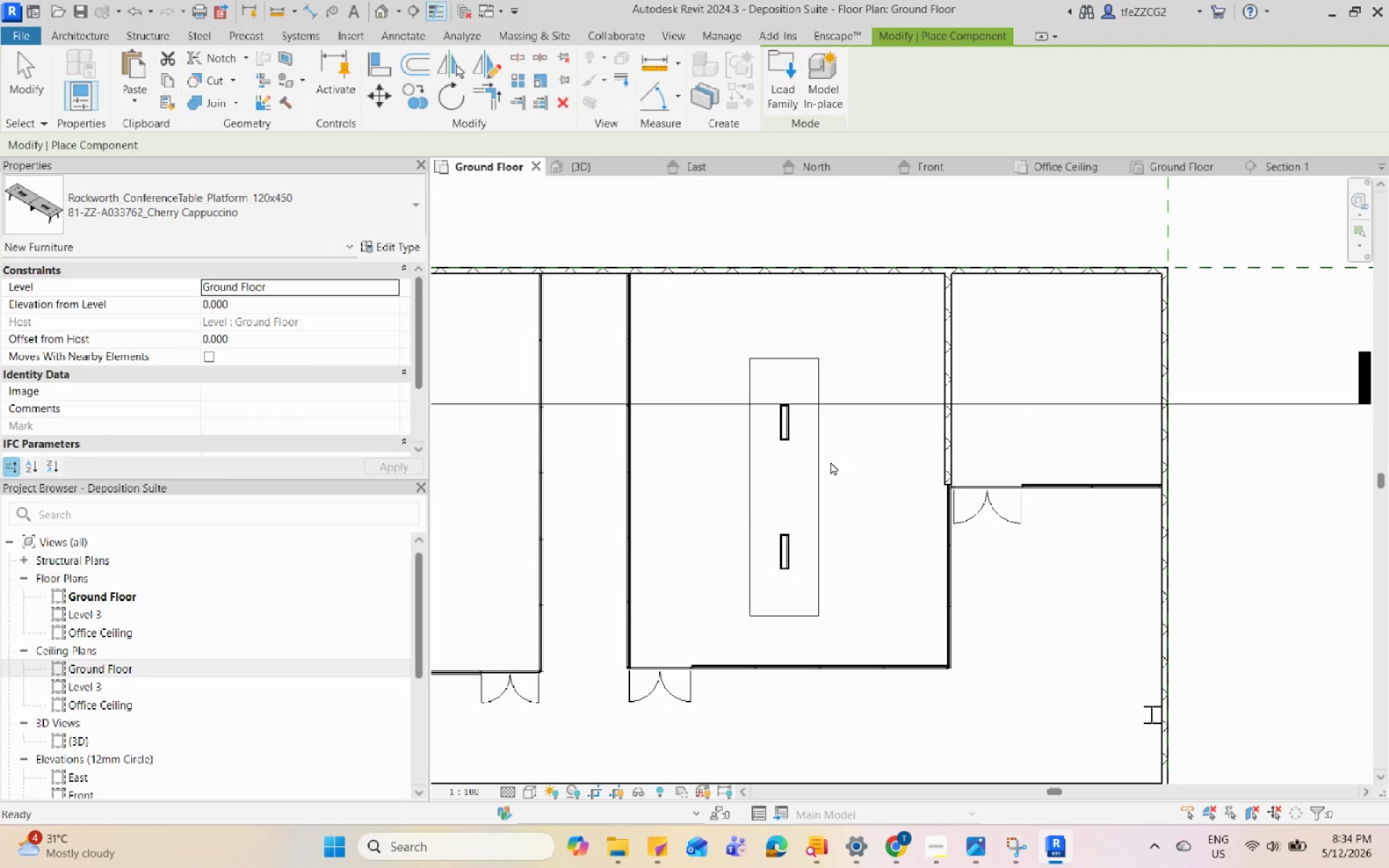 
scroll: coordinate [844, 386], scroll_direction: up, amount: 10.0
 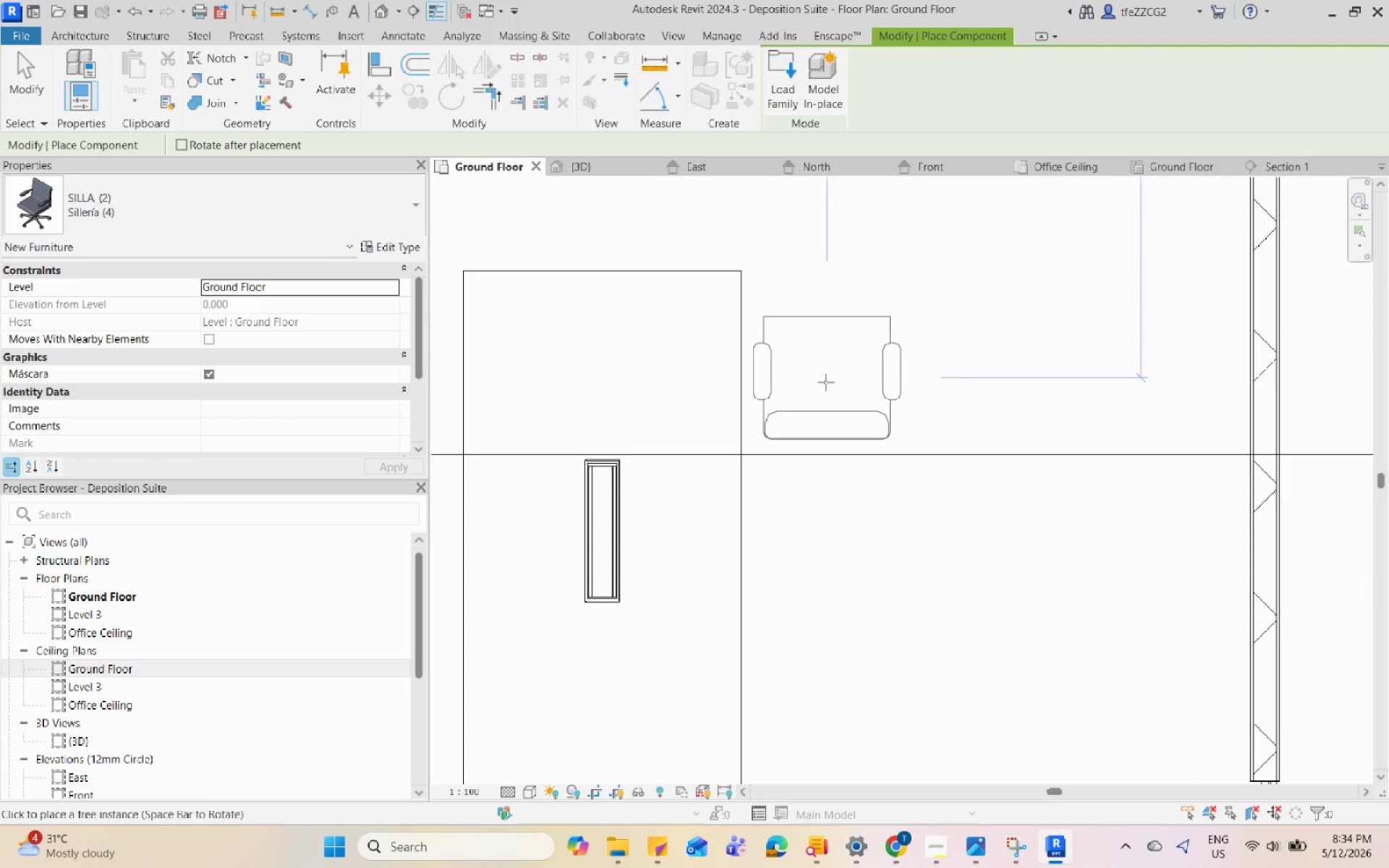 
key(Space)
 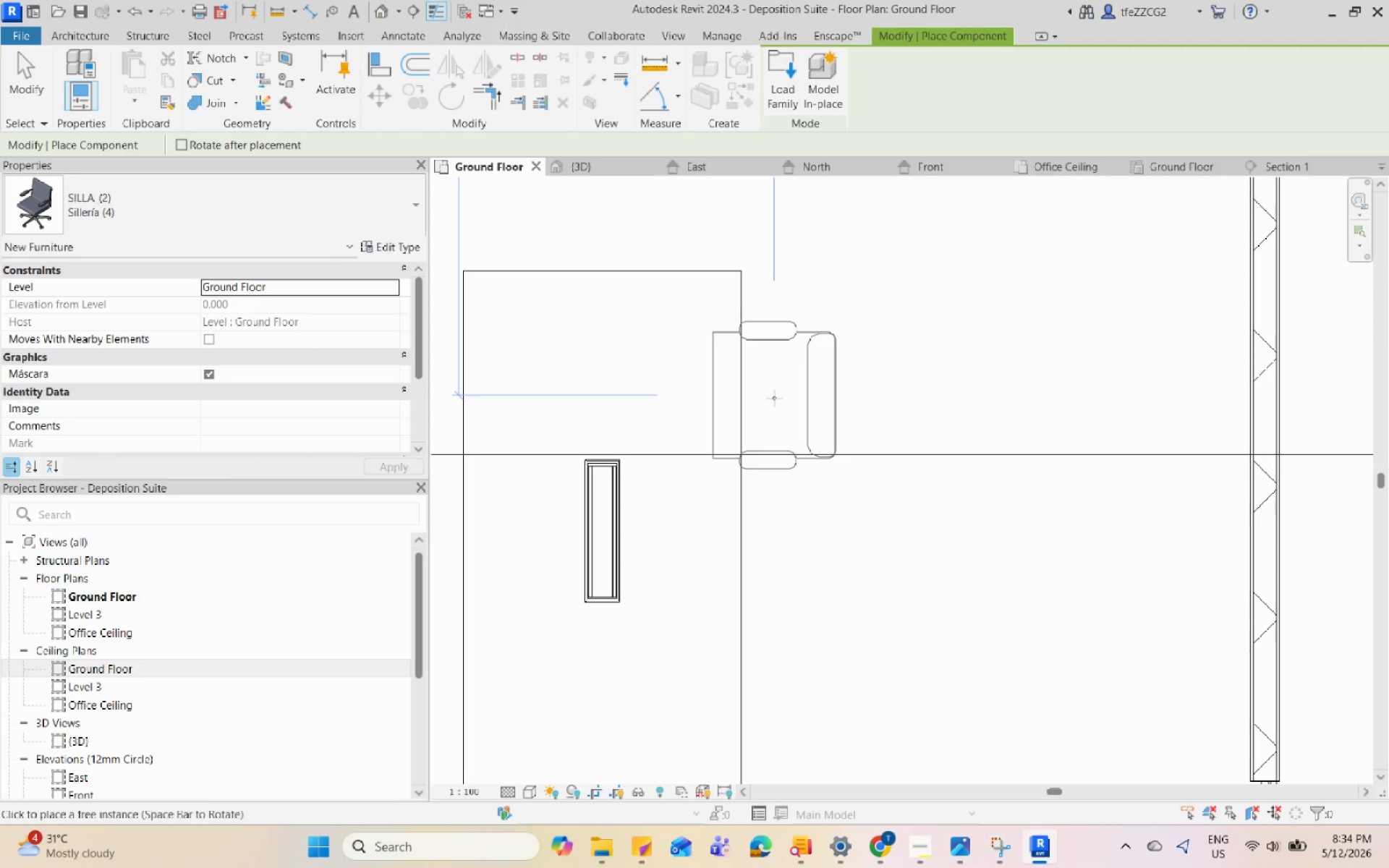 
left_click([776, 386])
 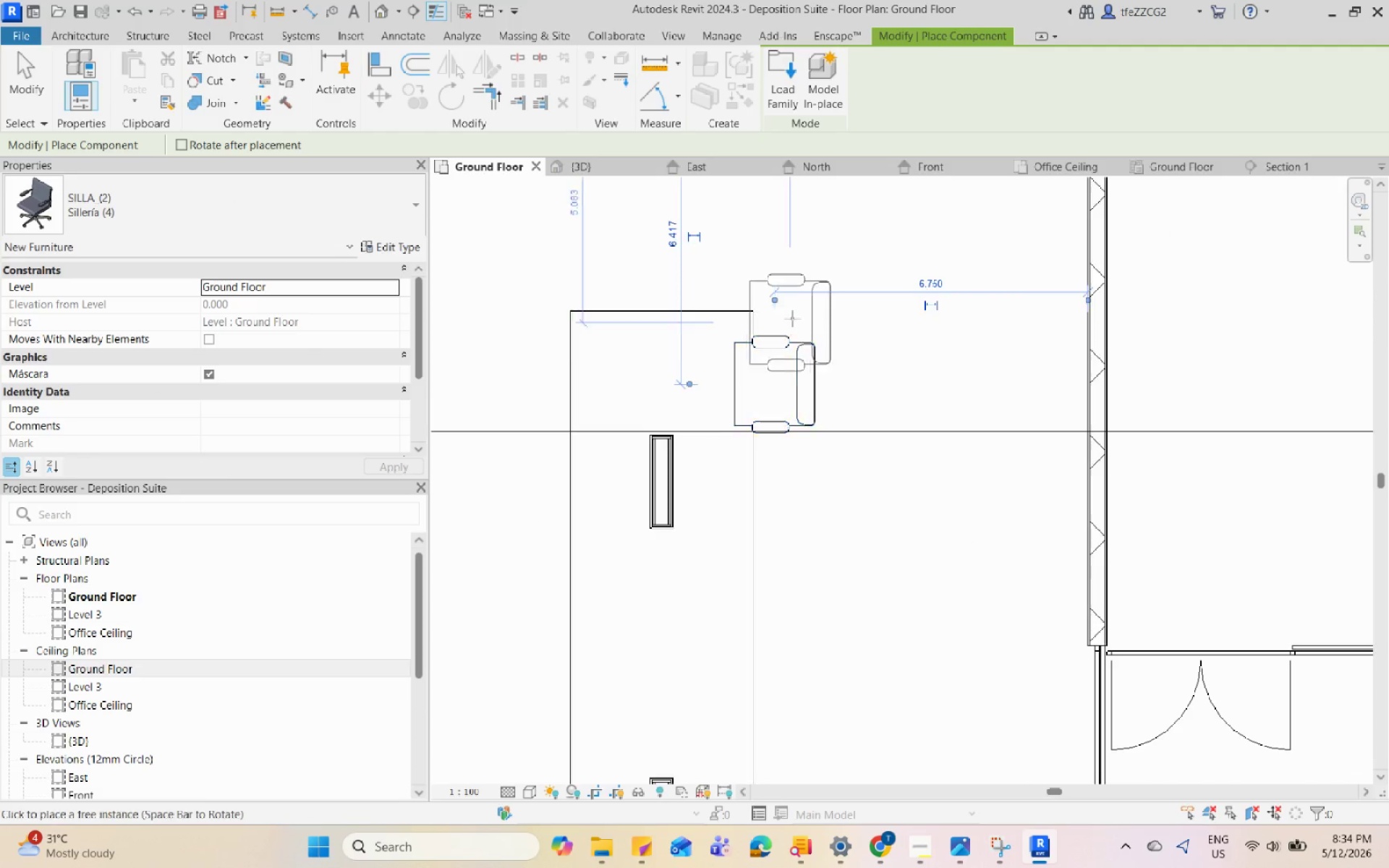 
scroll: coordinate [792, 318], scroll_direction: down, amount: 9.0
 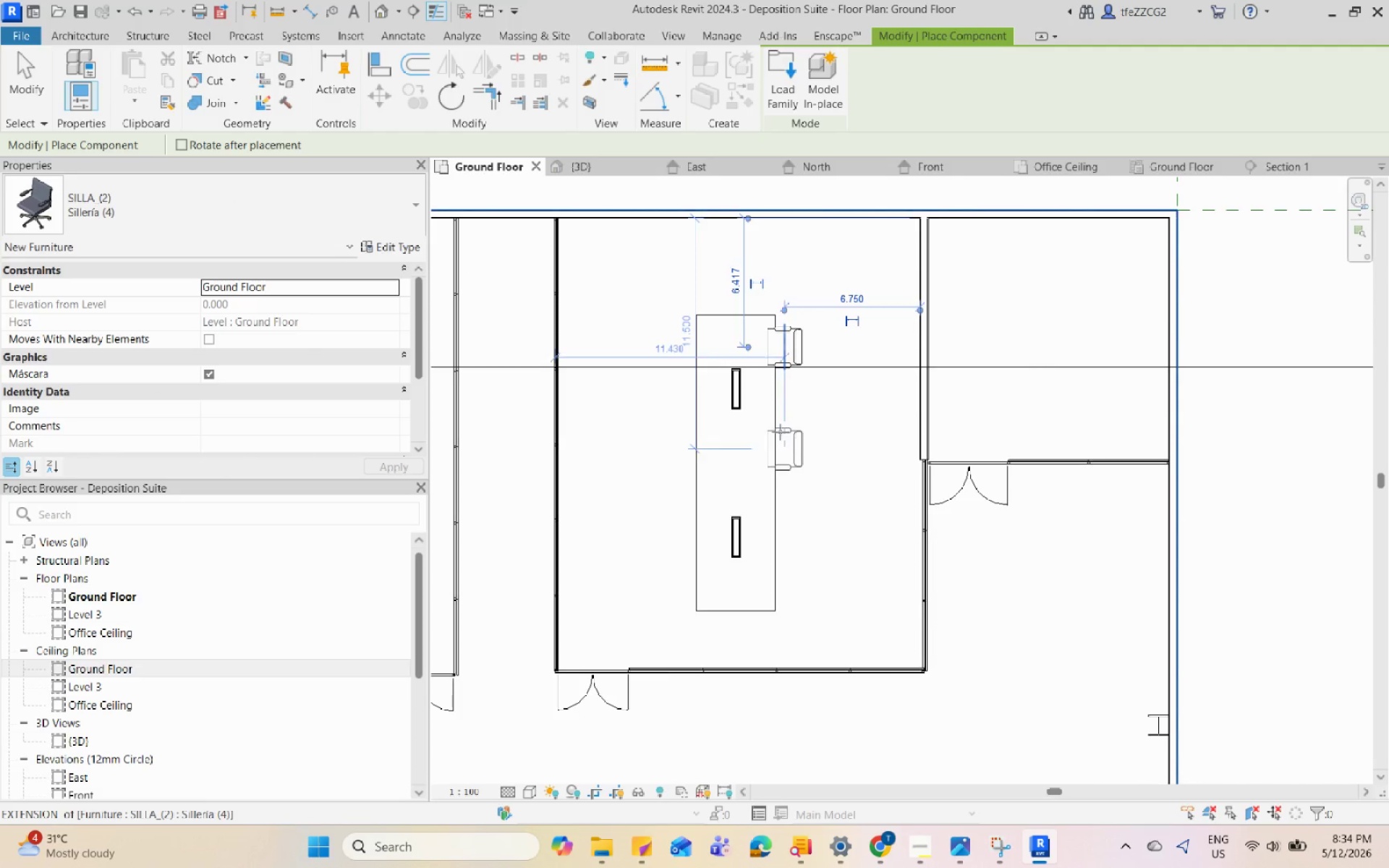 
scroll: coordinate [783, 405], scroll_direction: up, amount: 6.0
 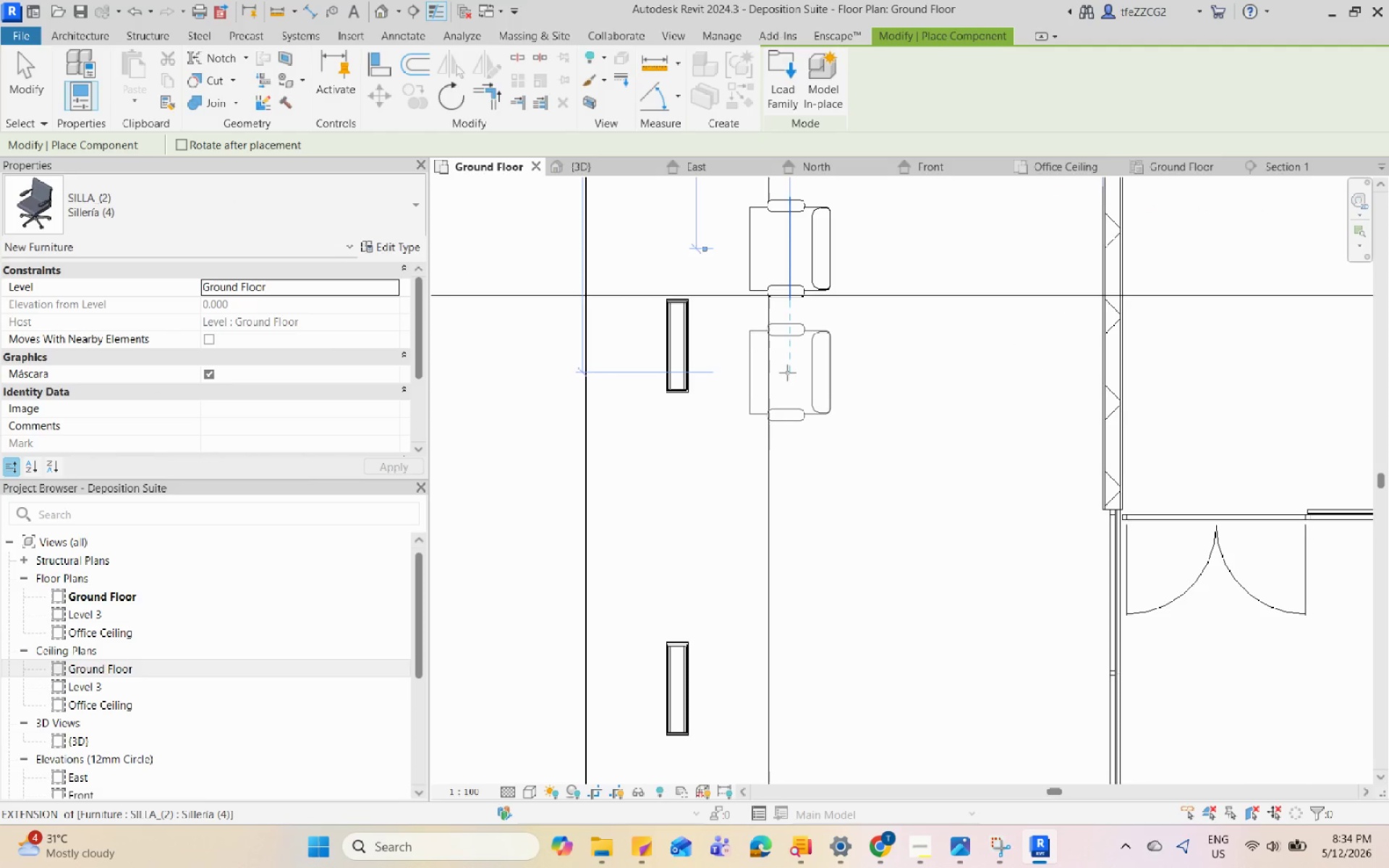 
left_click([786, 374])
 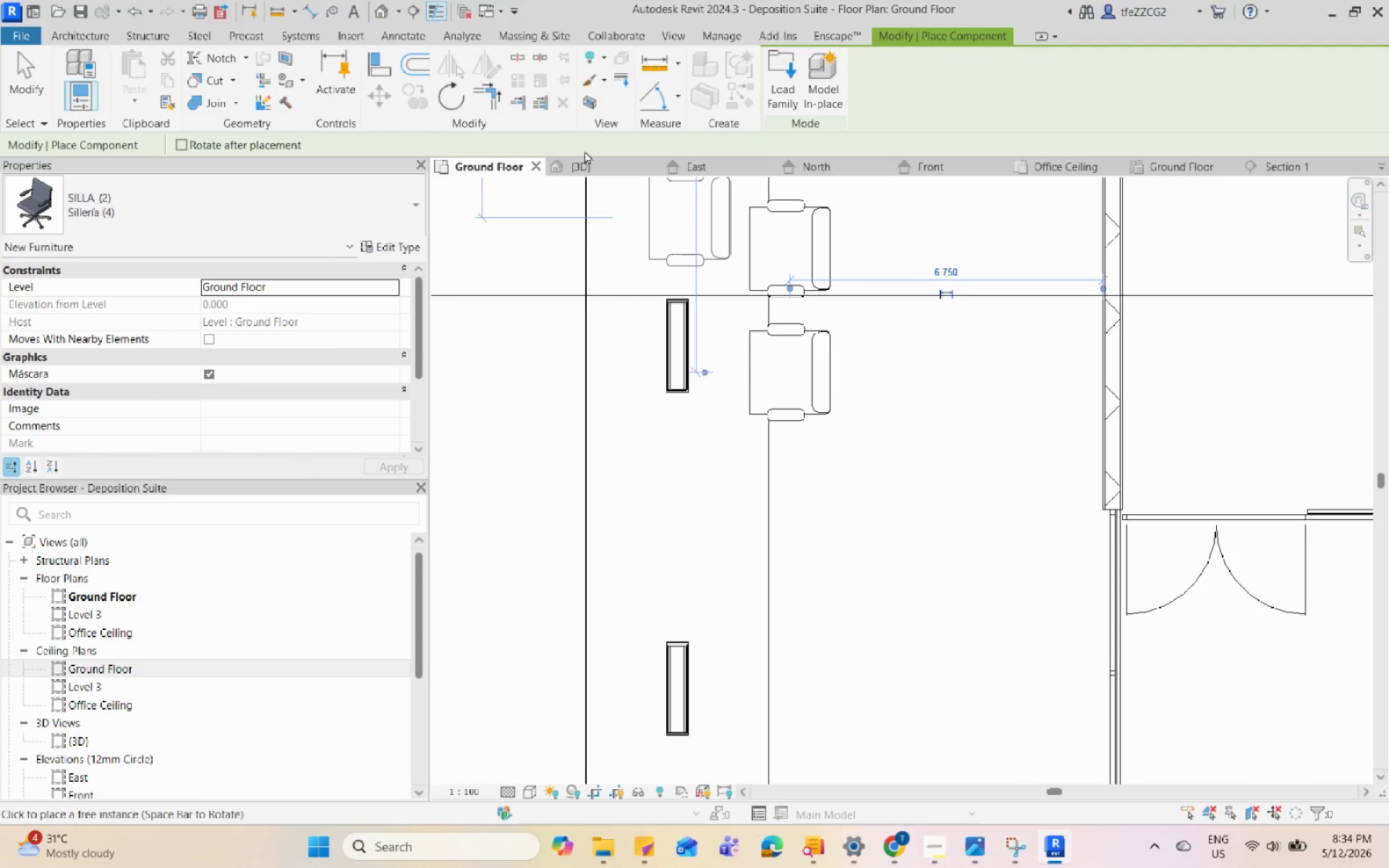 
left_click([592, 167])
 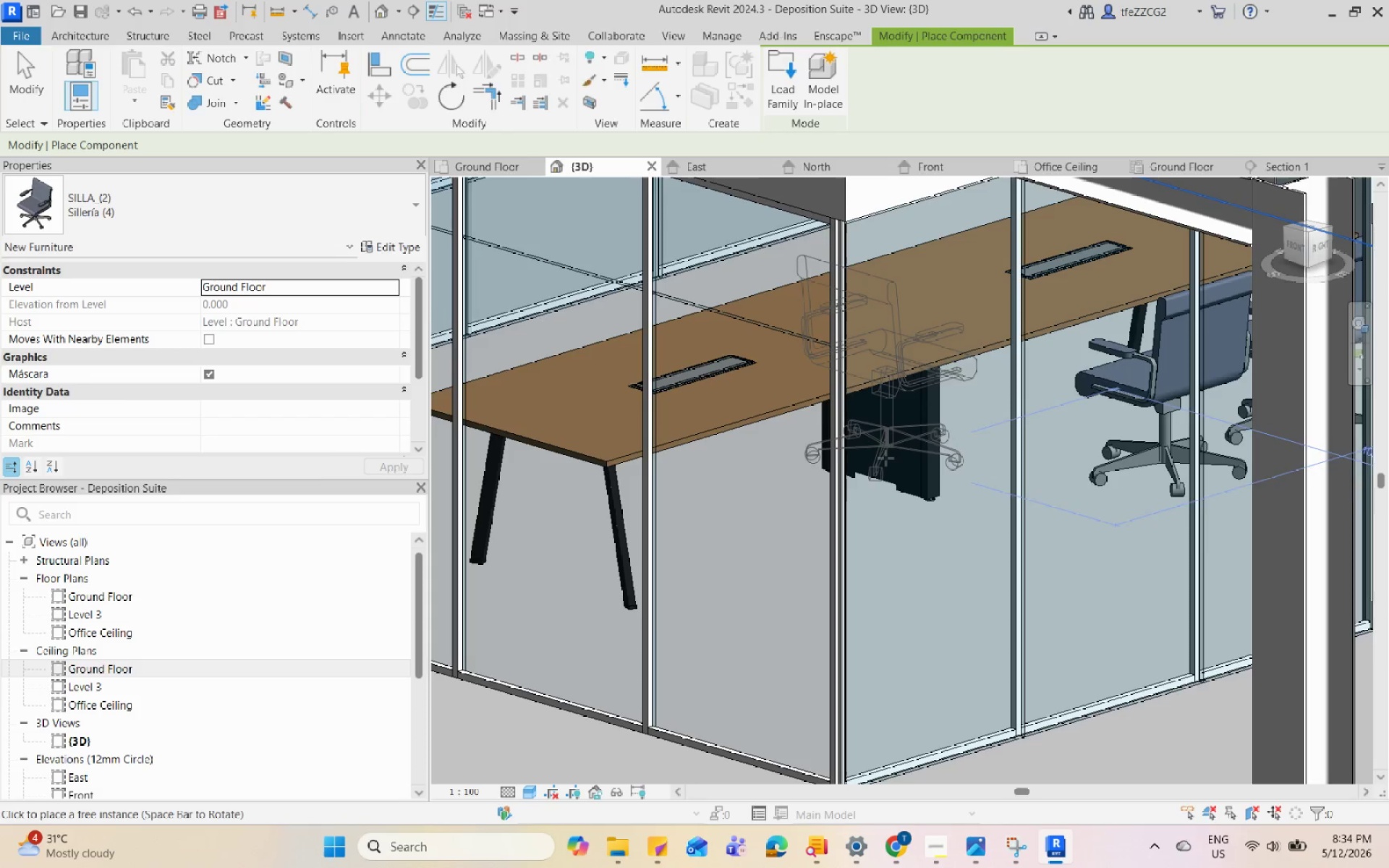 
hold_key(key=ShiftLeft, duration=3.83)
 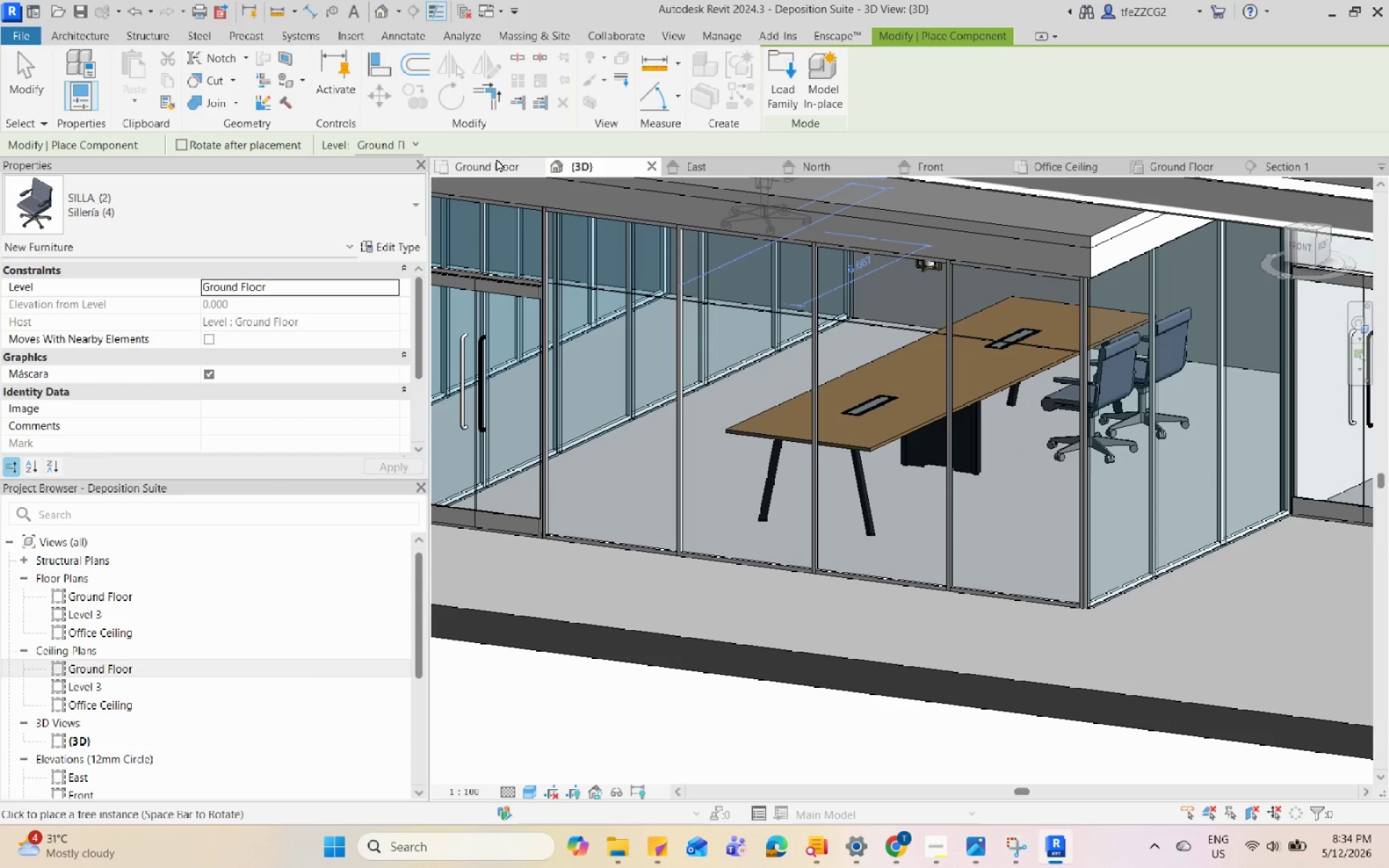 
scroll: coordinate [956, 520], scroll_direction: down, amount: 4.0
 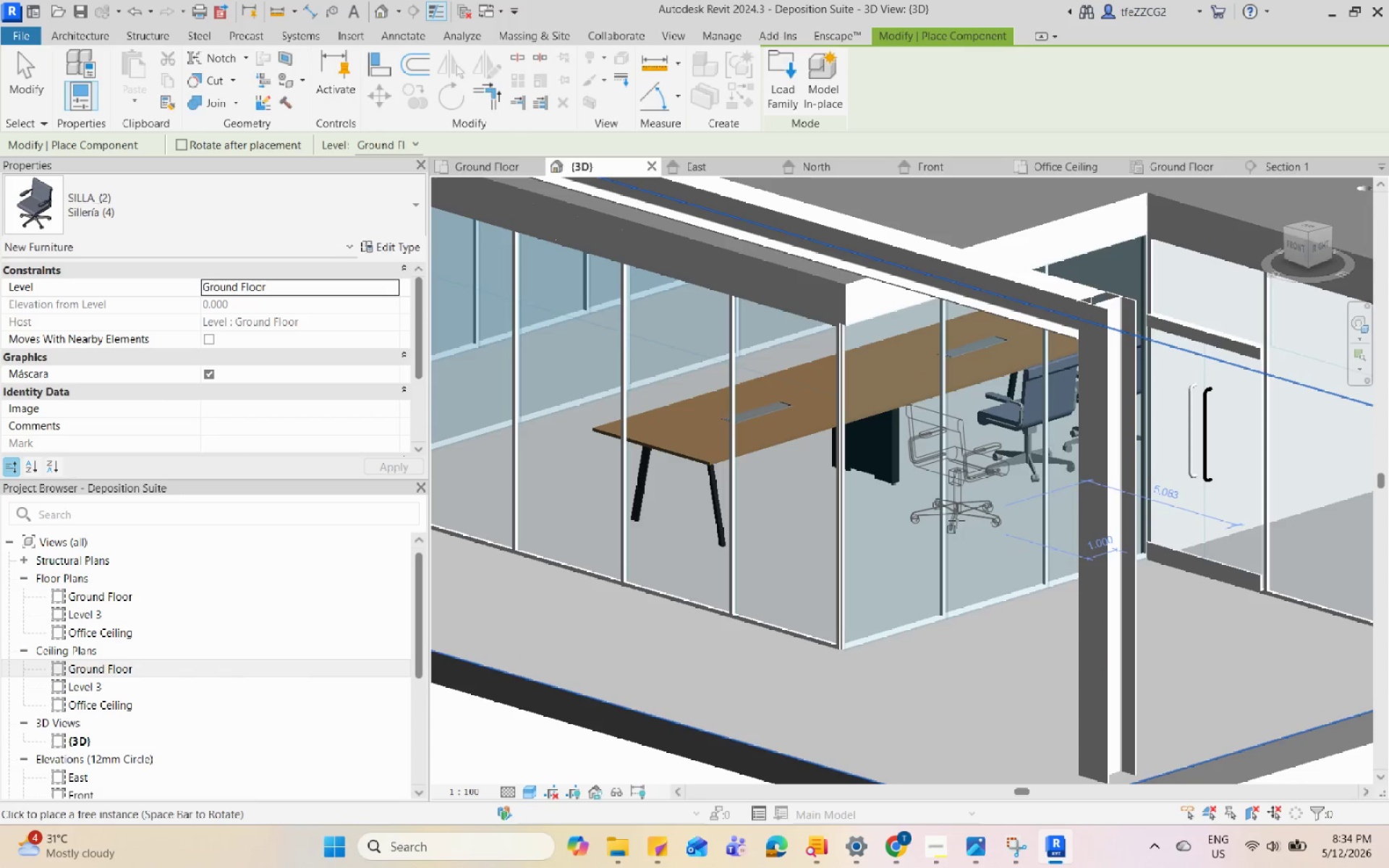 
left_click([496, 160])
 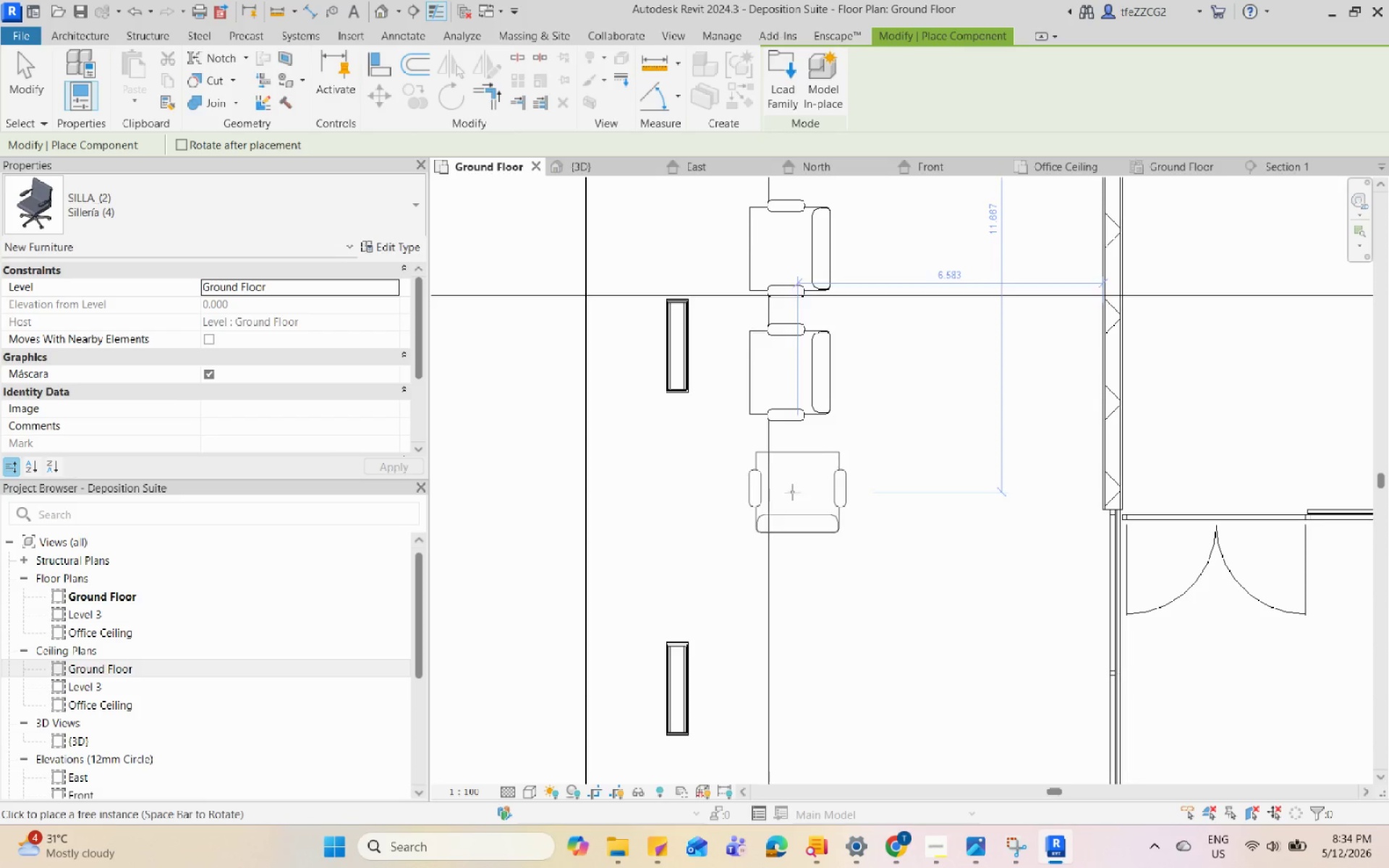 
key(Space)
 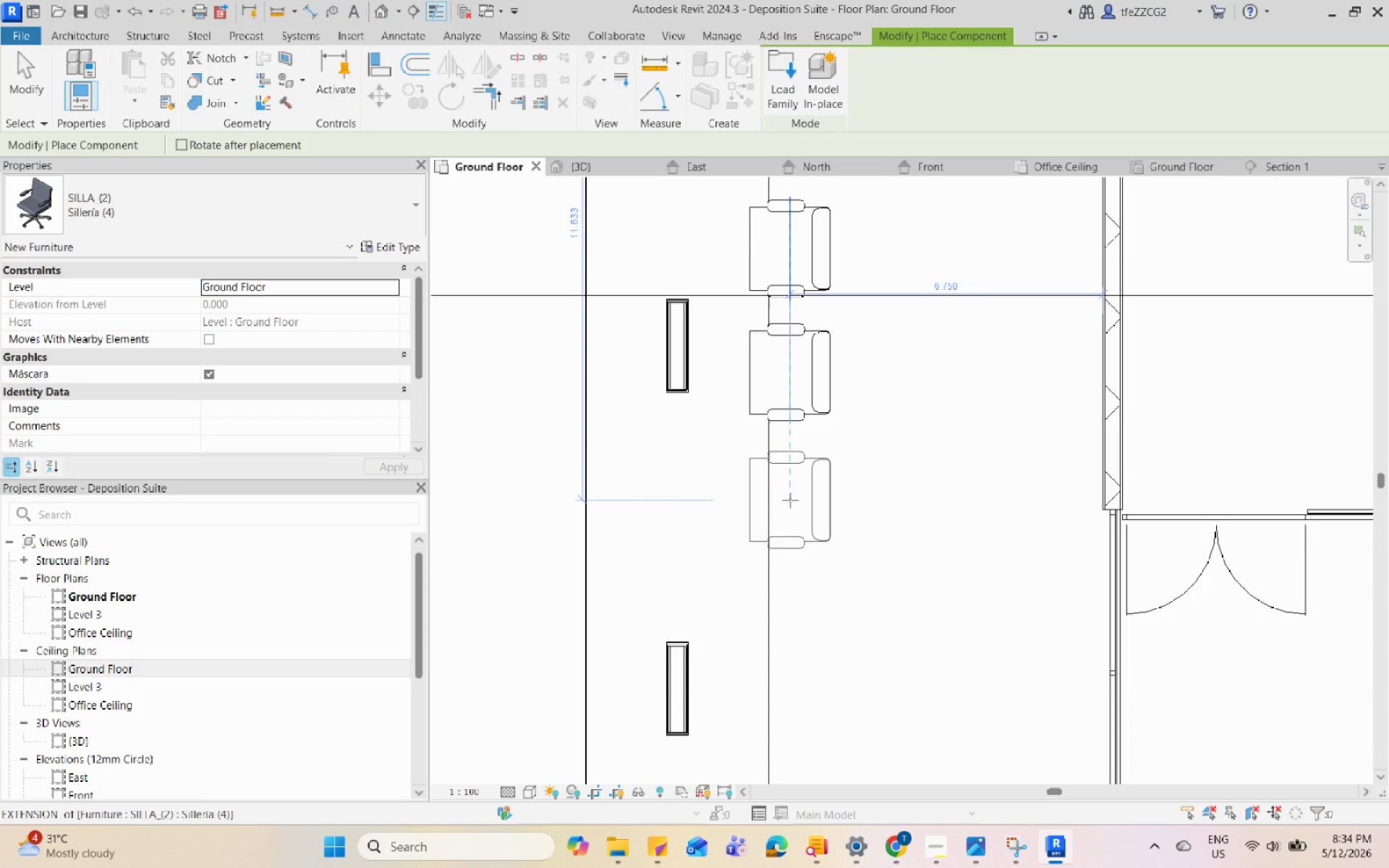 
left_click([790, 500])
 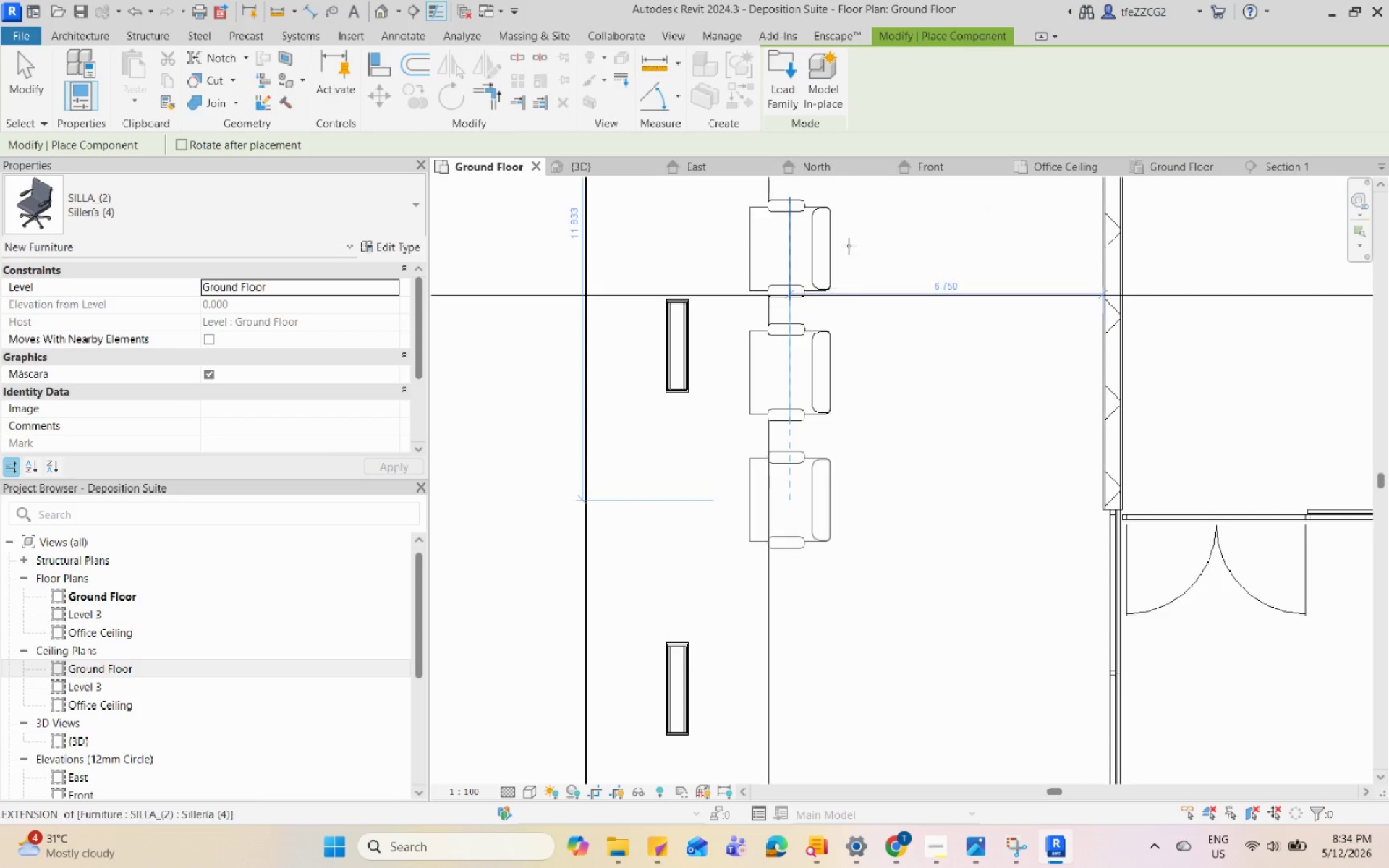 
scroll: coordinate [840, 420], scroll_direction: down, amount: 2.0
 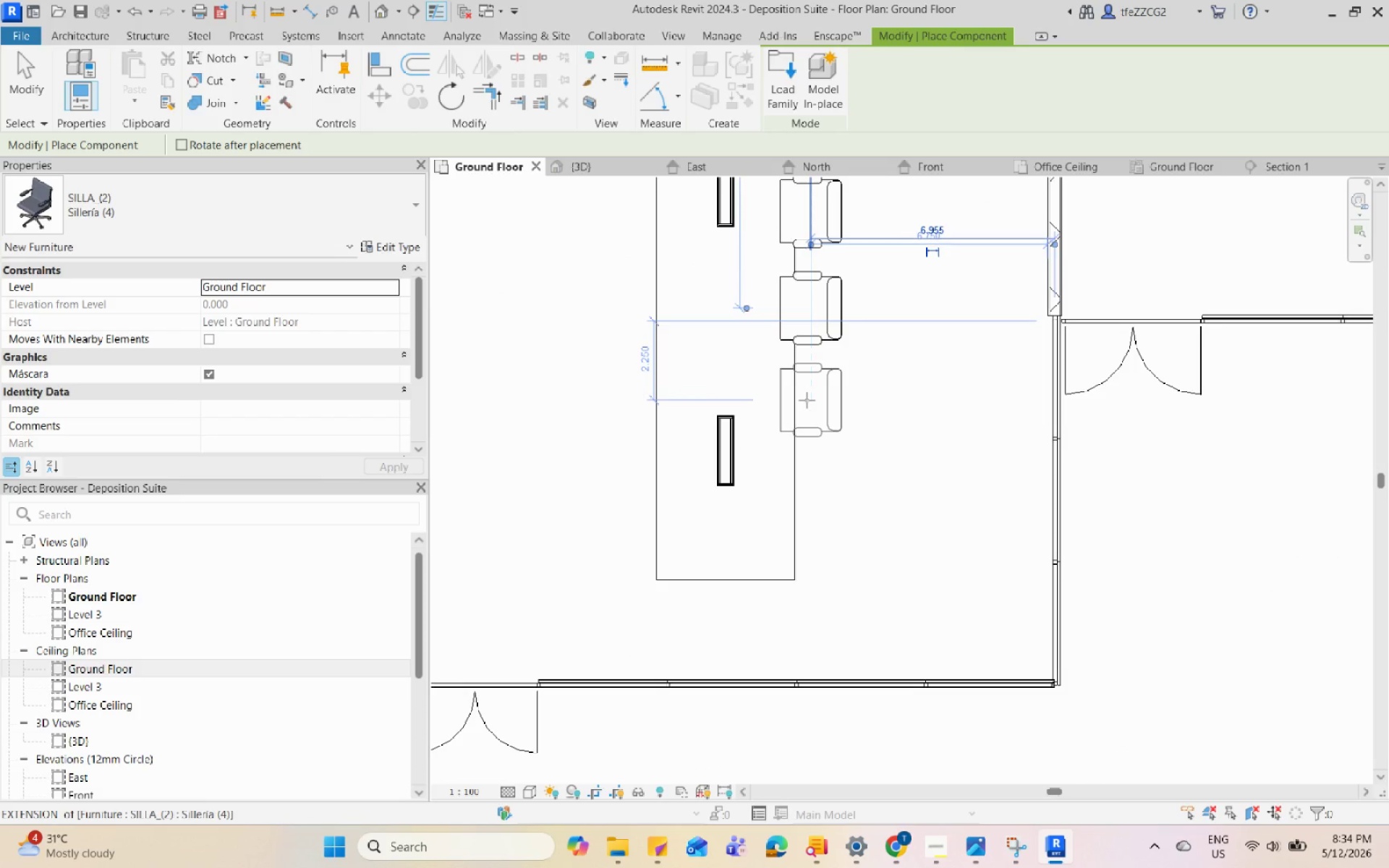 
left_click([807, 400])
 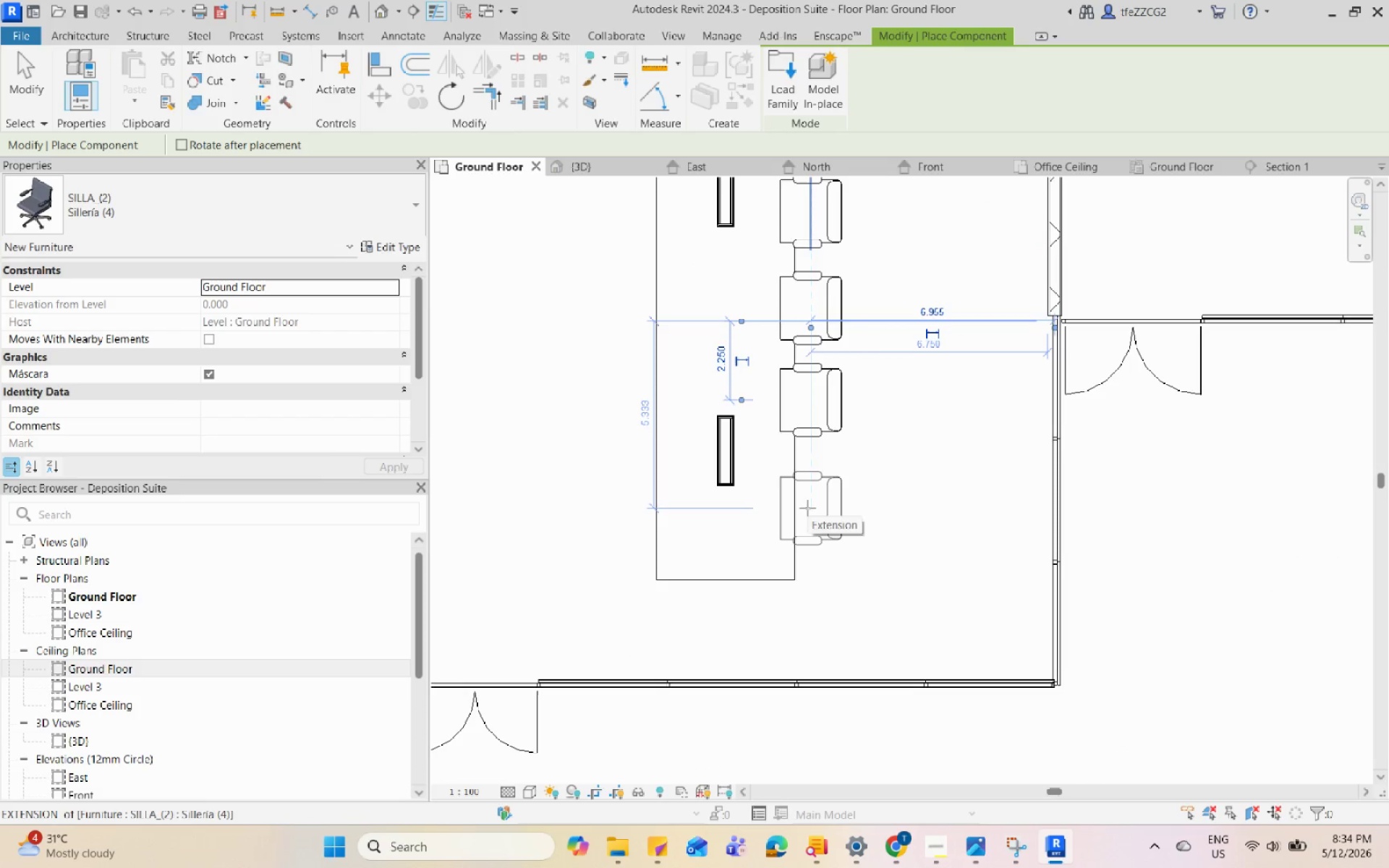 
left_click([807, 500])
 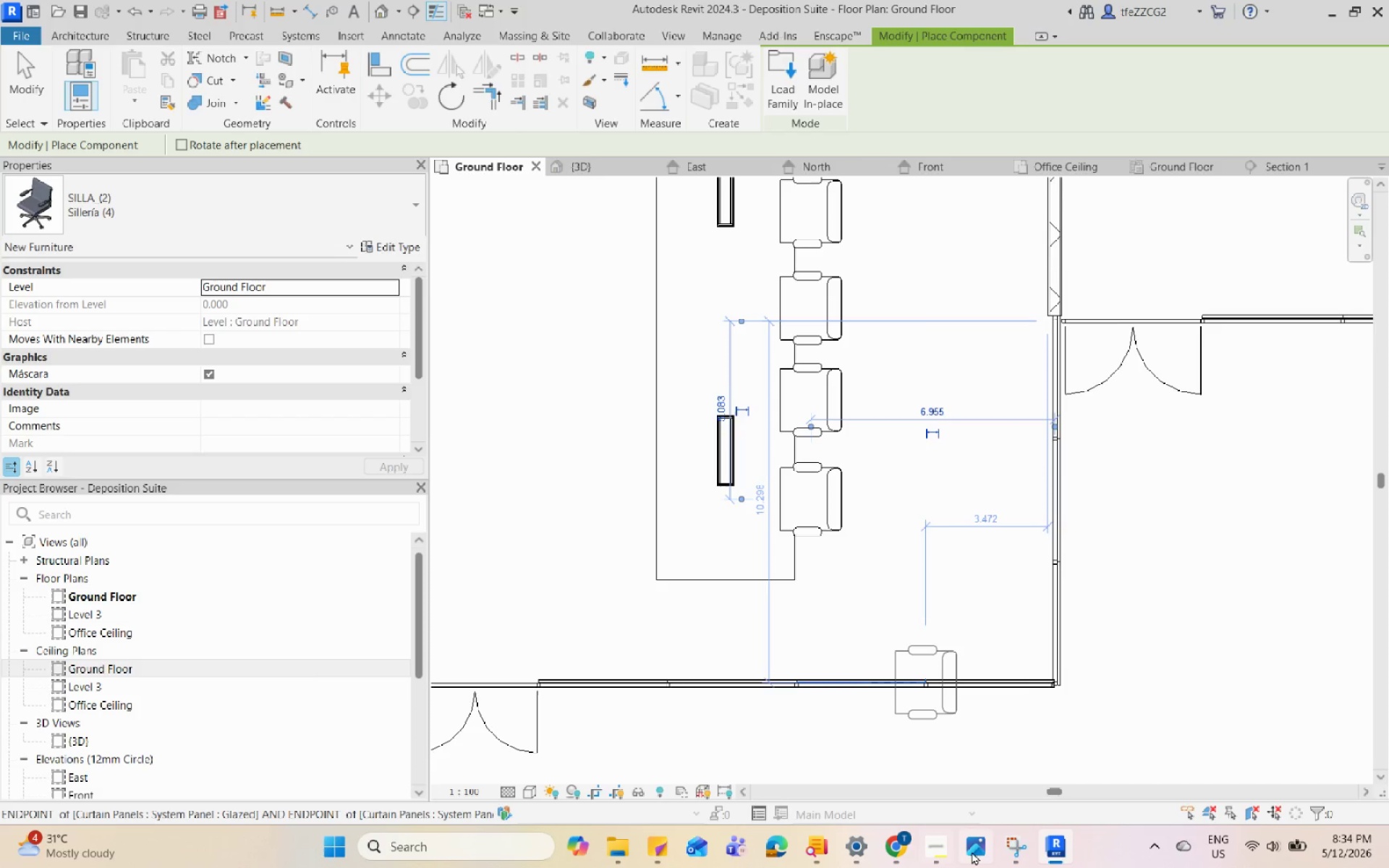 
left_click([972, 851])
 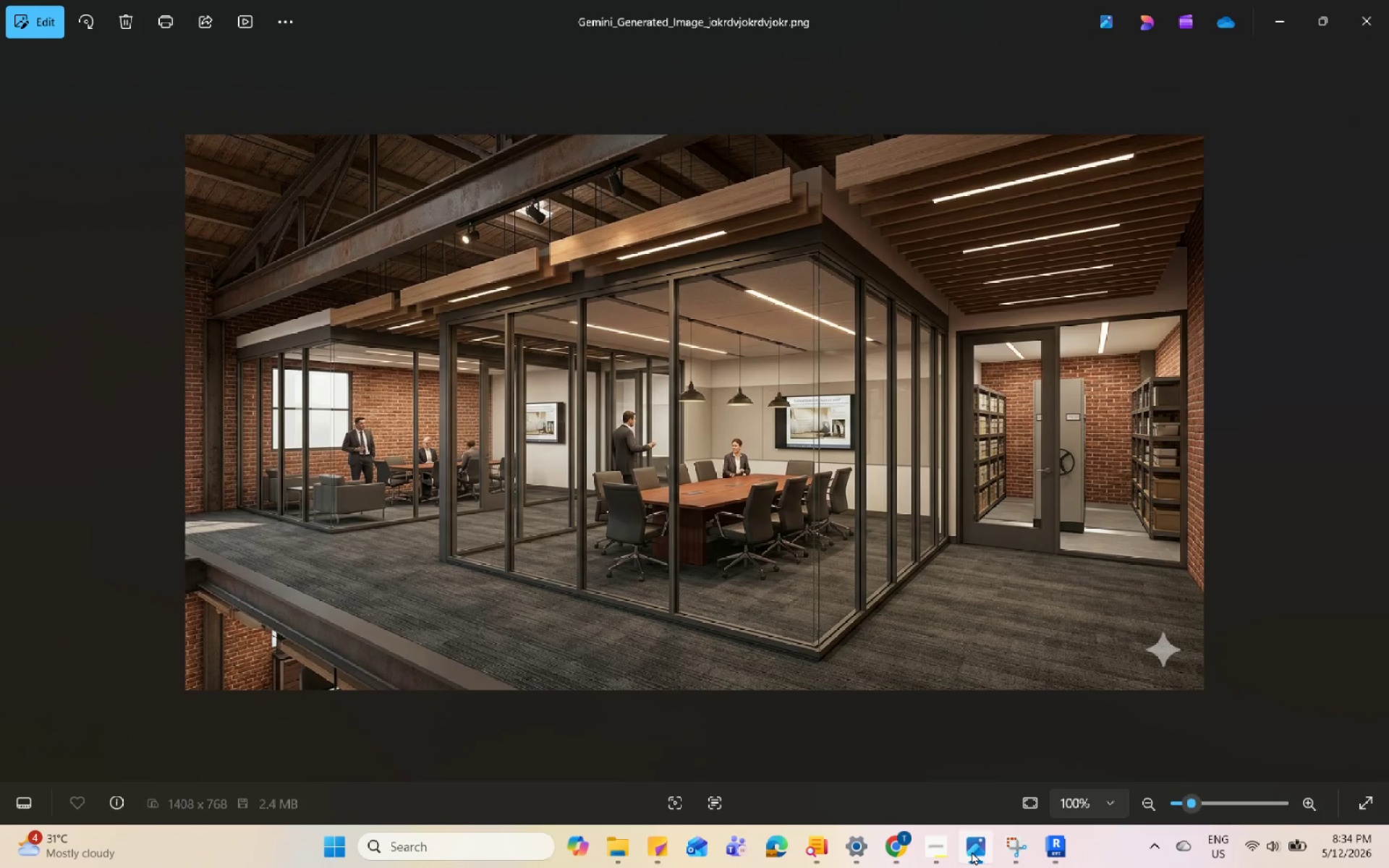 
left_click([972, 851])
 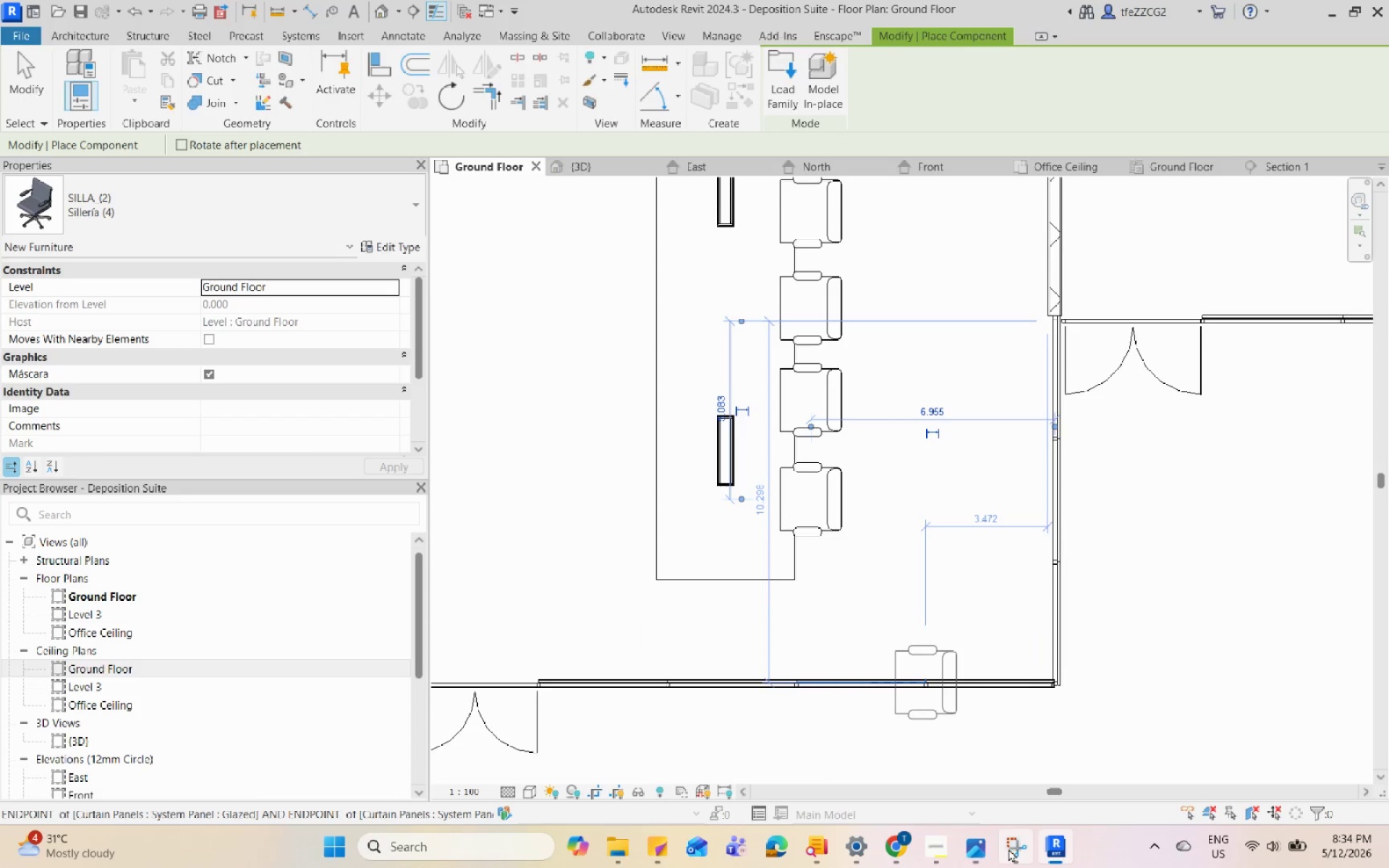 
double_click([1008, 848])
 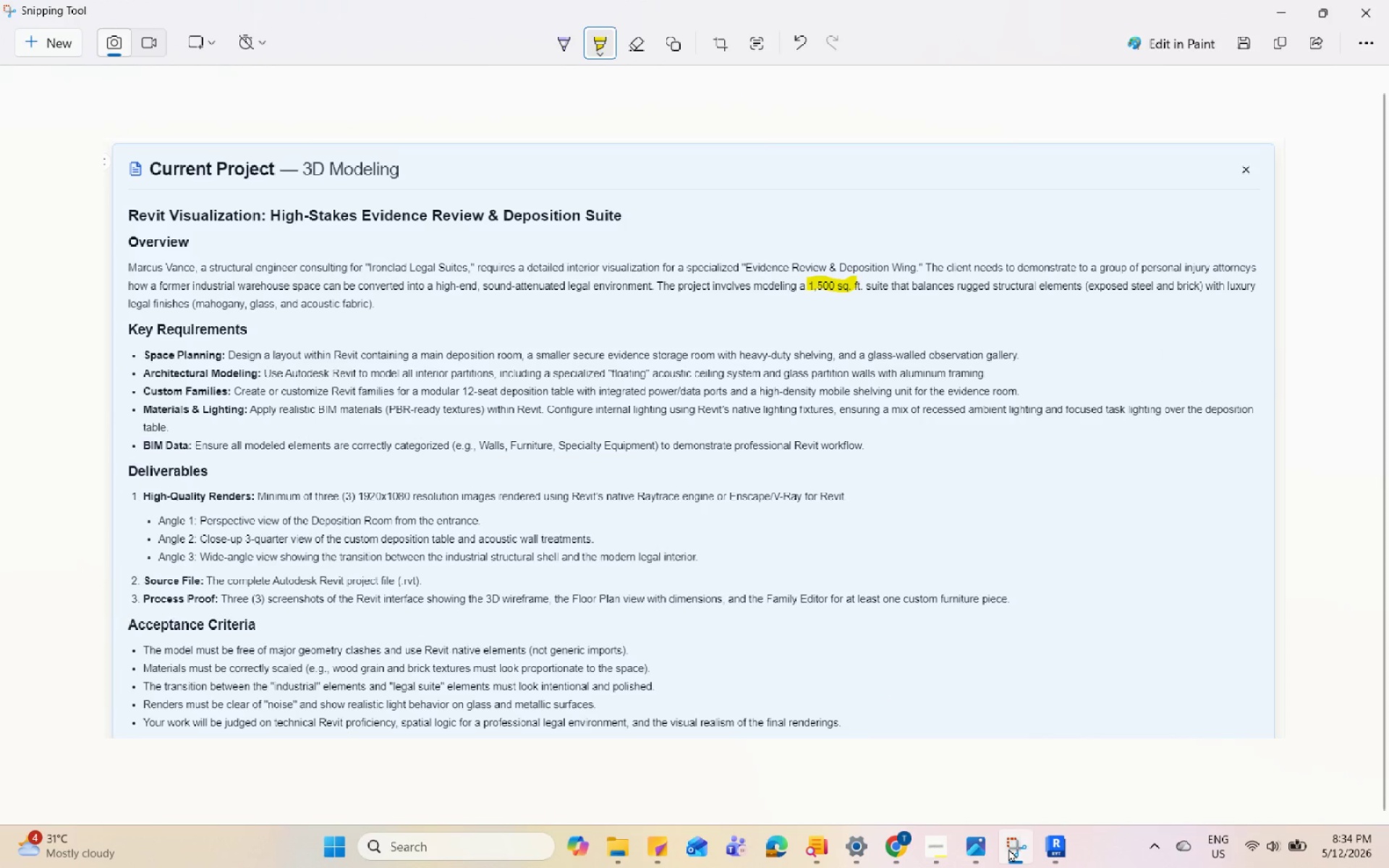 
left_click([1008, 848])
 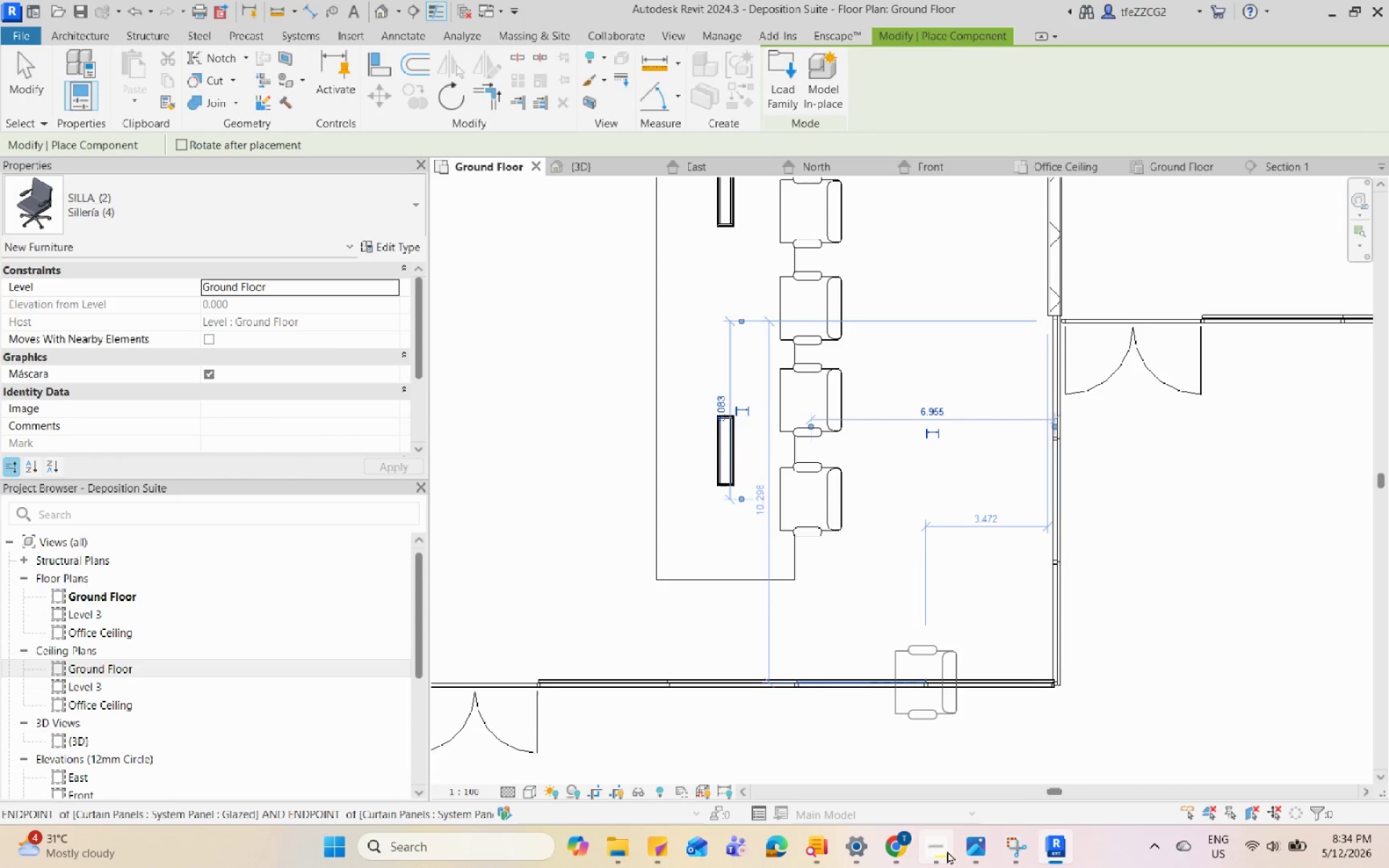 
left_click([969, 846])
 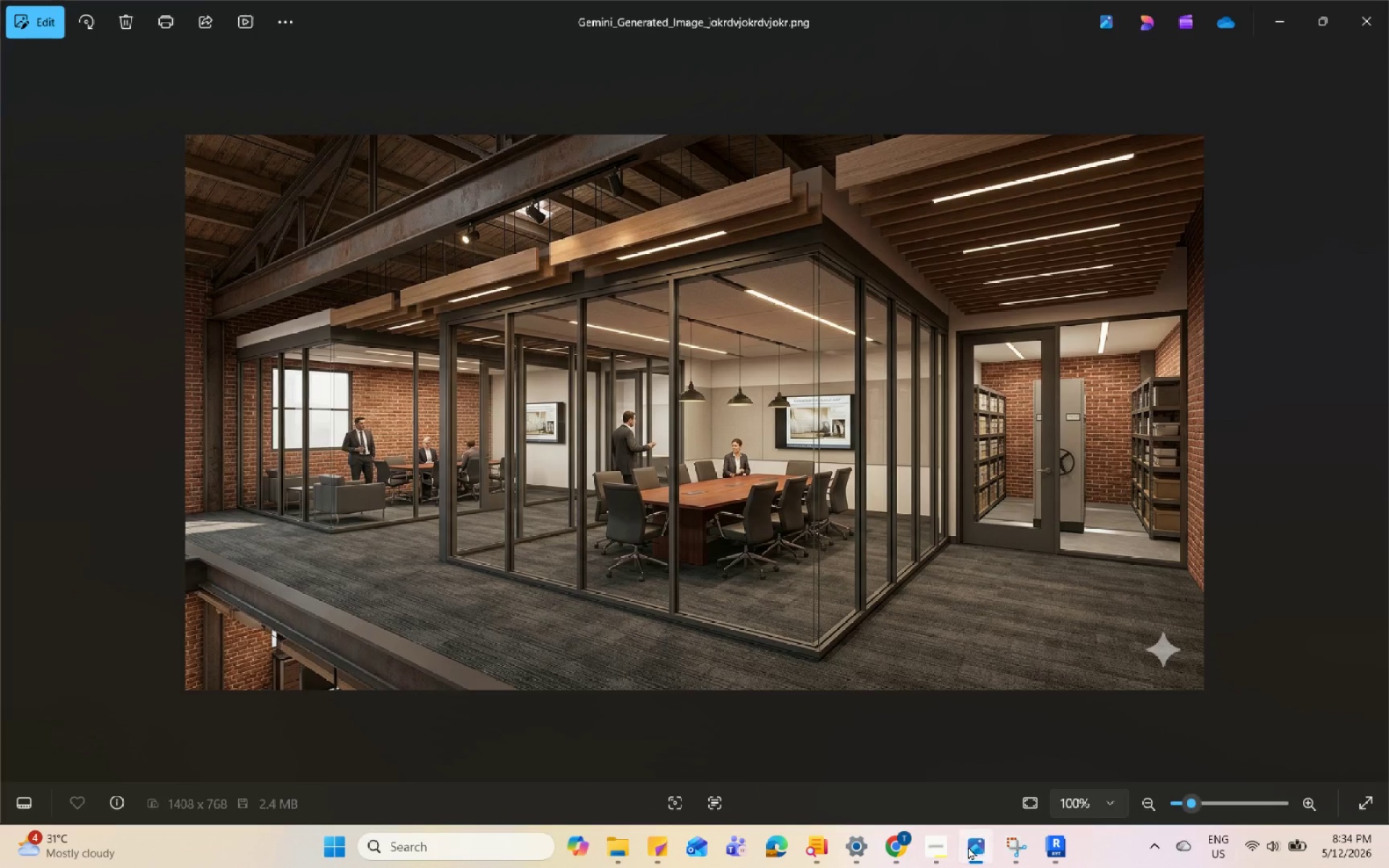 
scroll: coordinate [776, 551], scroll_direction: down, amount: 1.0
 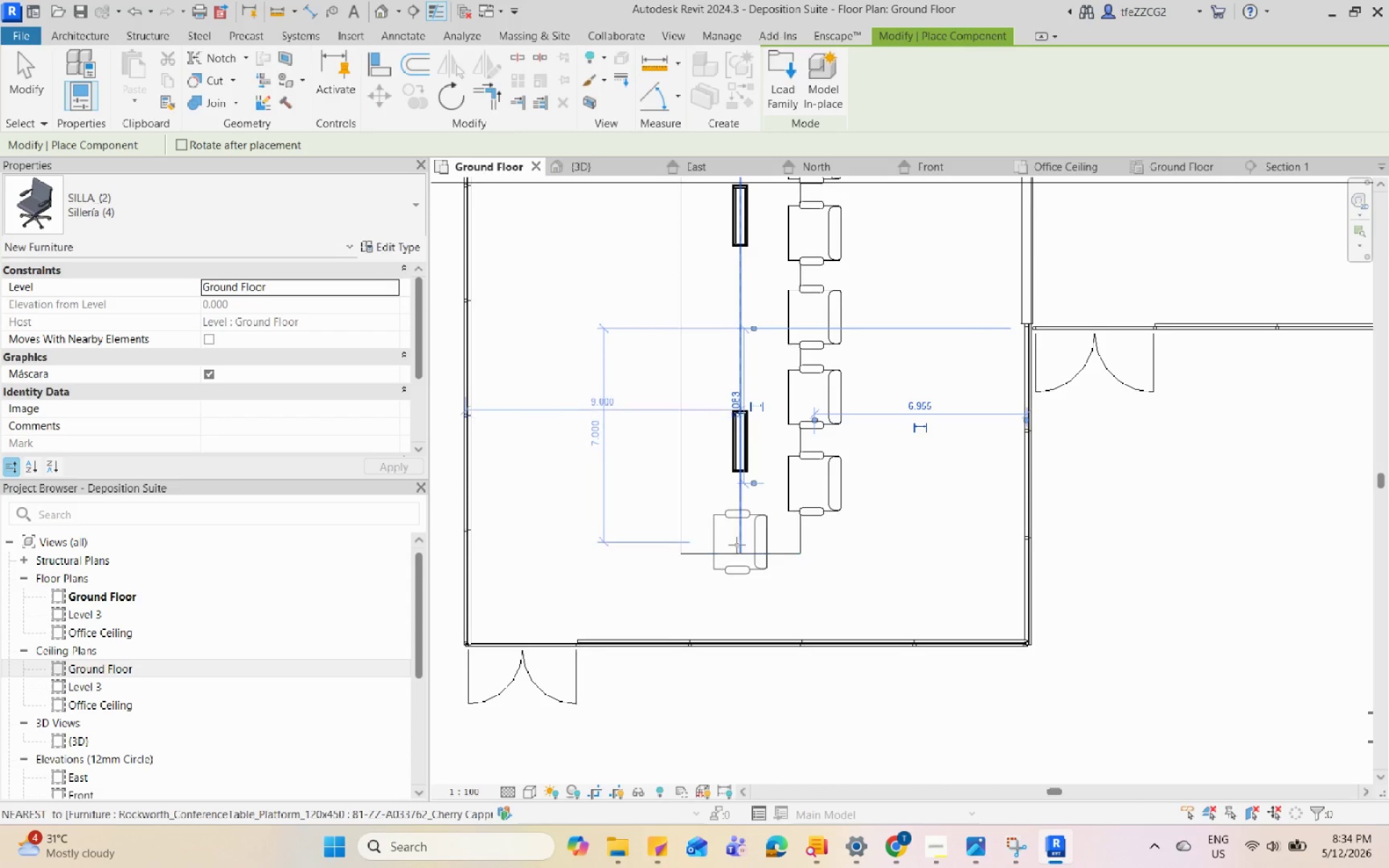 
key(Space)
 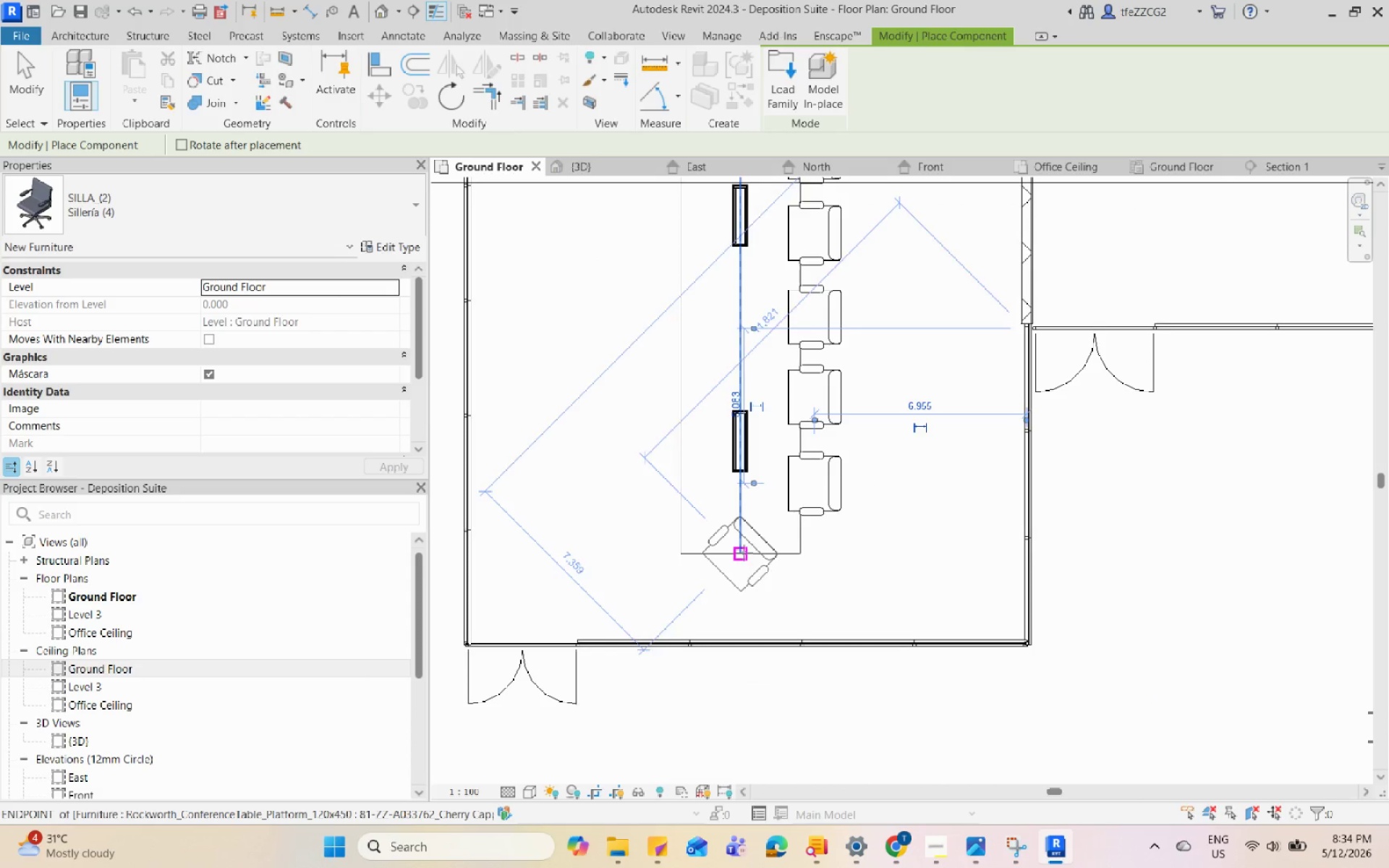 
key(Space)
 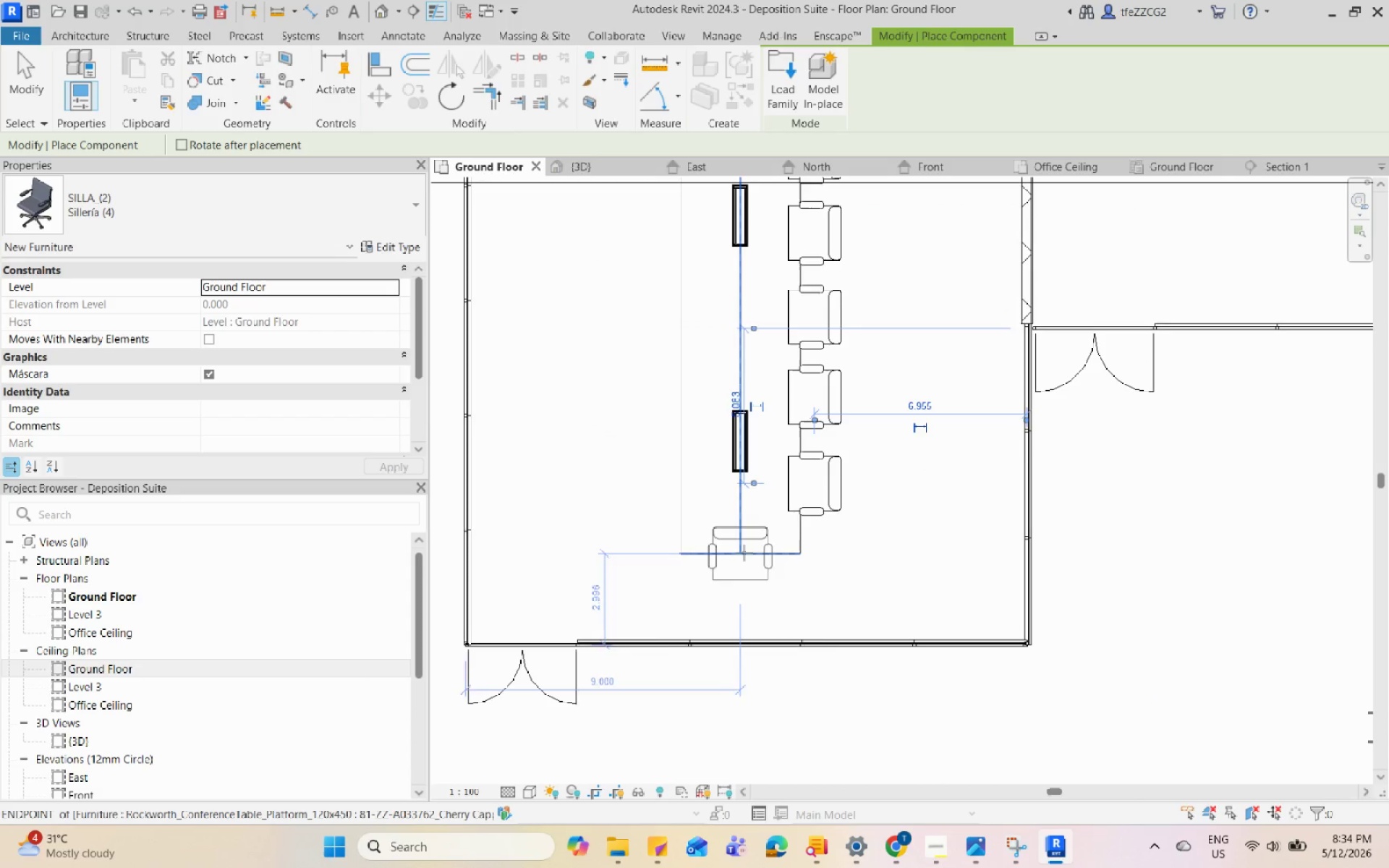 
key(Space)
 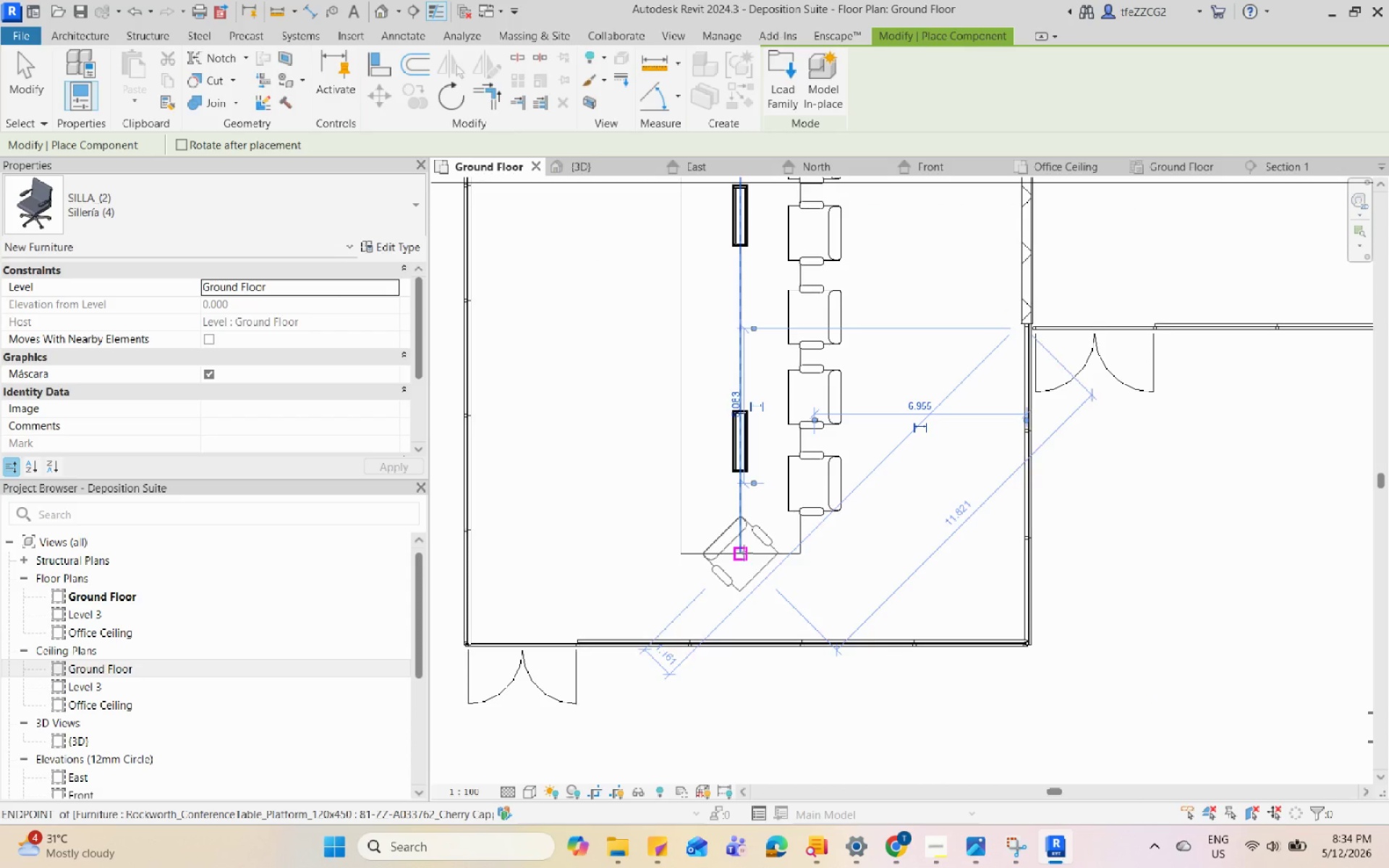 
key(Space)
 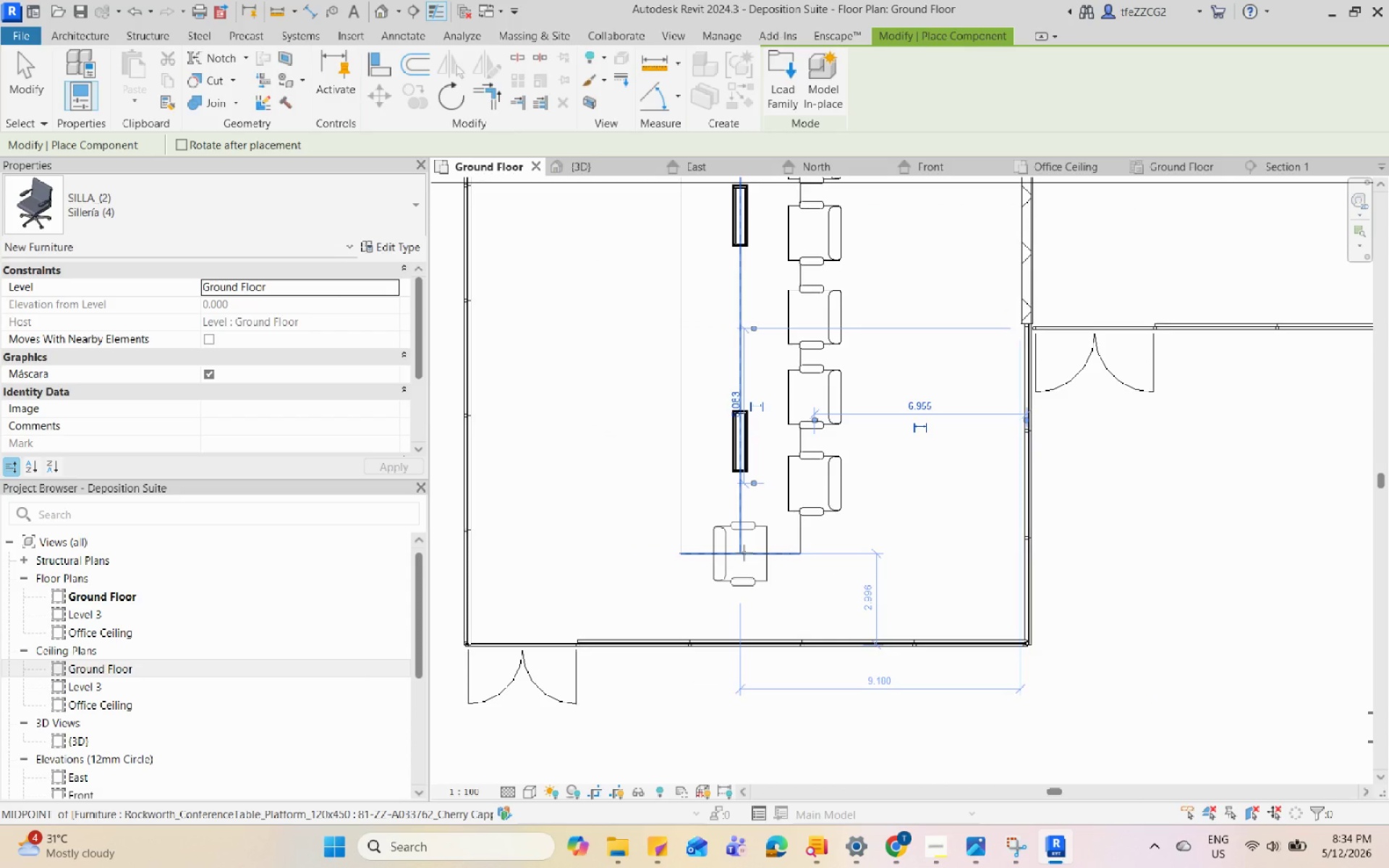 
key(Space)
 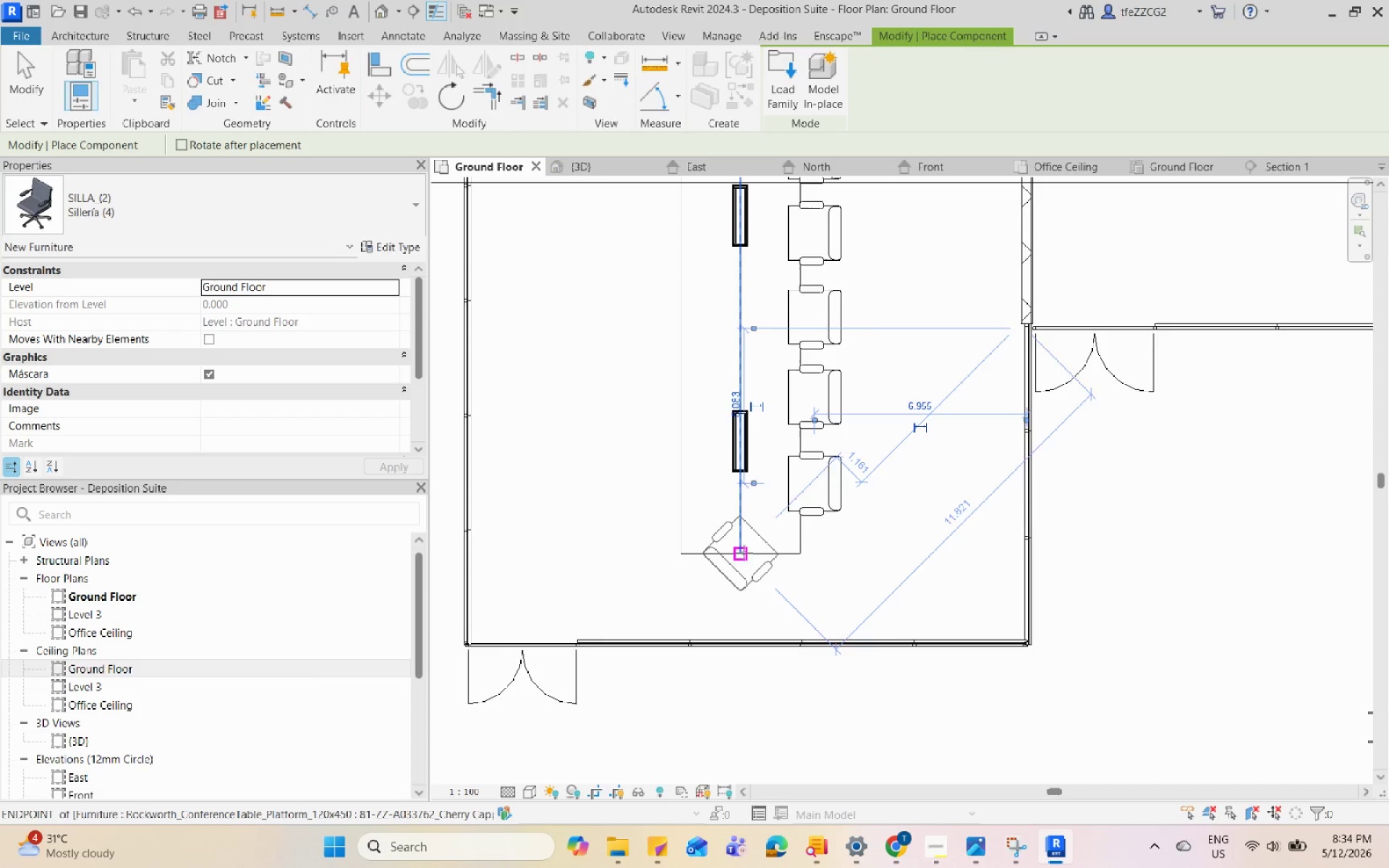 
key(Space)
 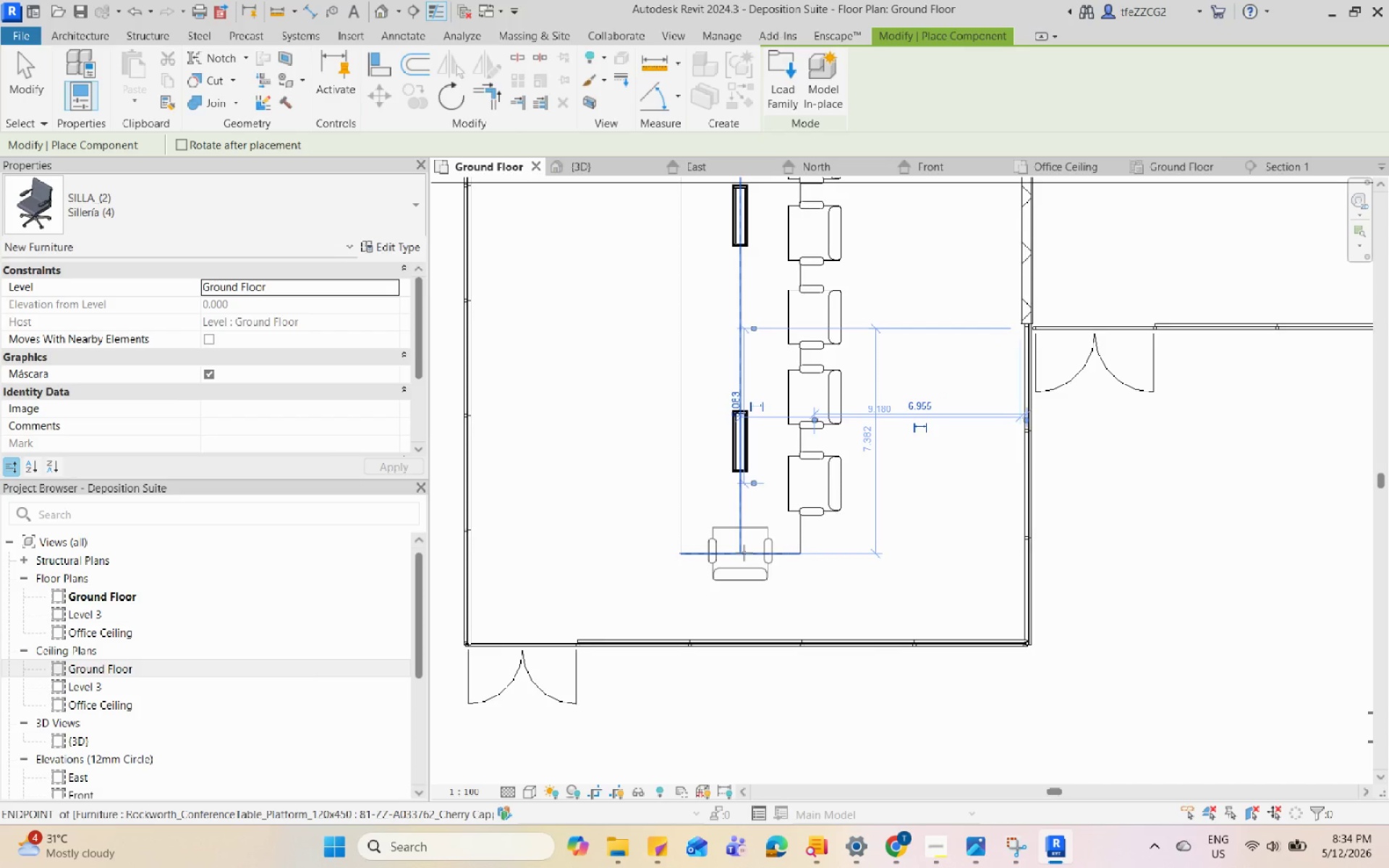 
left_click([744, 553])
 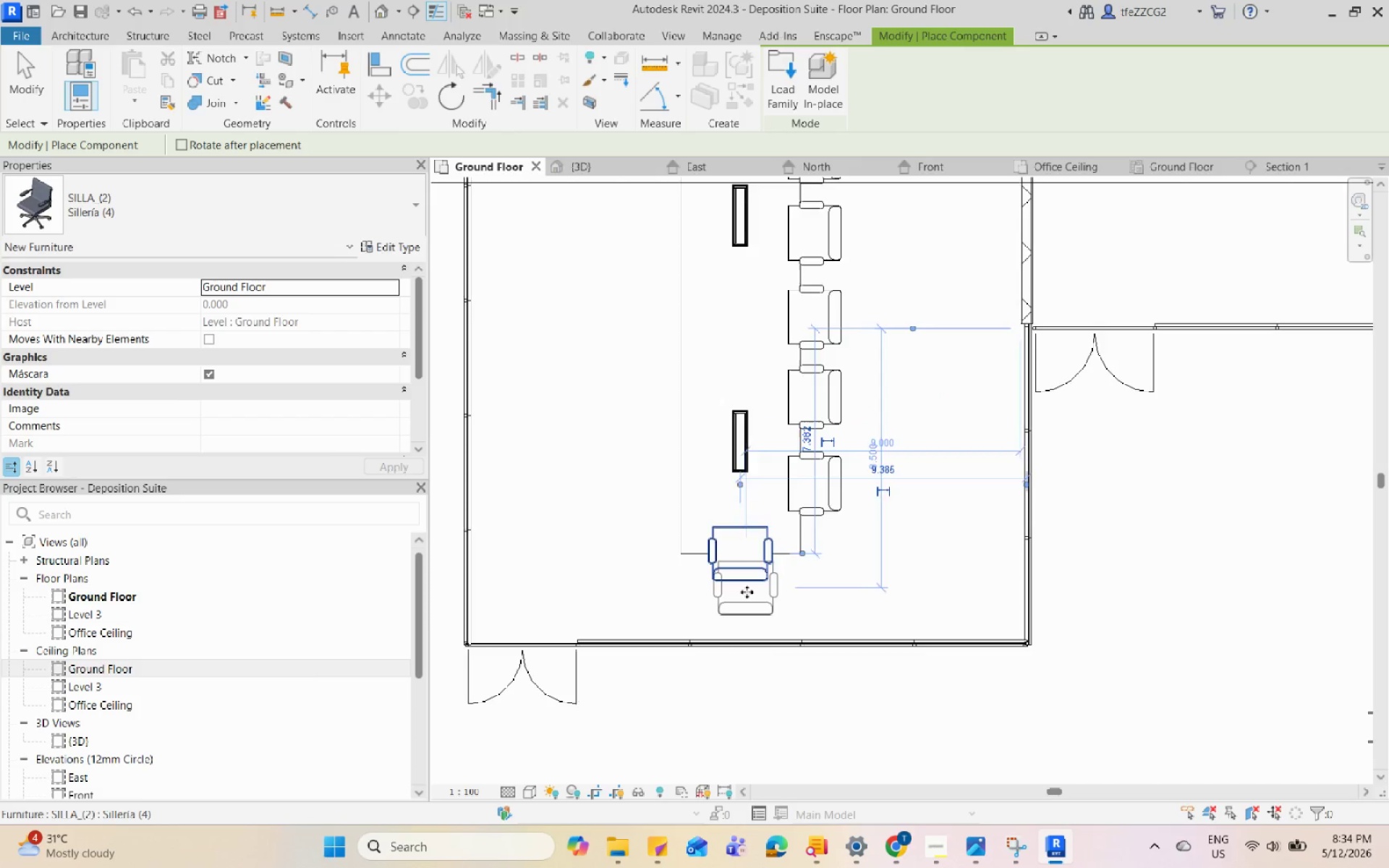 
scroll: coordinate [747, 593], scroll_direction: down, amount: 6.0
 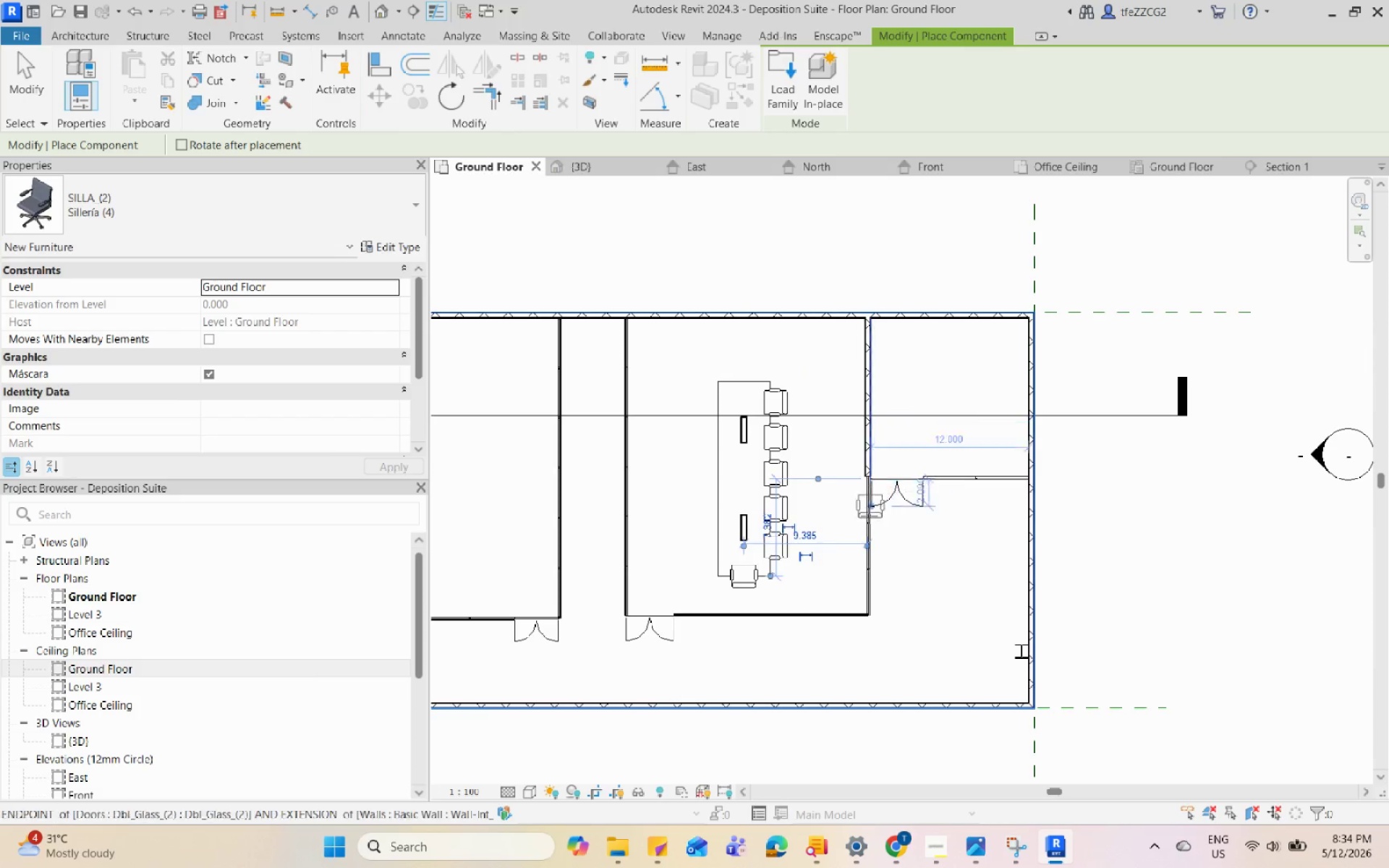 
key(Space)
 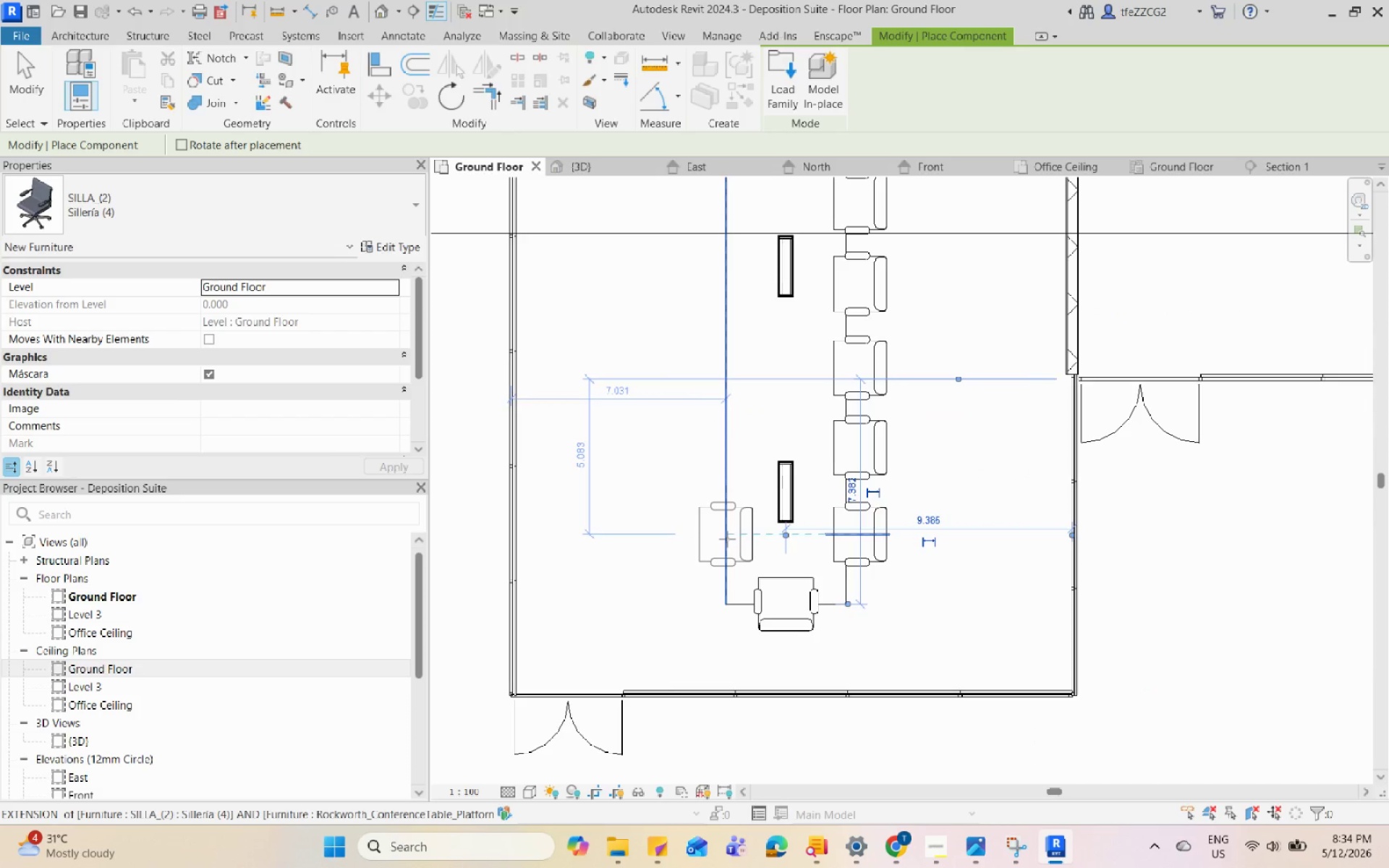 
scroll: coordinate [716, 520], scroll_direction: up, amount: 6.0
 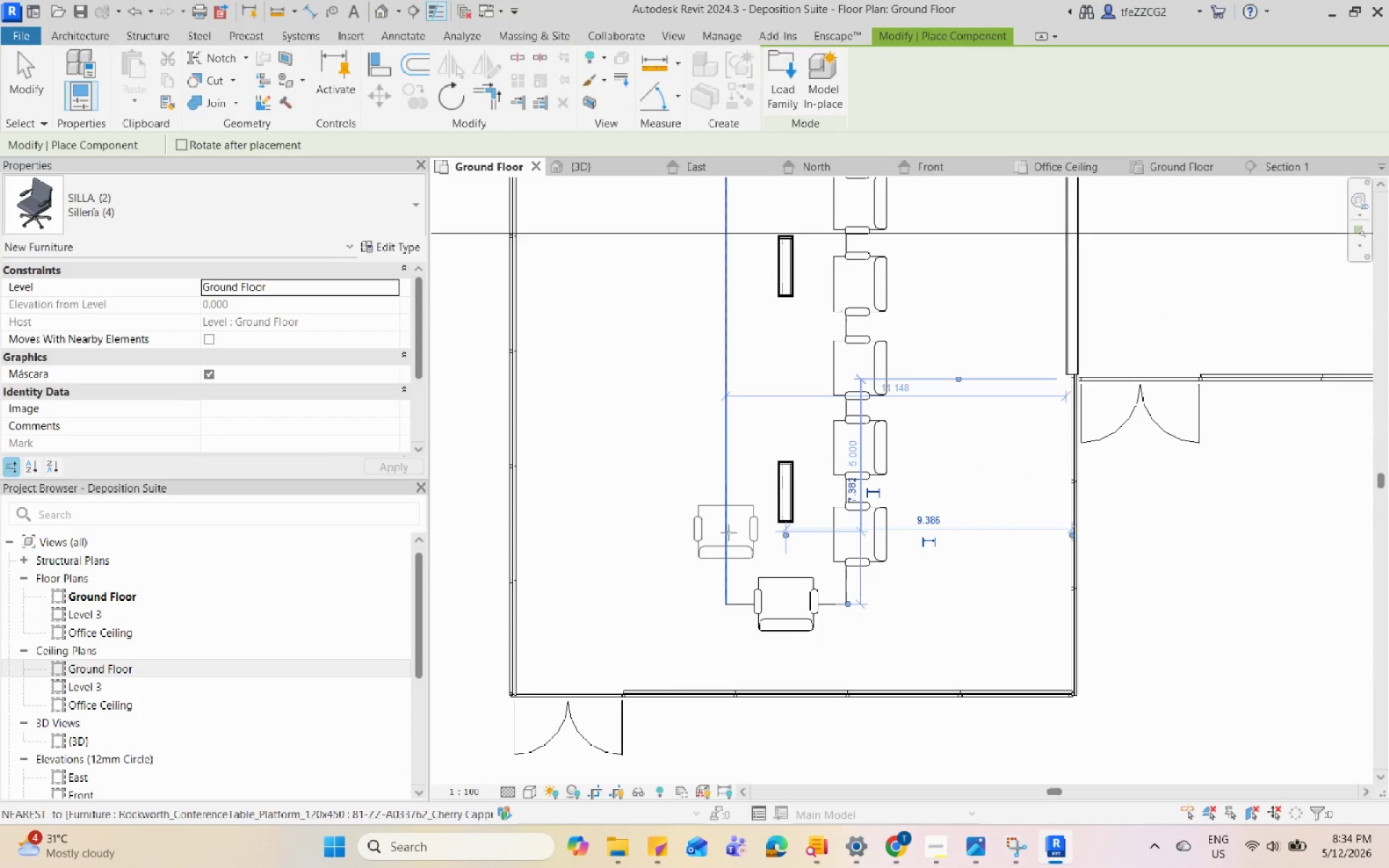 
key(Space)
 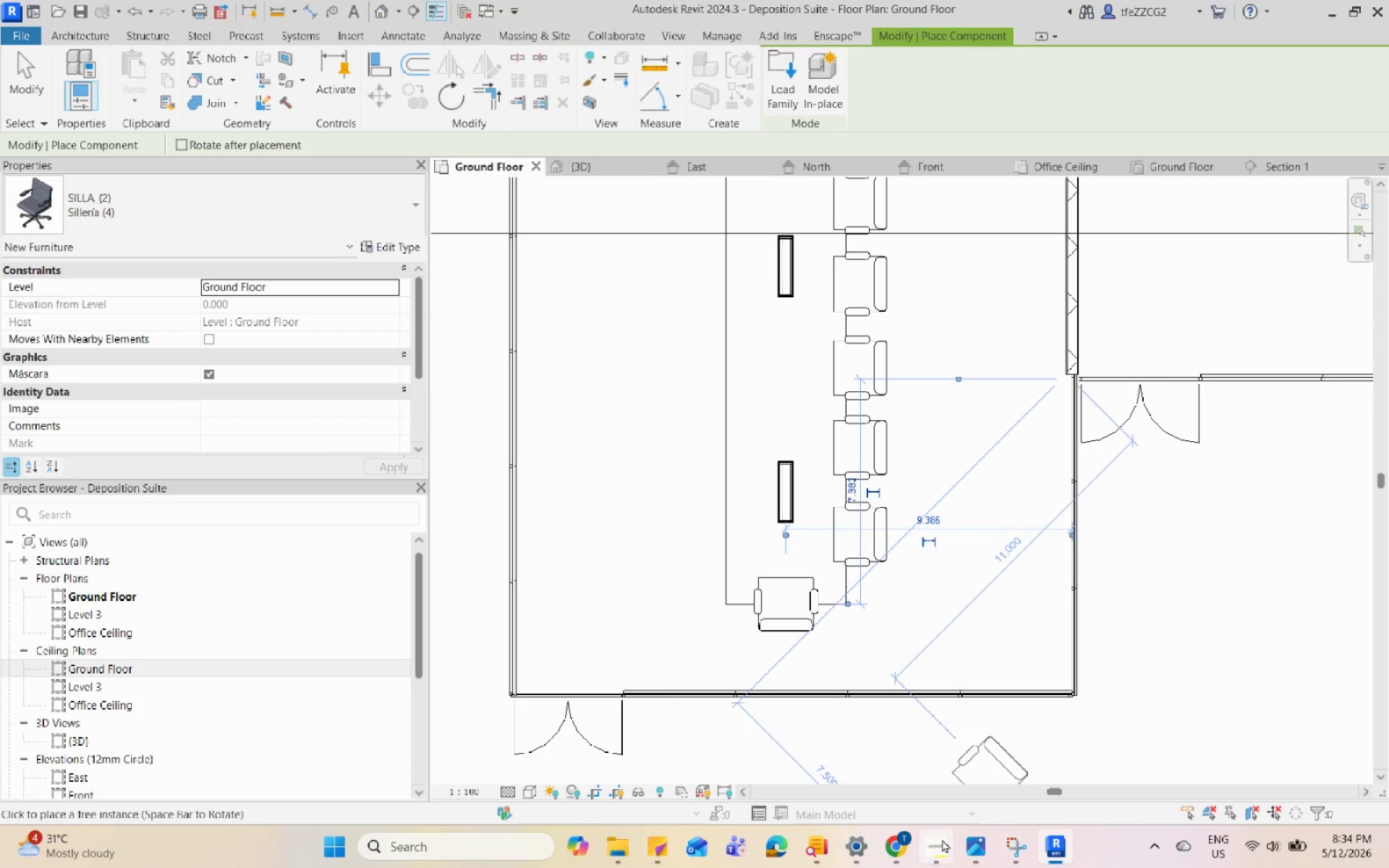 
left_click([969, 848])
 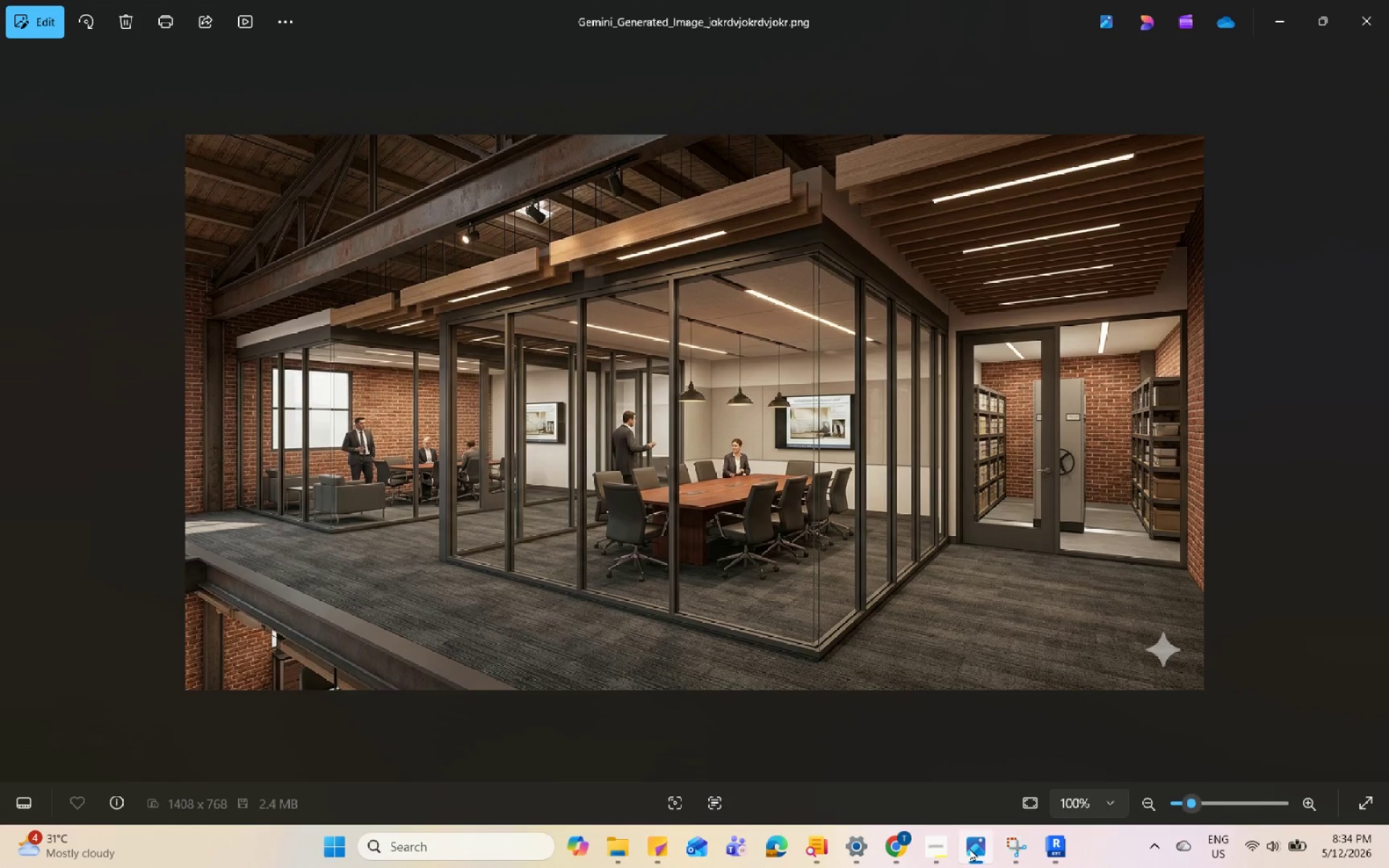 
left_click([969, 848])
 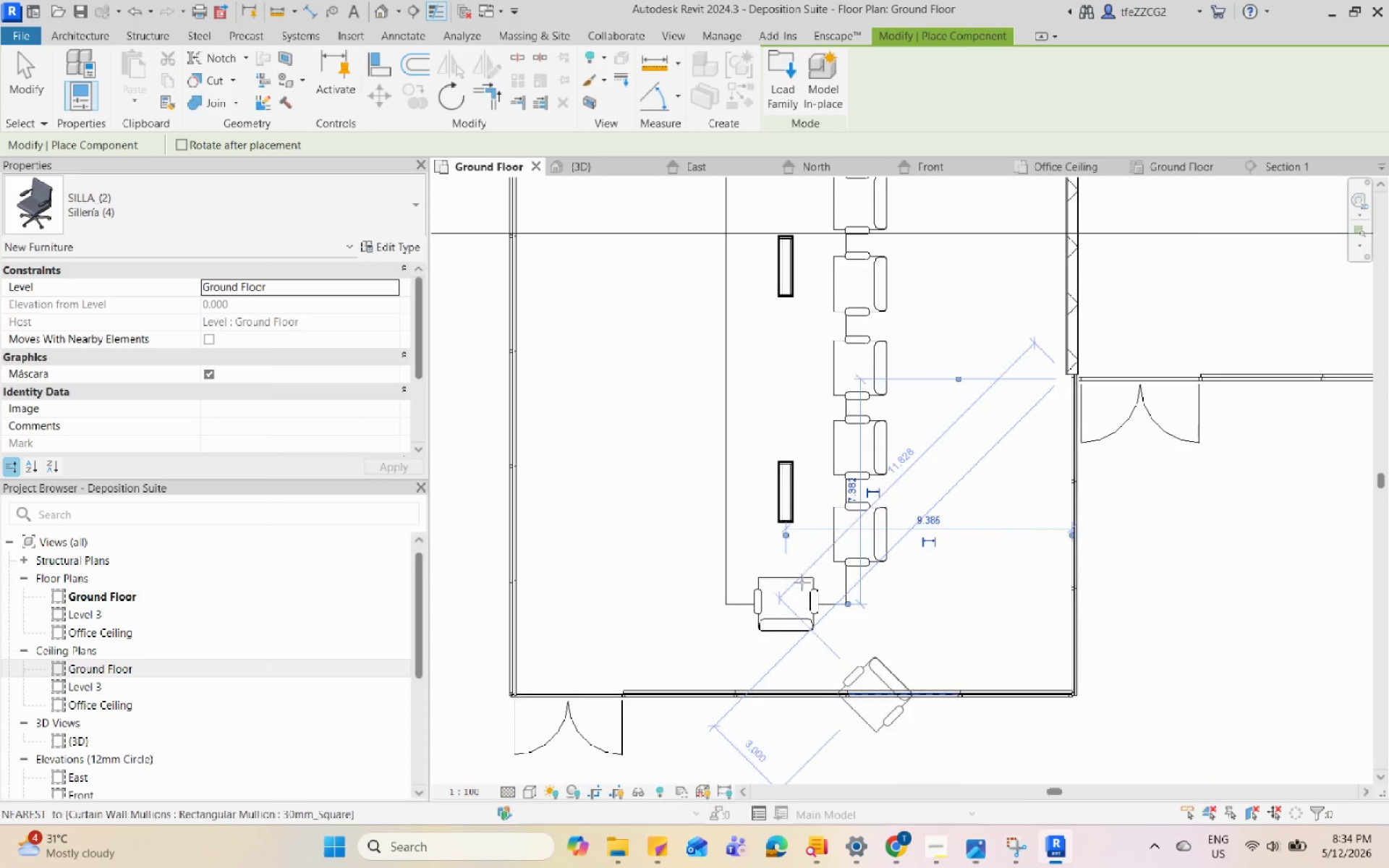 
scroll: coordinate [791, 573], scroll_direction: down, amount: 4.0
 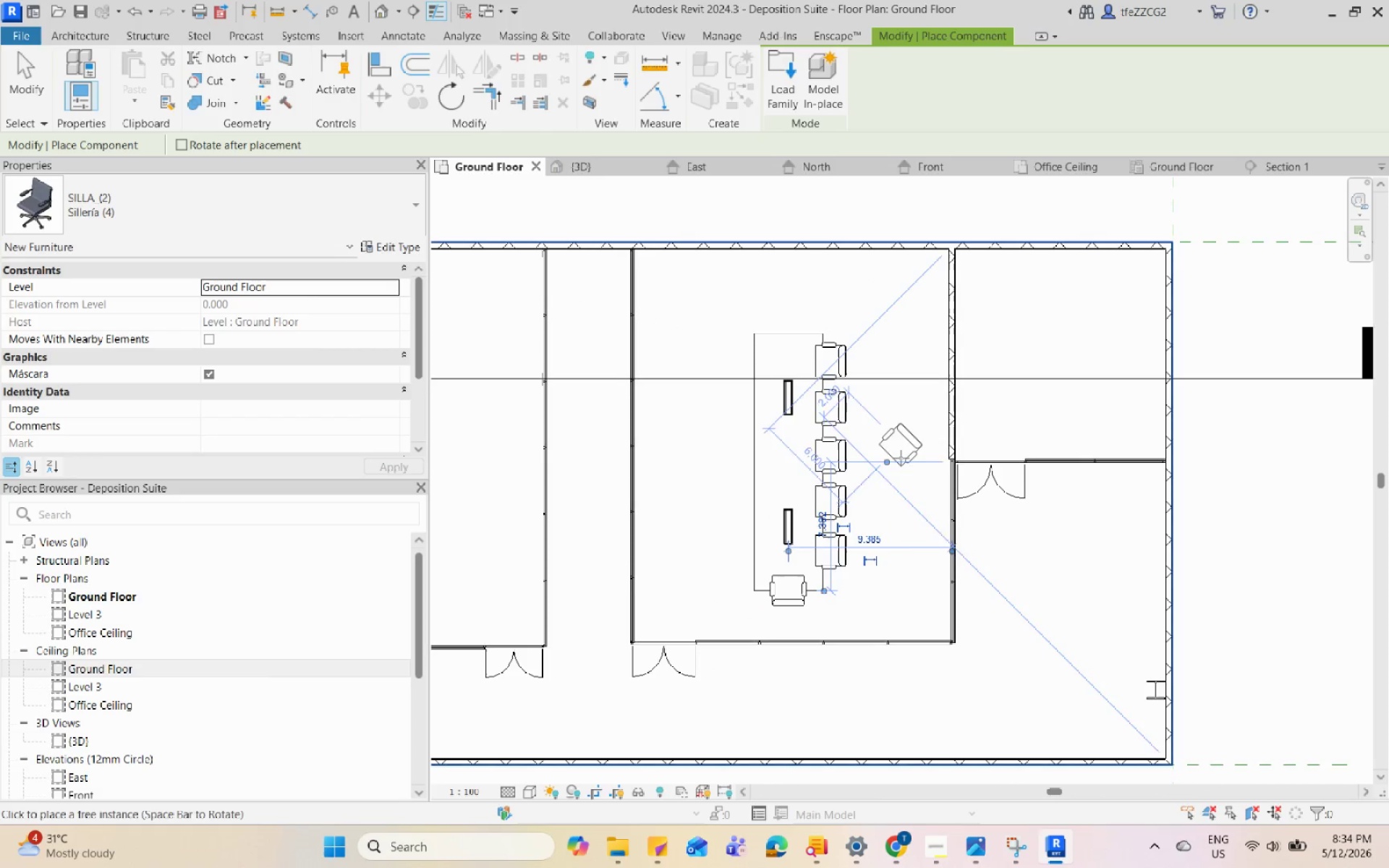 
key(Escape)
 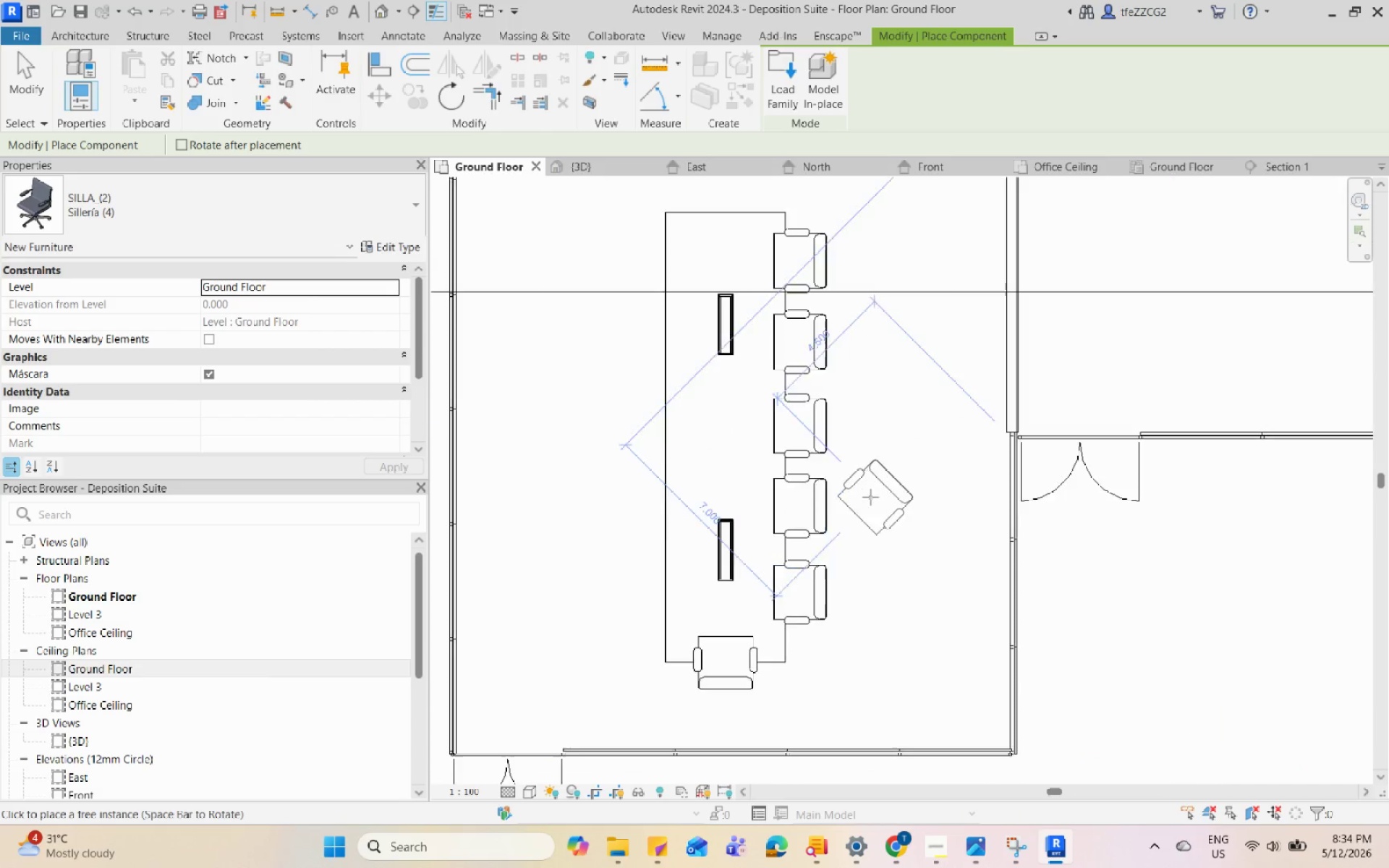 
key(Escape)
 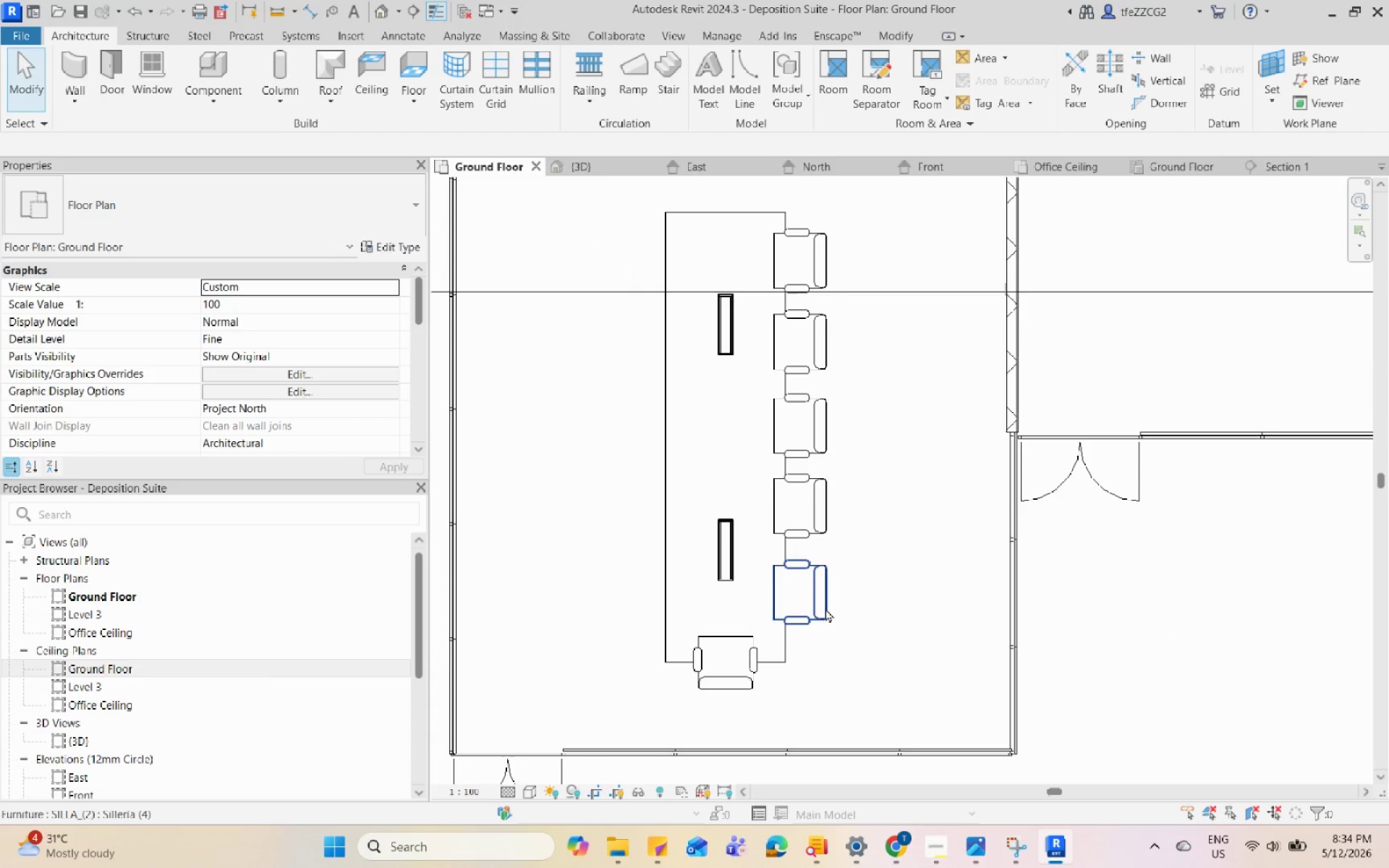 
scroll: coordinate [870, 497], scroll_direction: up, amount: 4.0
 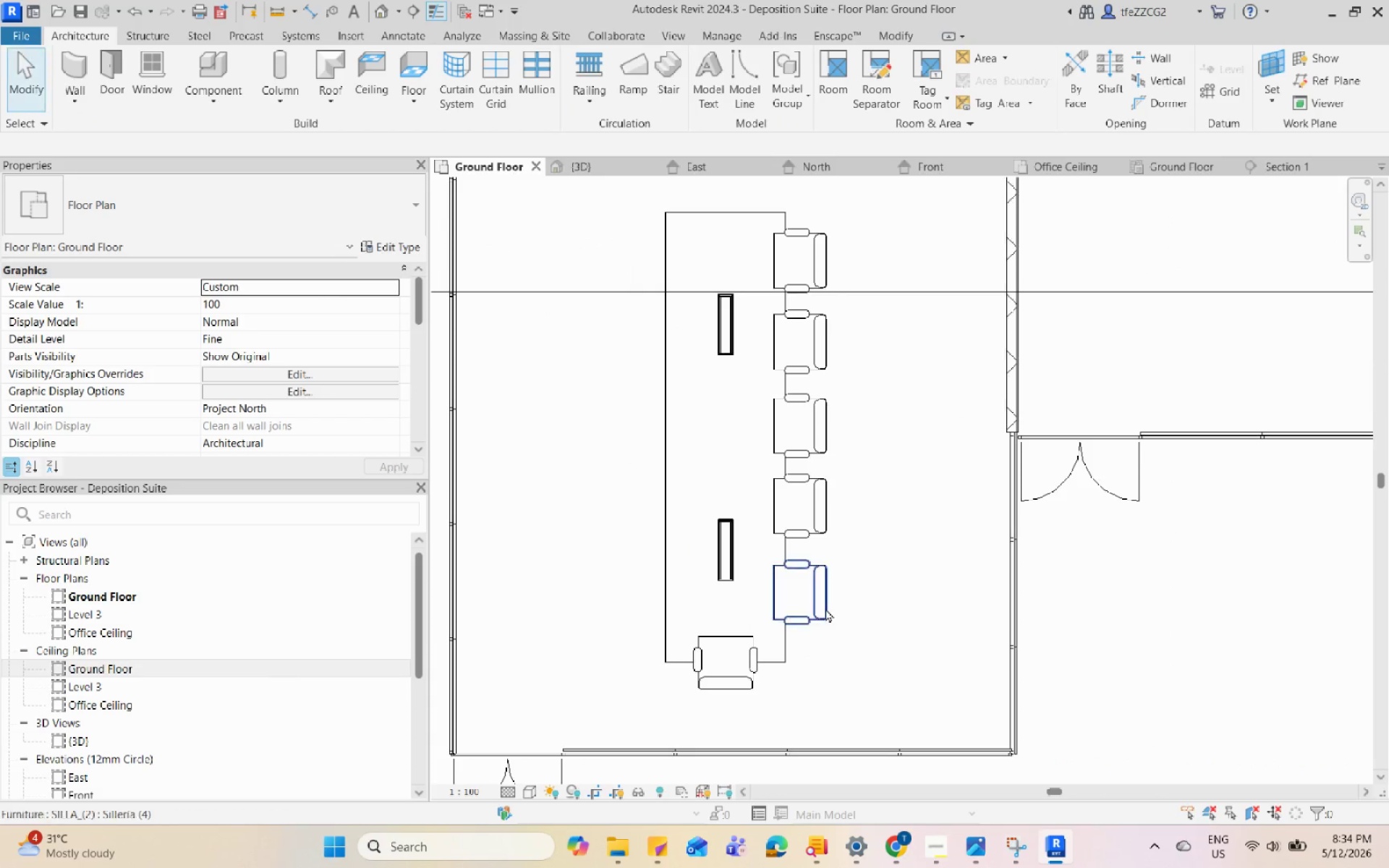 
left_click([825, 608])
 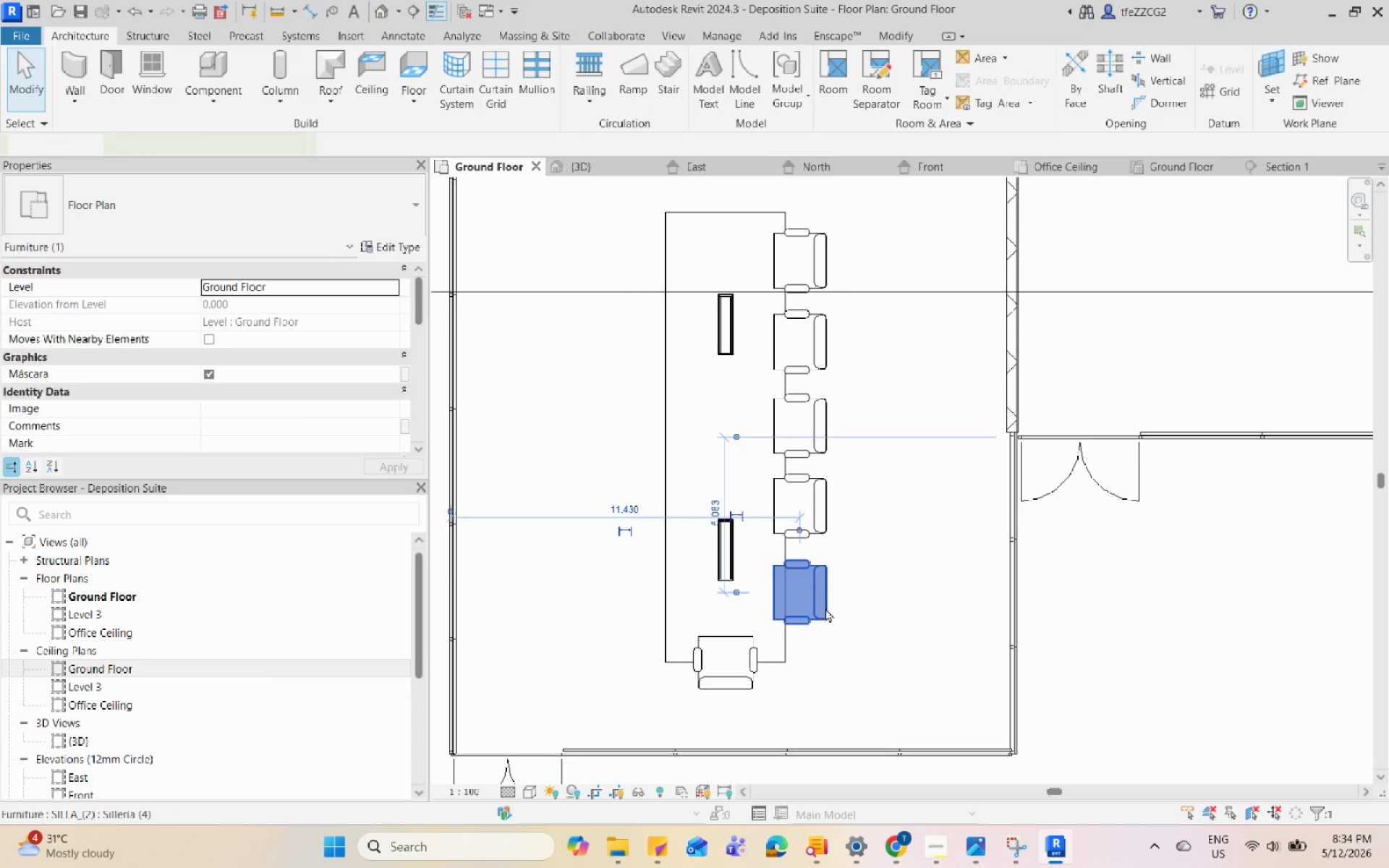 
type(de)
 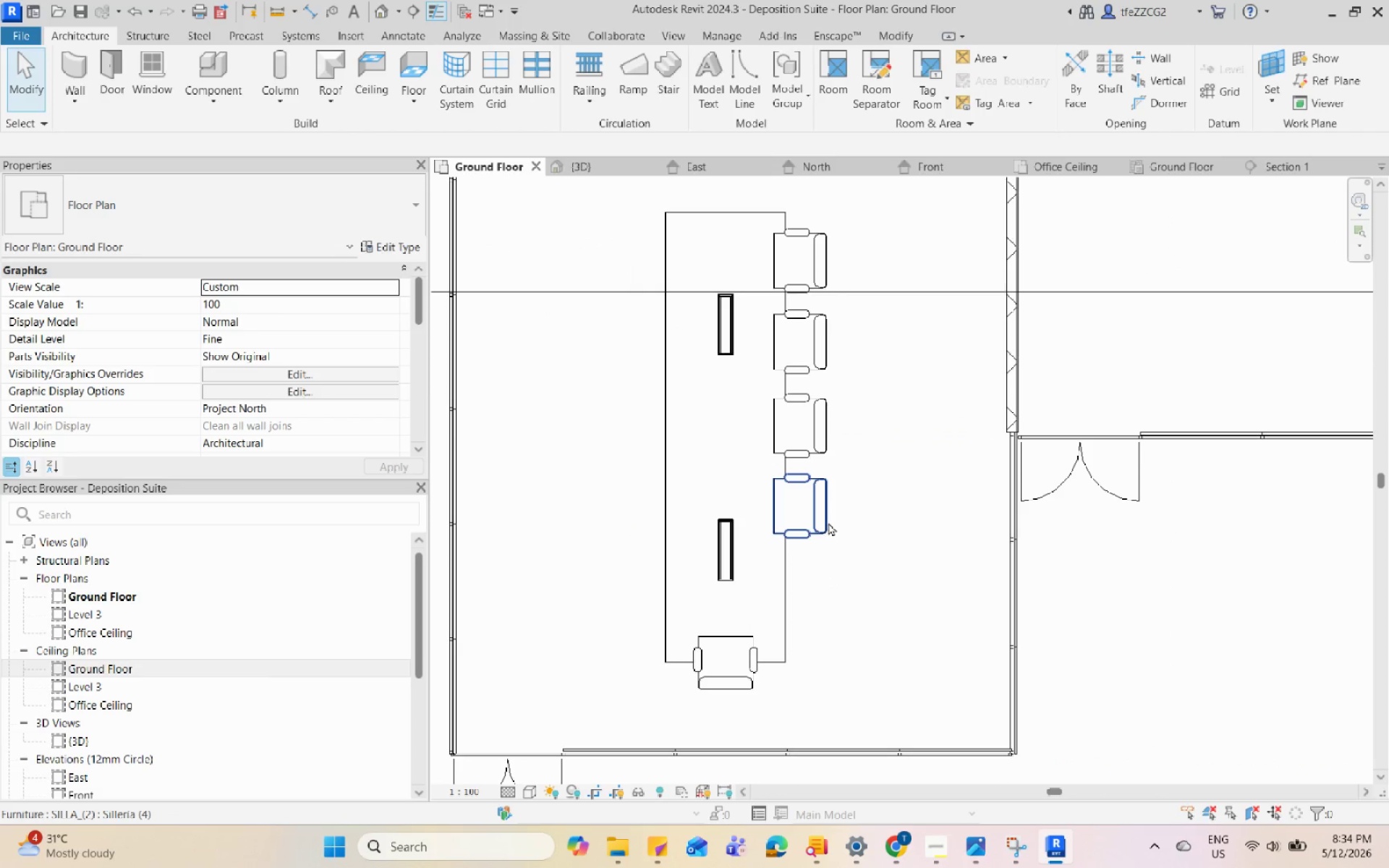 
left_click([827, 520])
 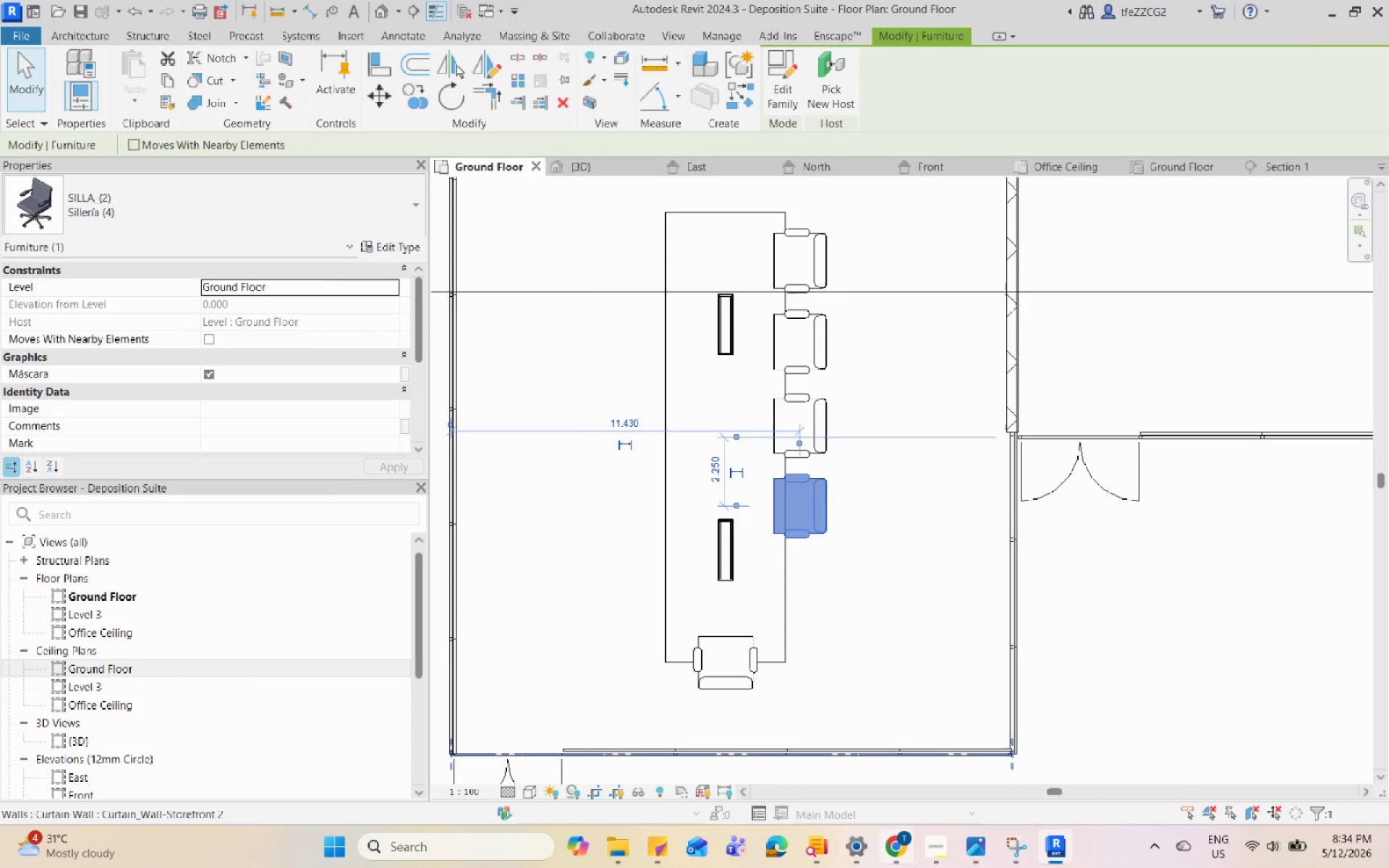 
double_click([924, 859])
 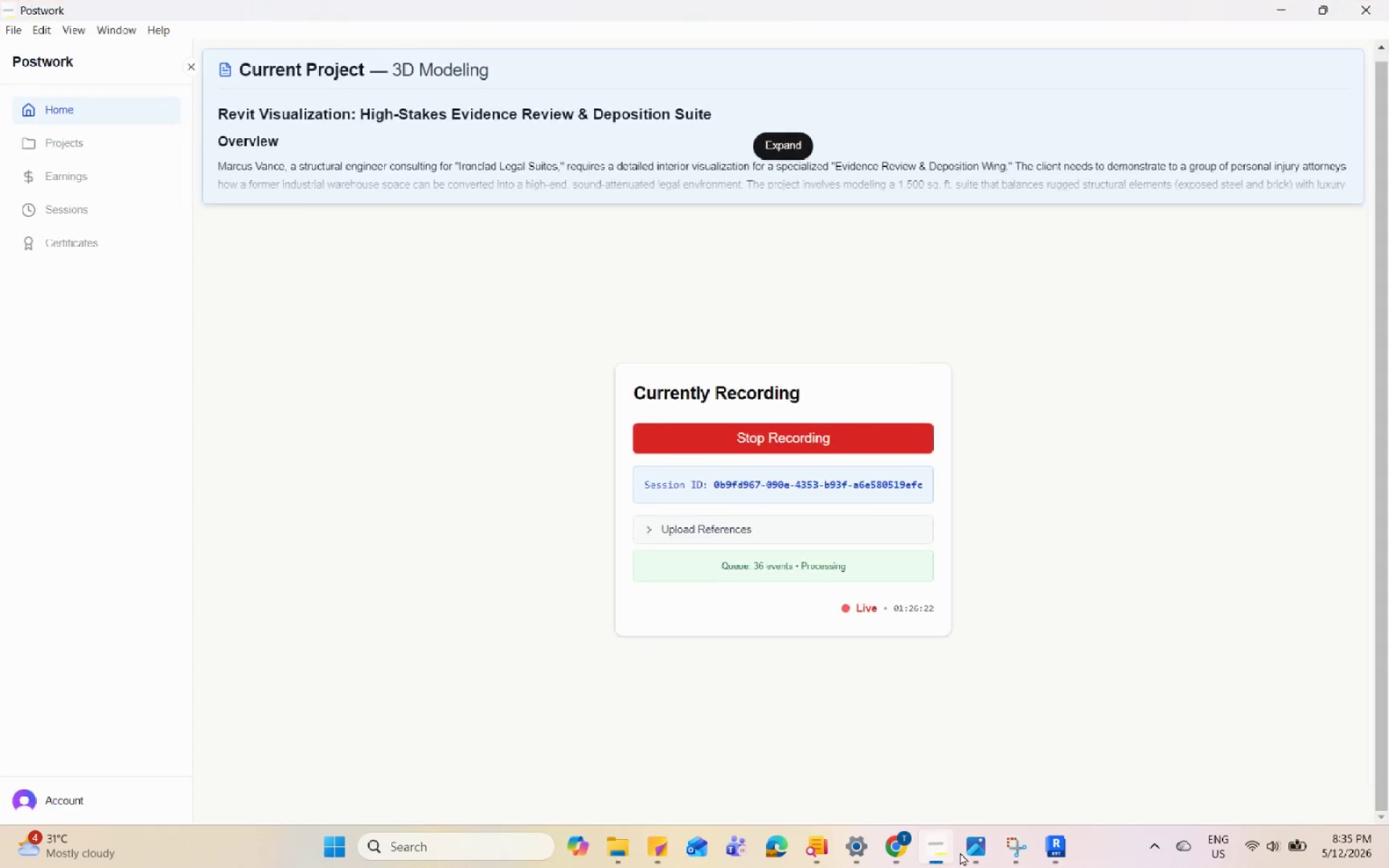 
triple_click([960, 852])
 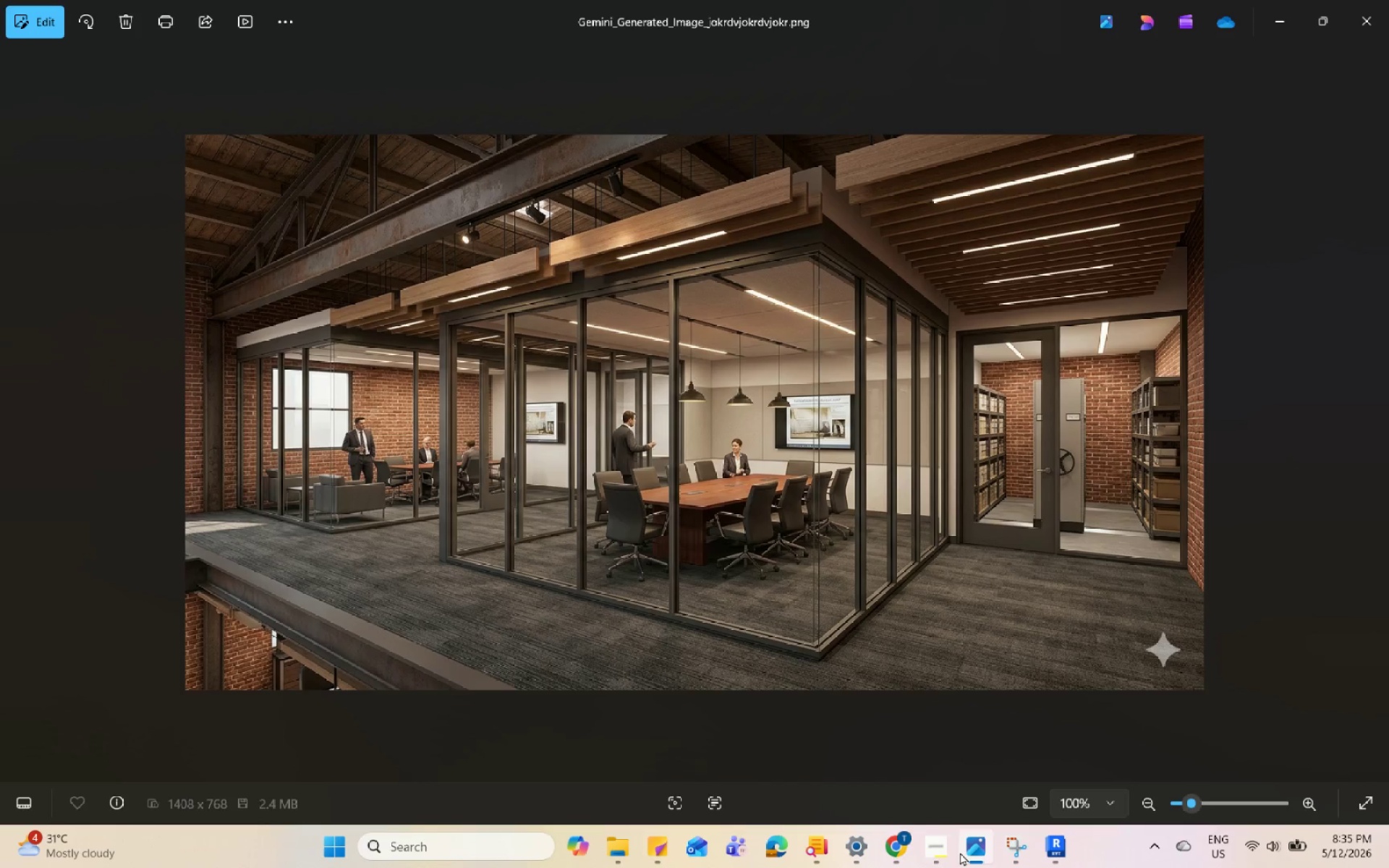 
left_click([960, 852])